 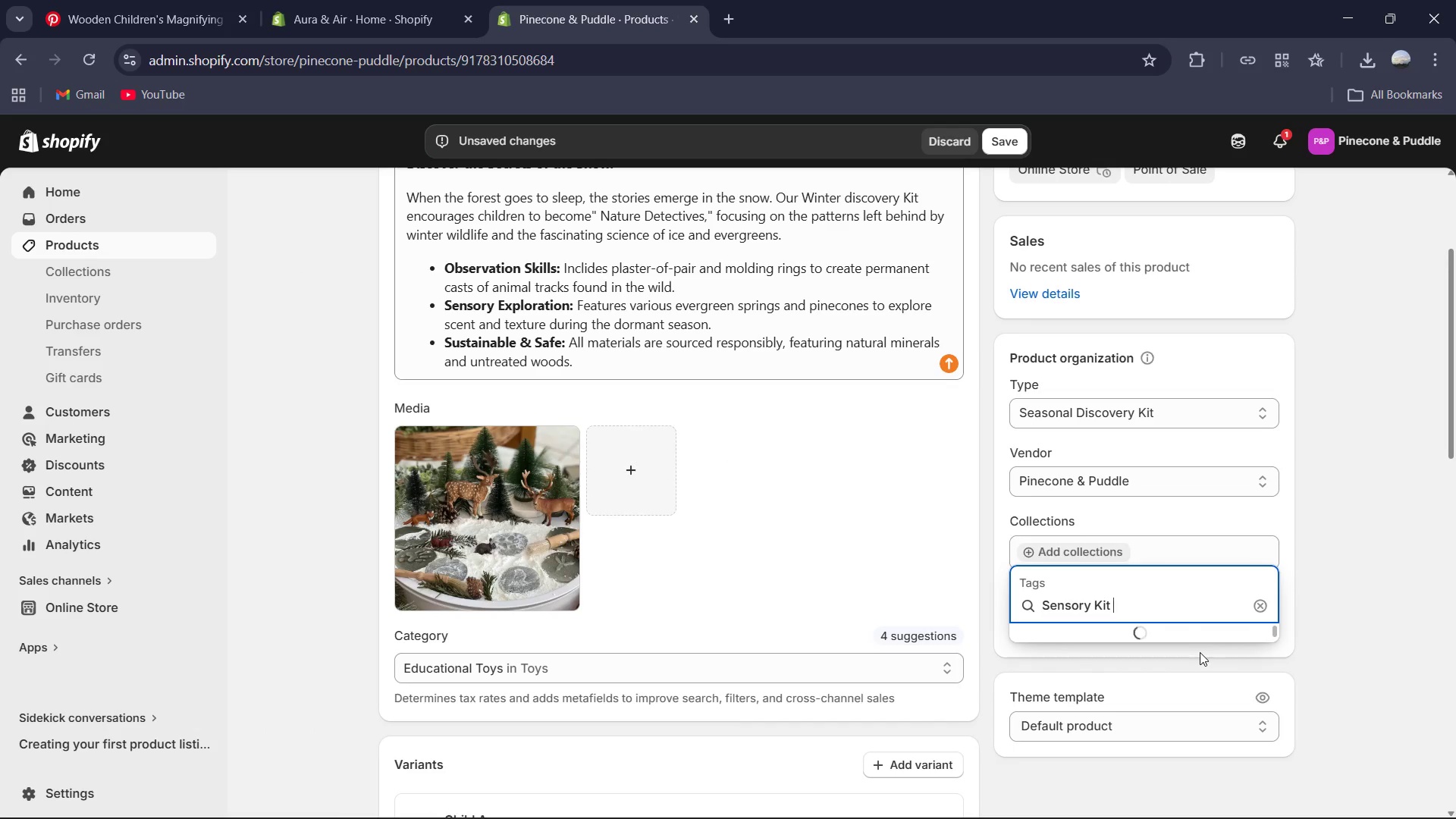 
key(Control+A)
 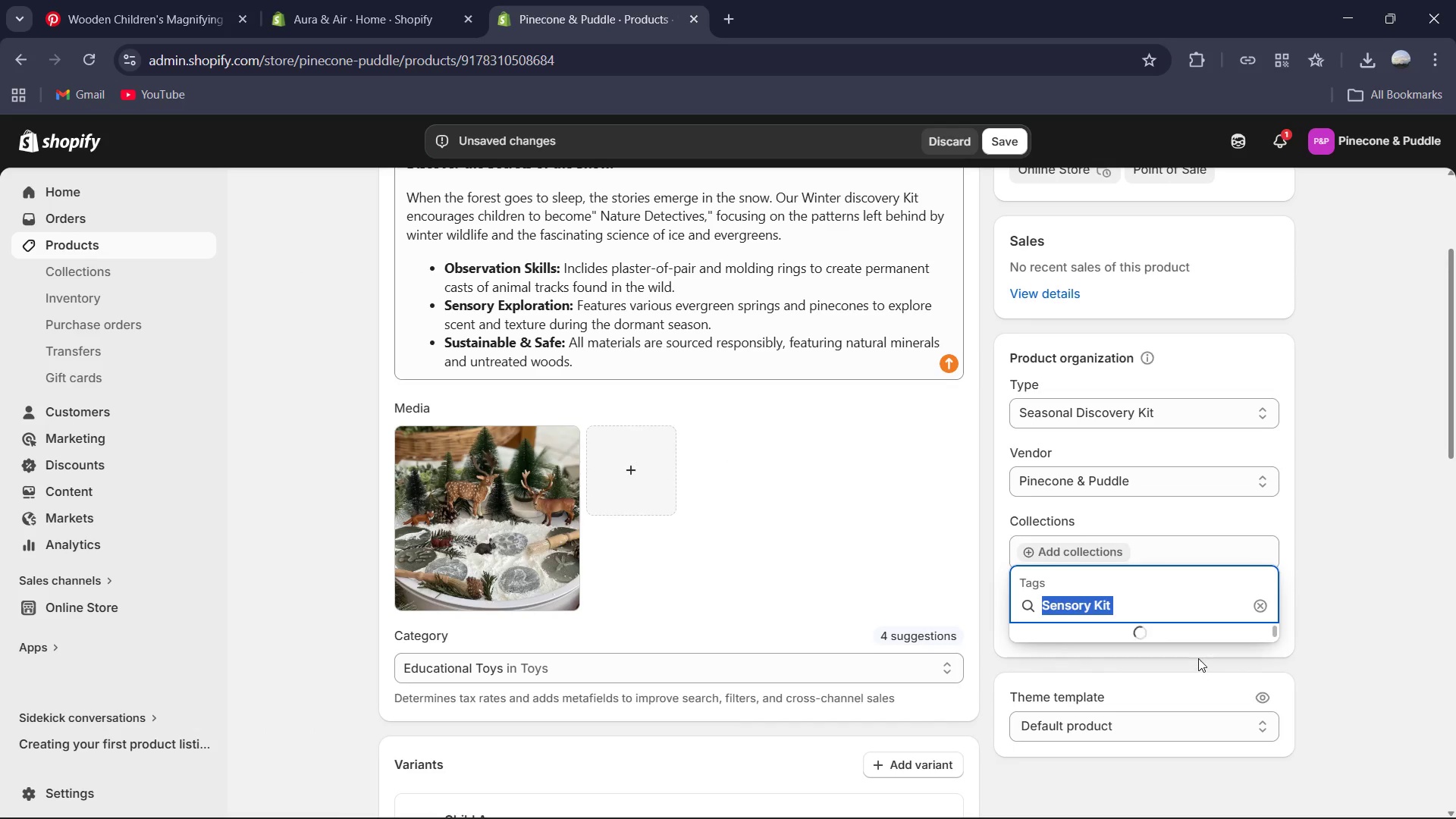 
key(Control+C)
 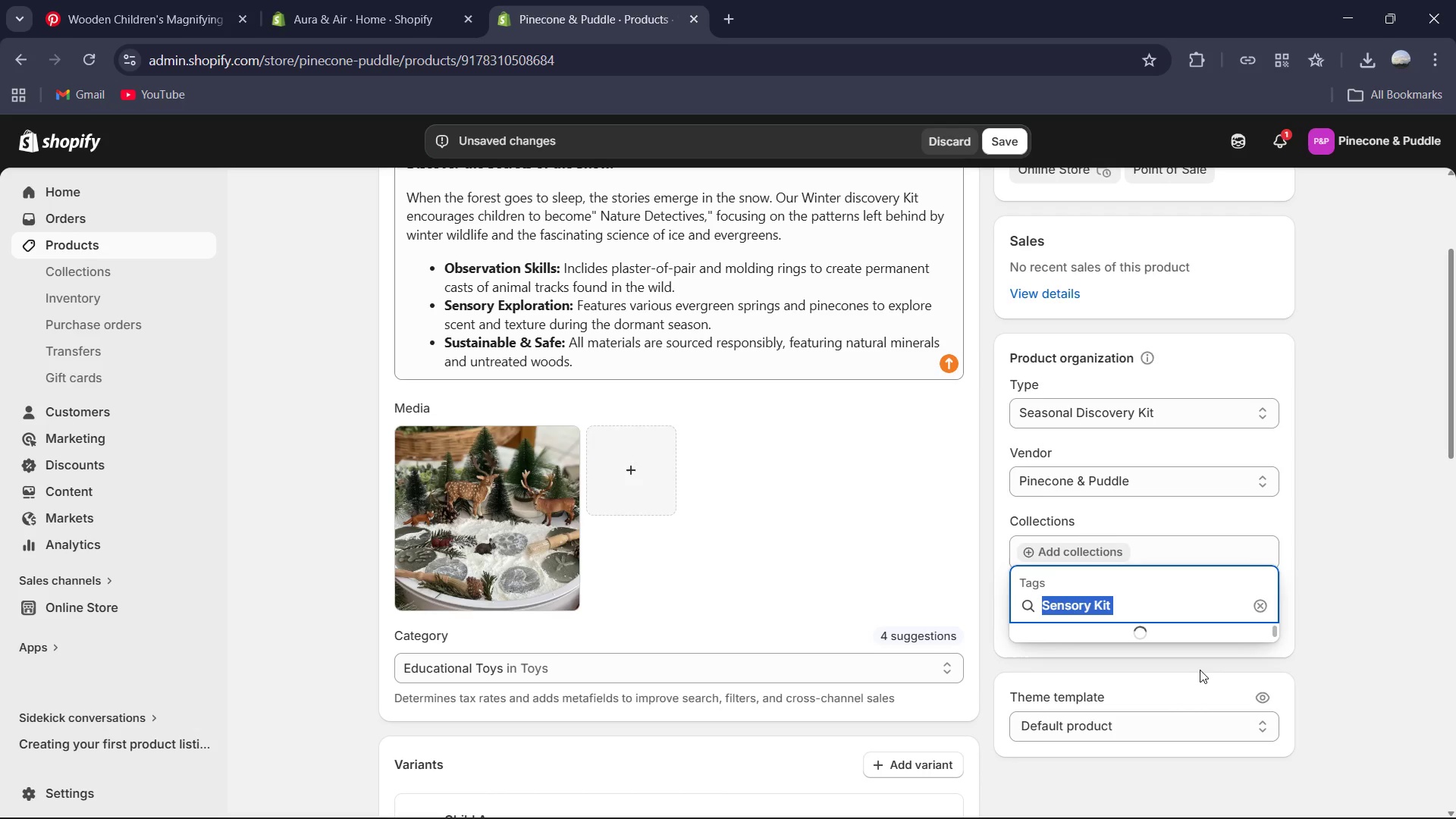 
key(Backspace)
 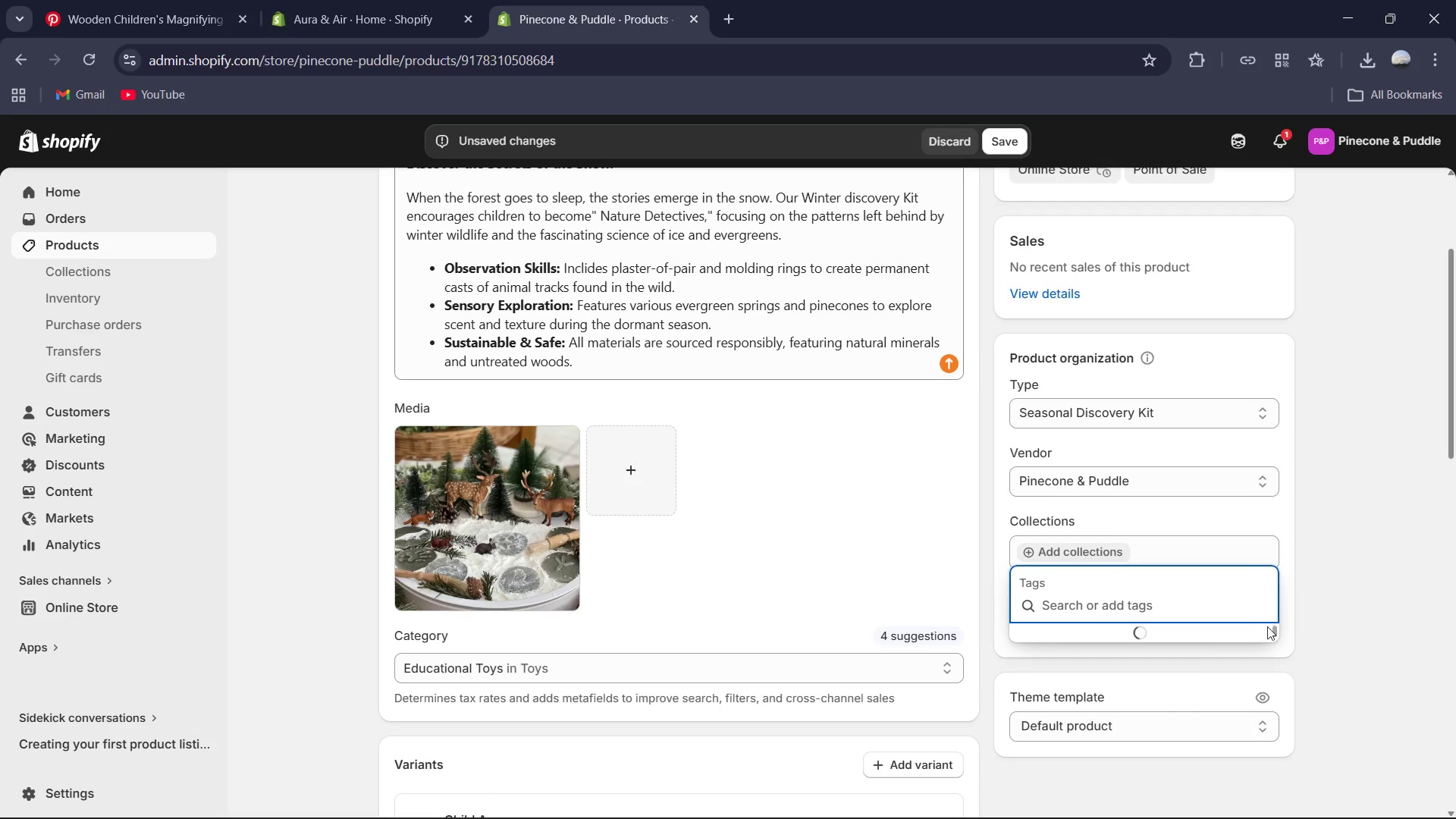 
left_click([1324, 611])
 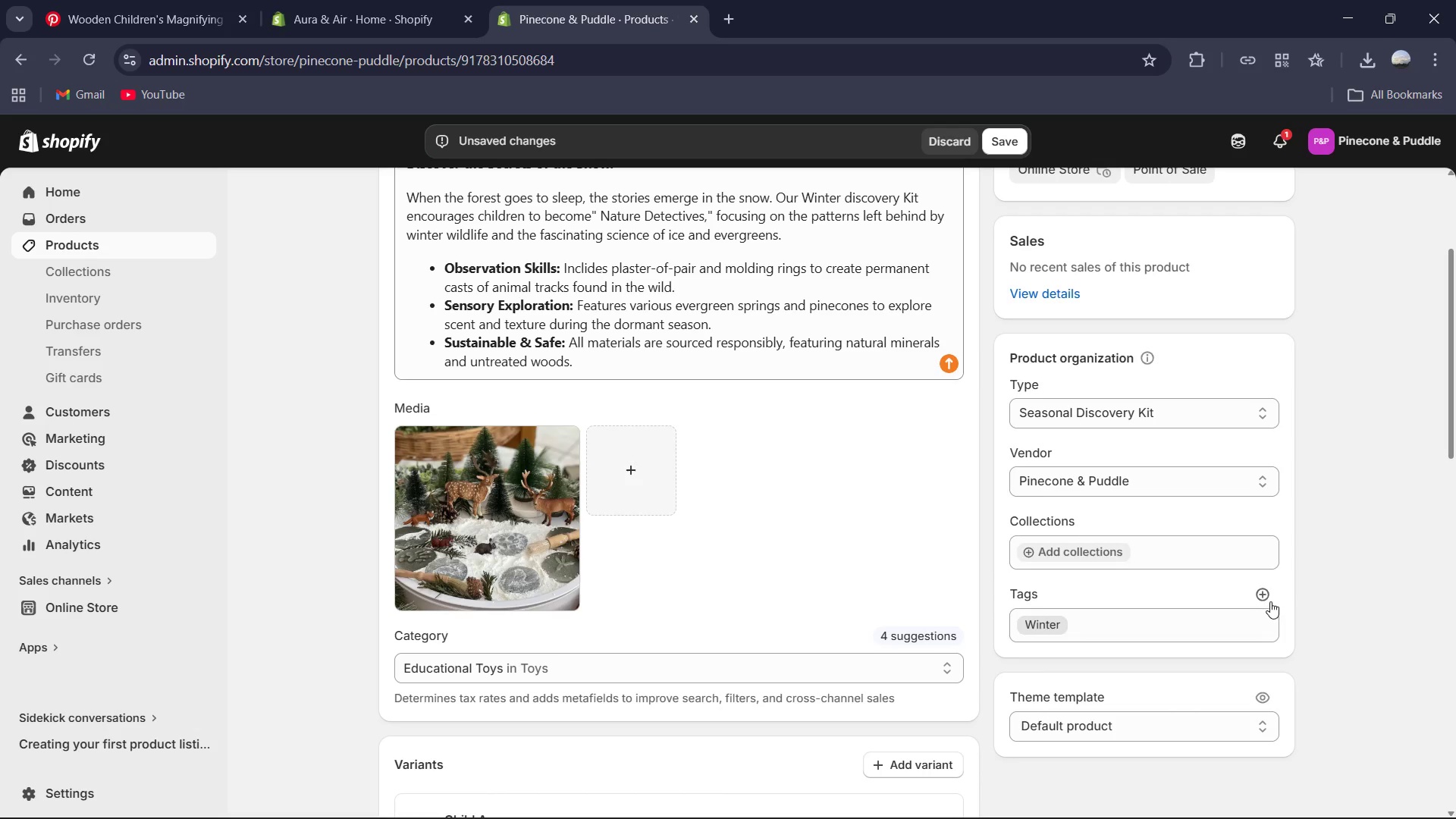 
left_click([1266, 597])
 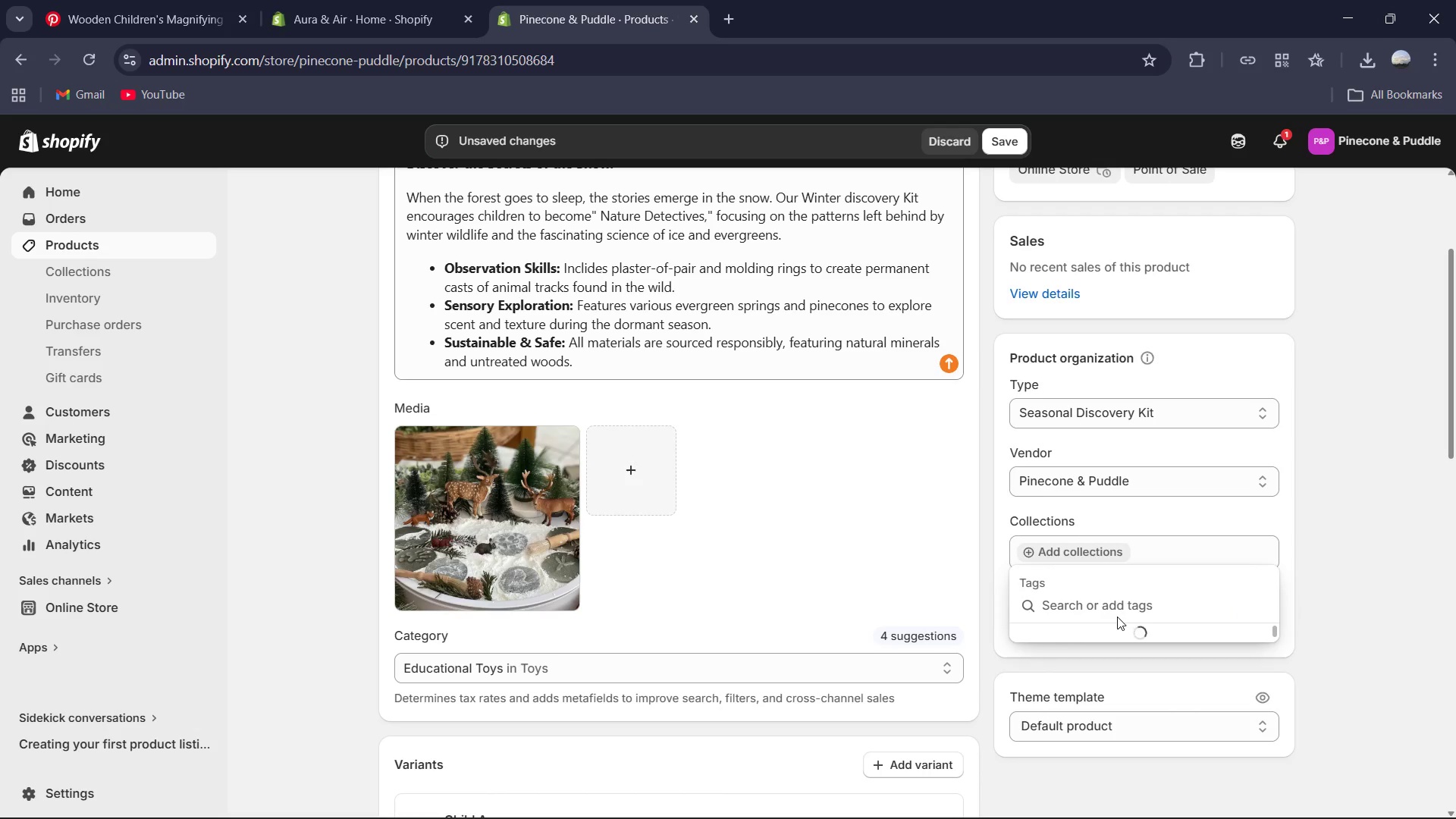 
key(Control+V)
 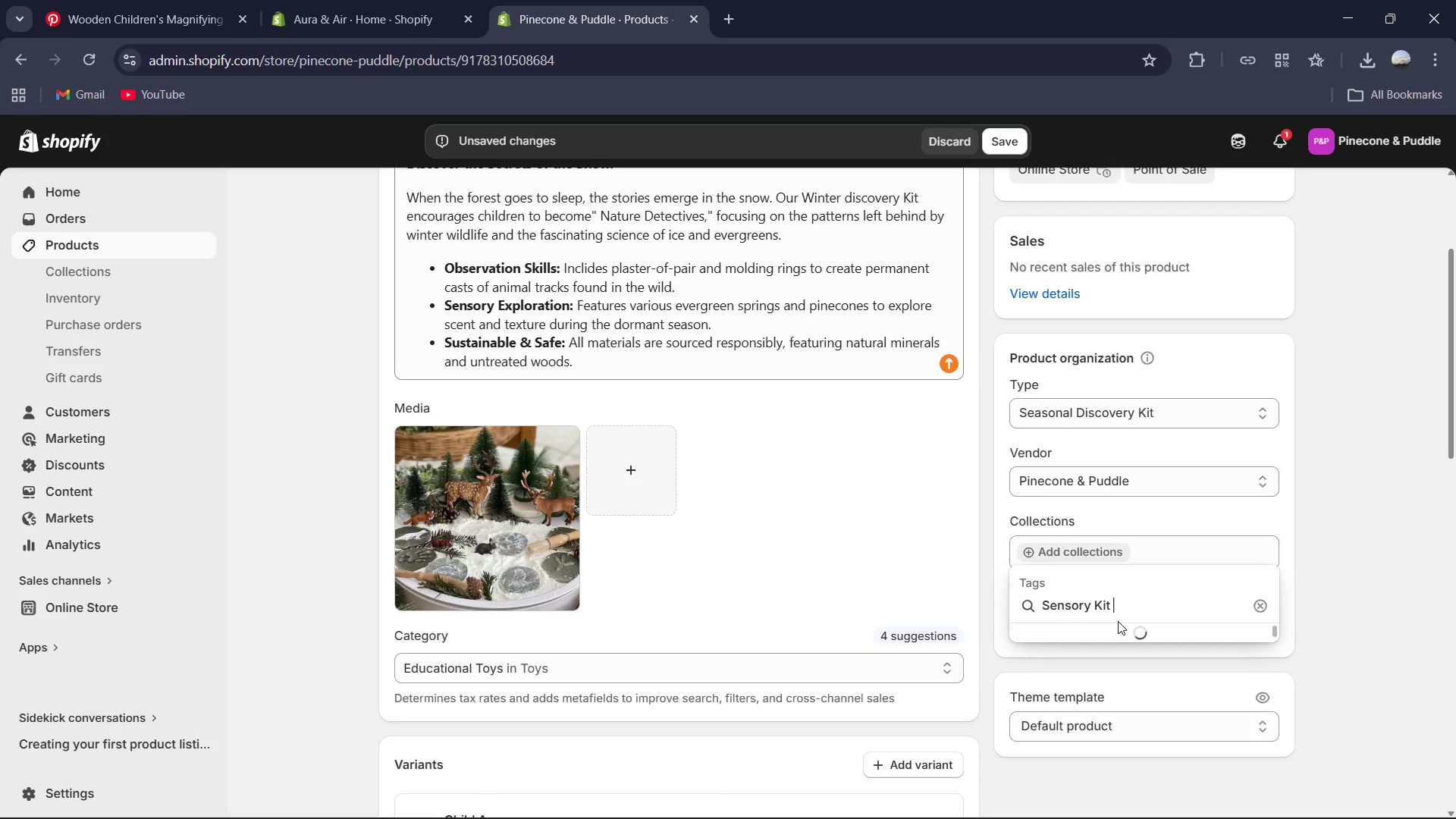 
wait(13.02)
 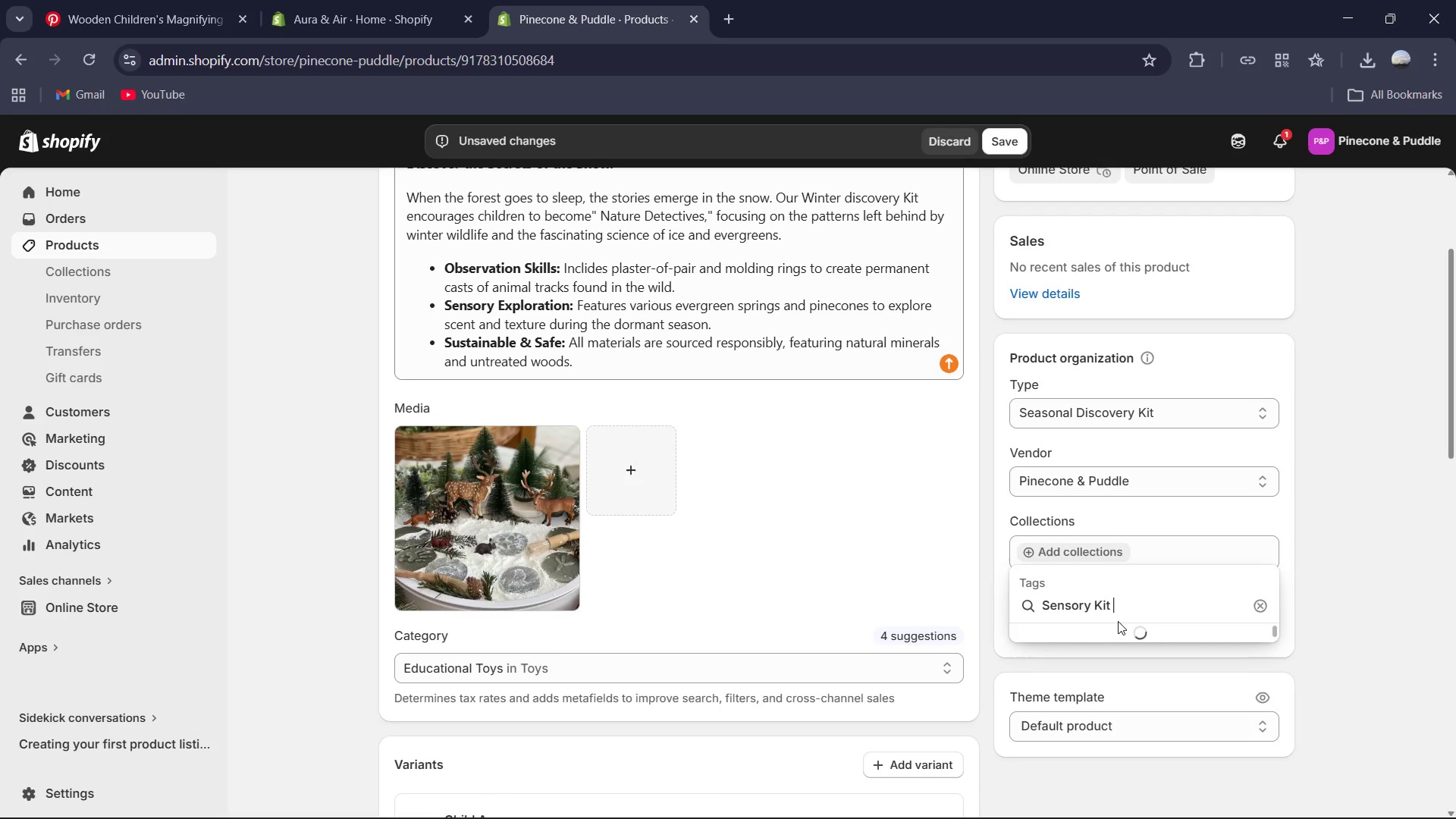 
left_click([1025, 626])
 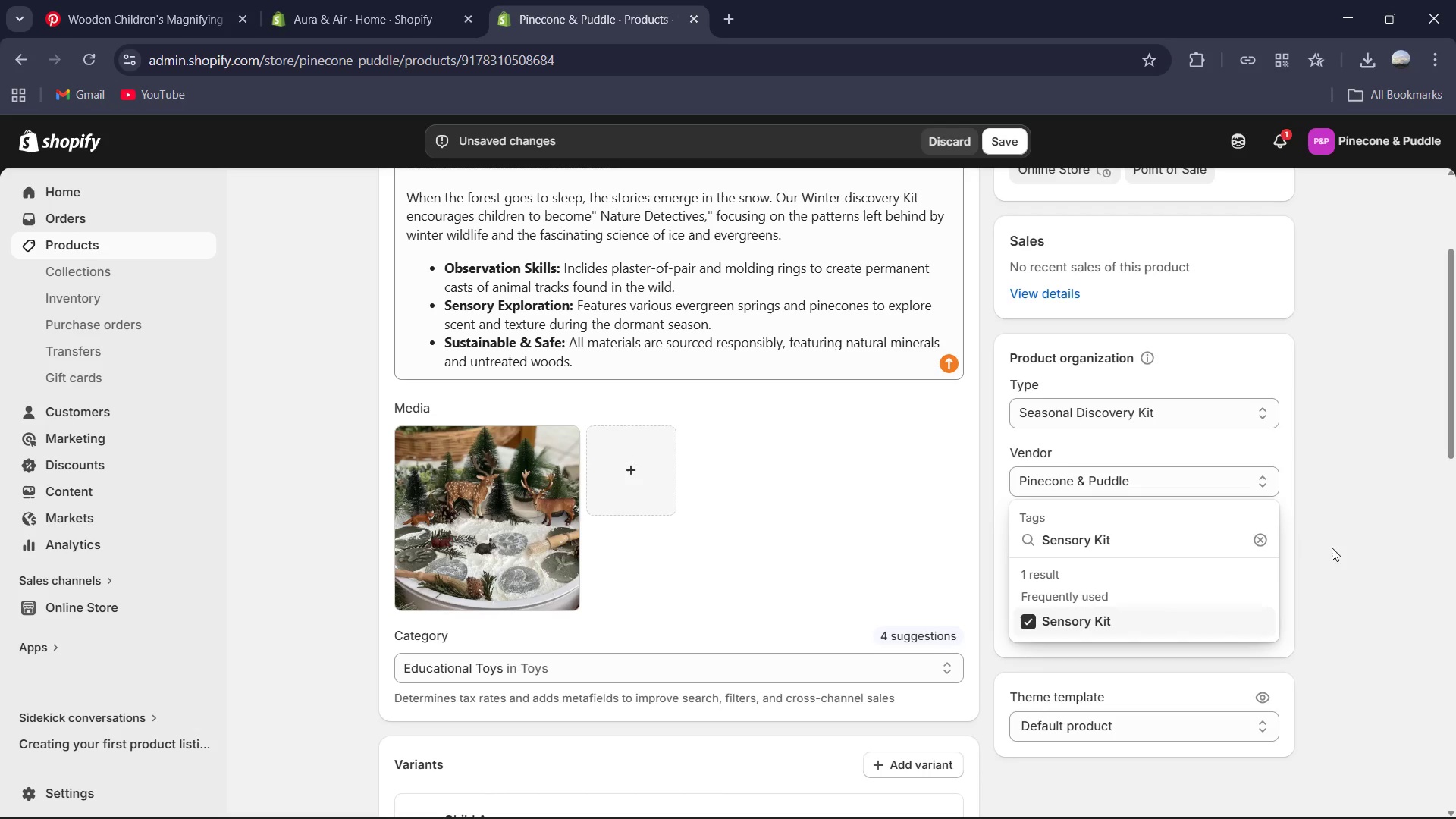 
left_click([1321, 552])
 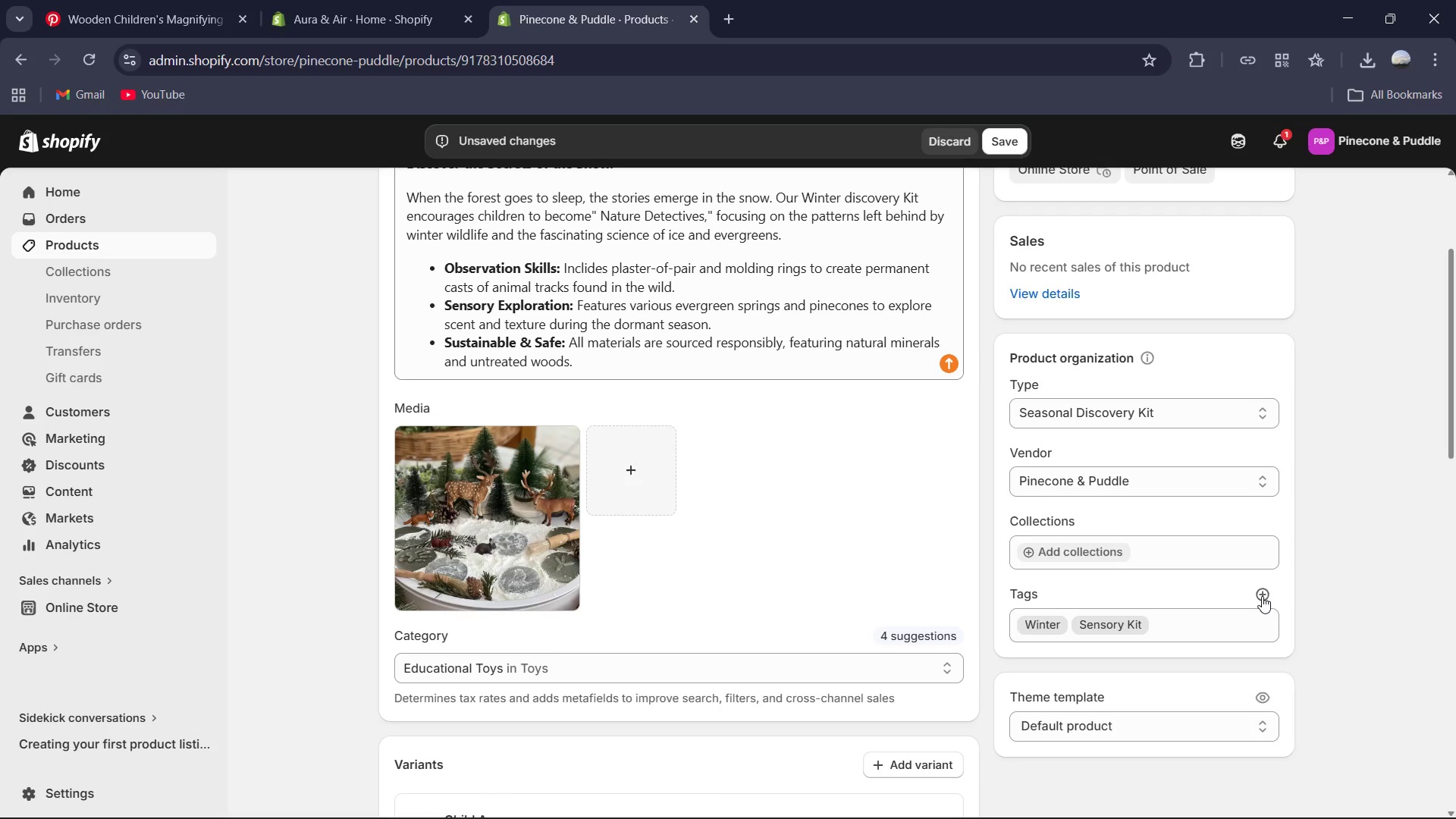 
left_click([1262, 596])
 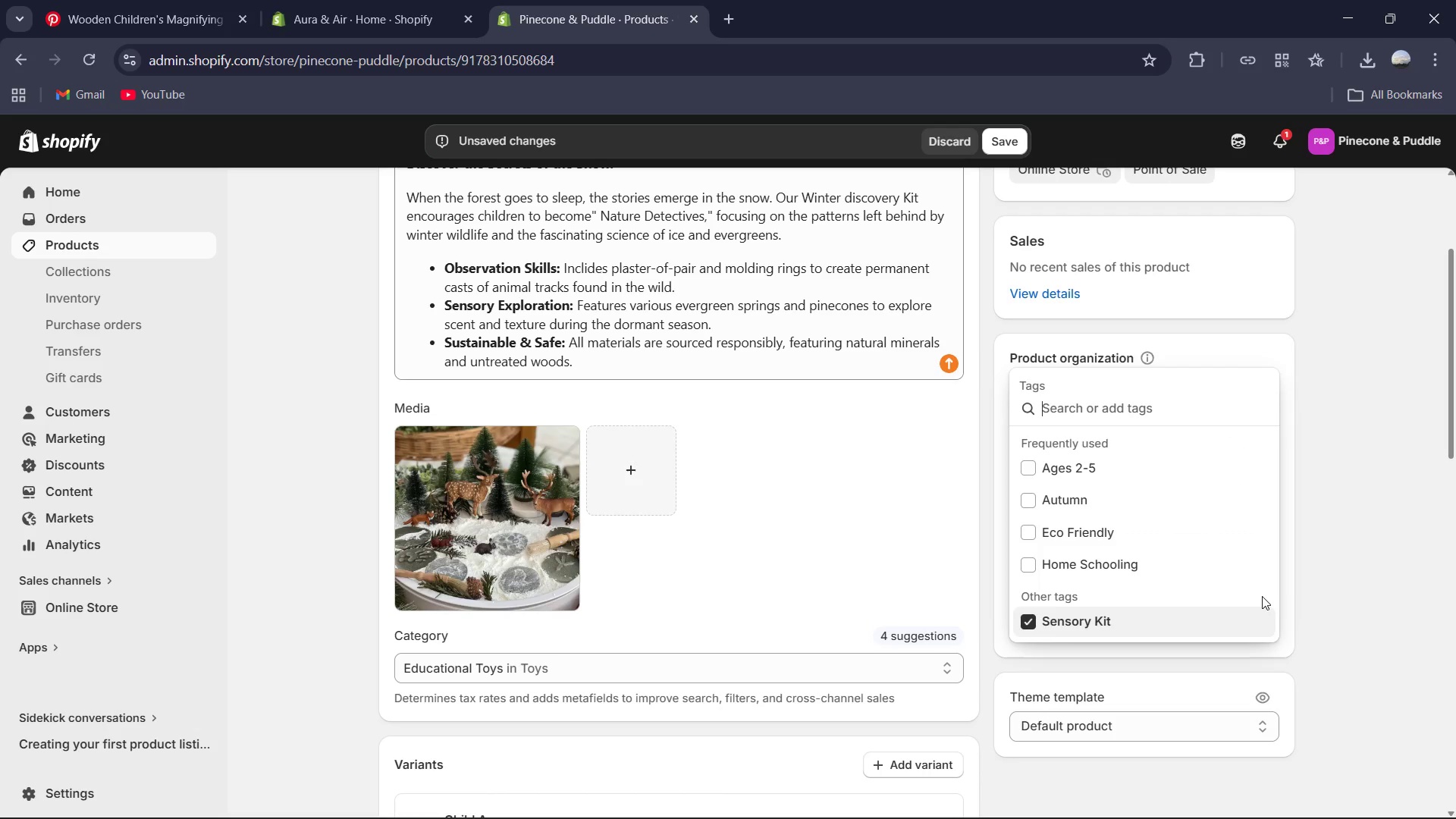 
type(ani)
key(Backspace)
key(Backspace)
key(Backspace)
key(Backspace)
type(Animal Tracking)
 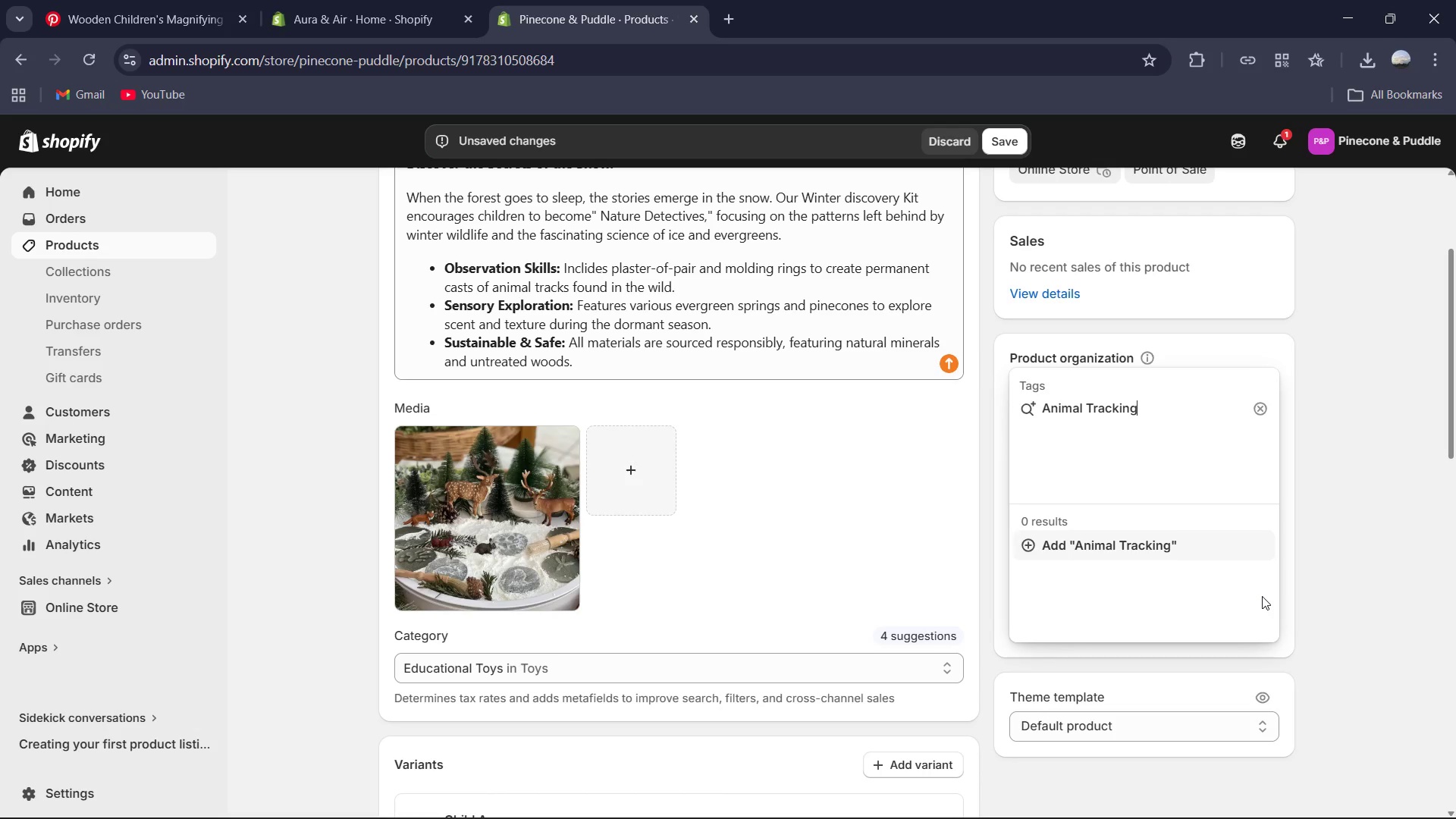 
left_click([1201, 542])
 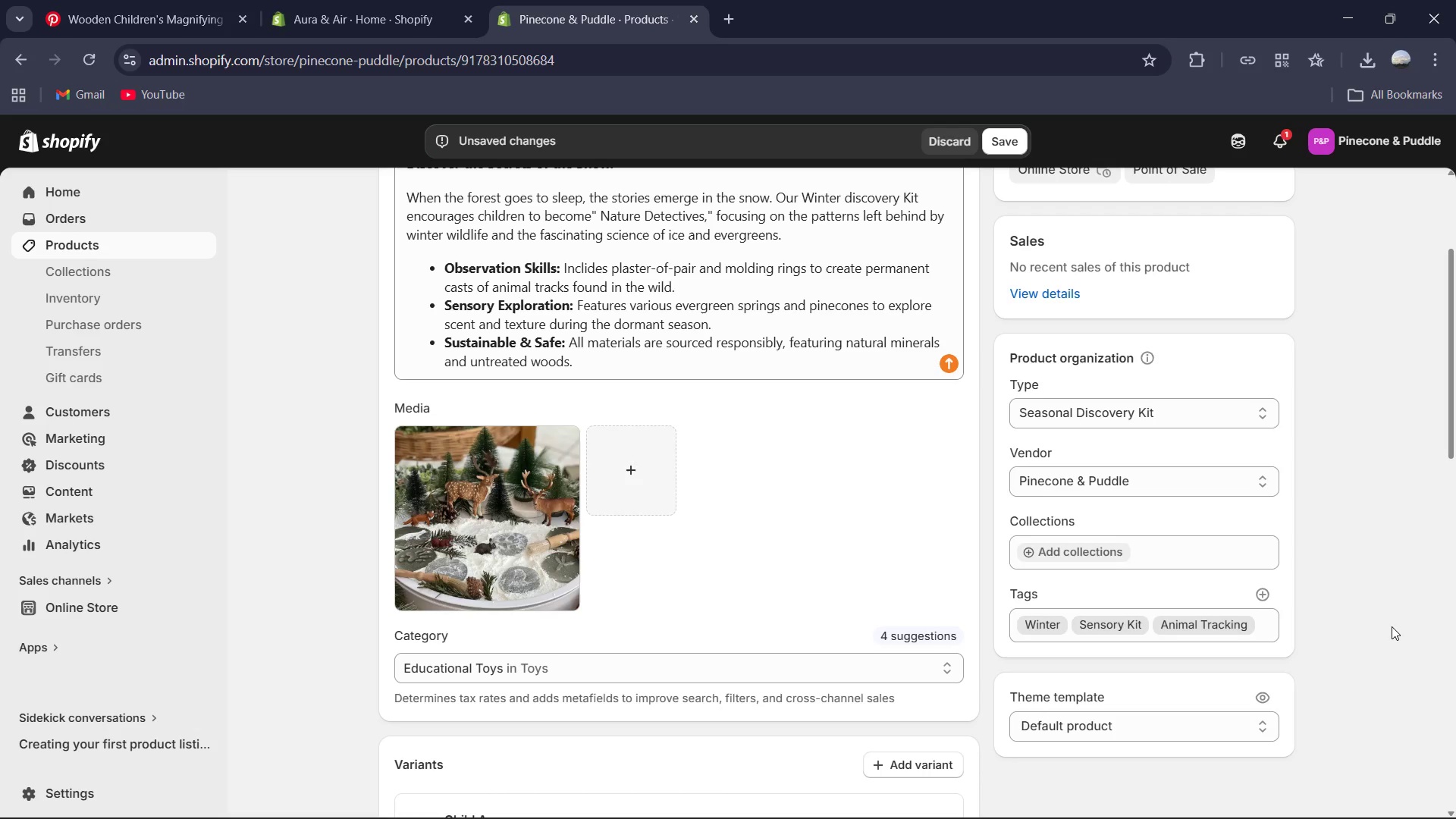 
wait(28.24)
 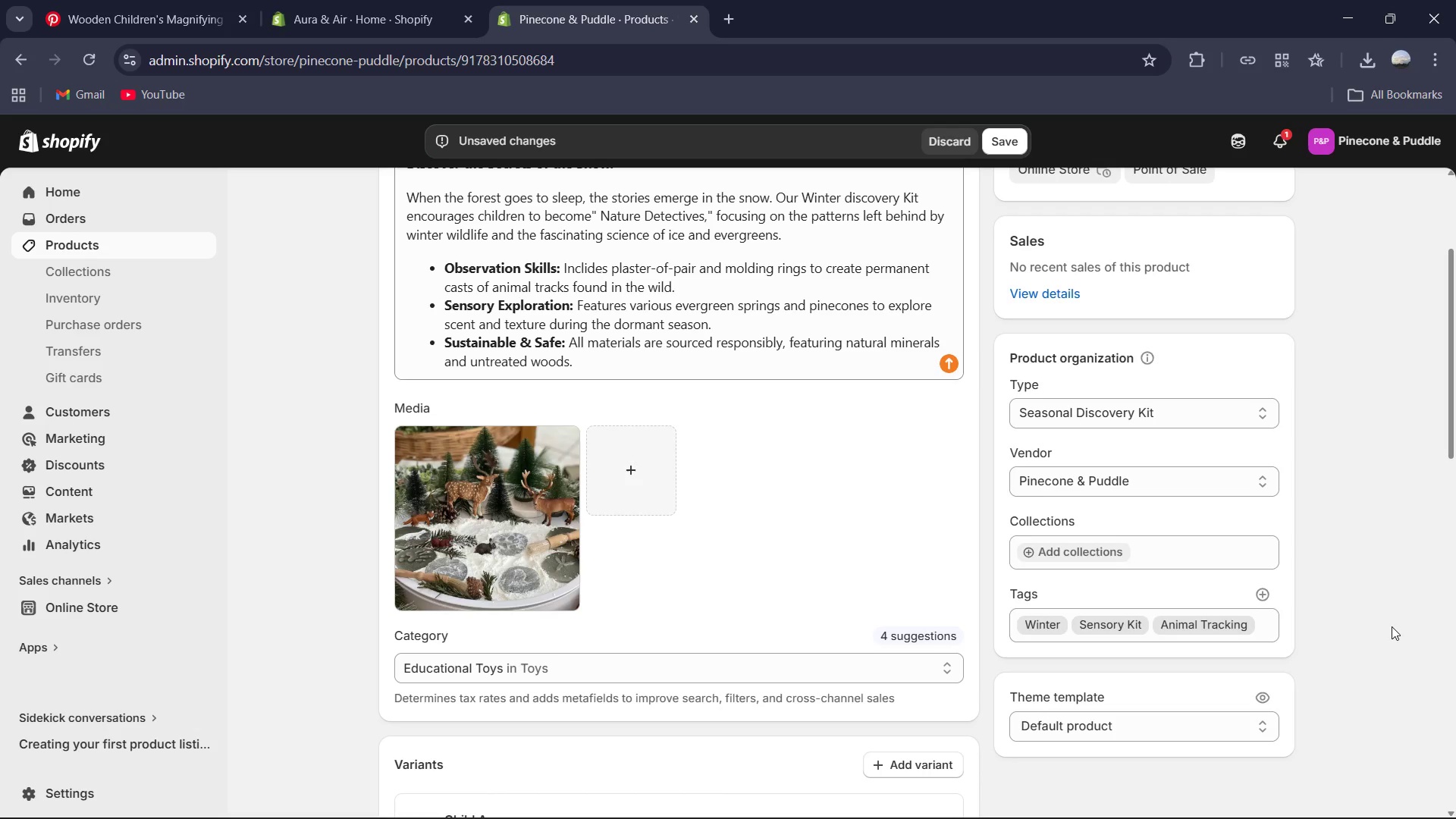 
left_click([1268, 595])
 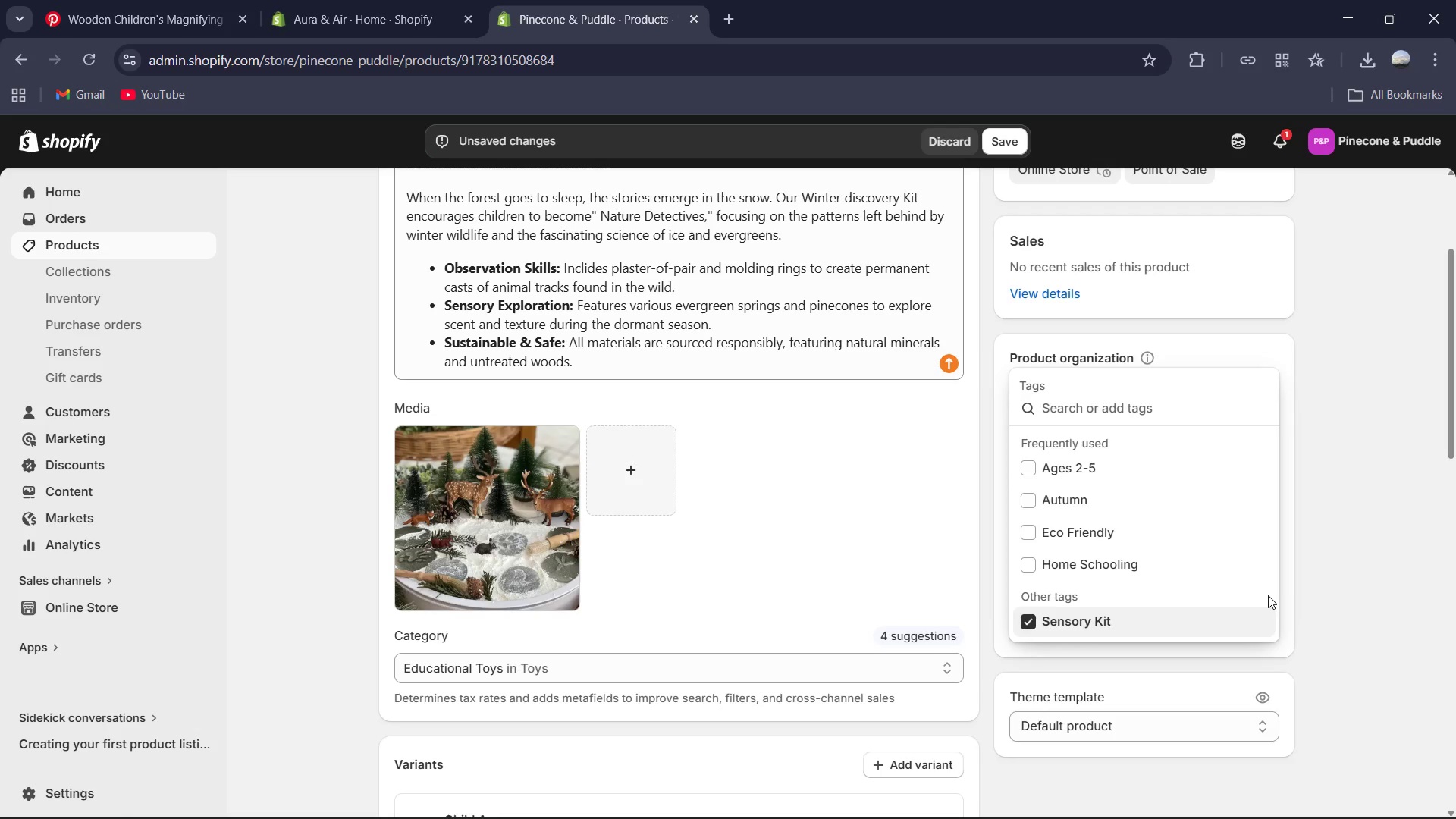 
type(Age )
 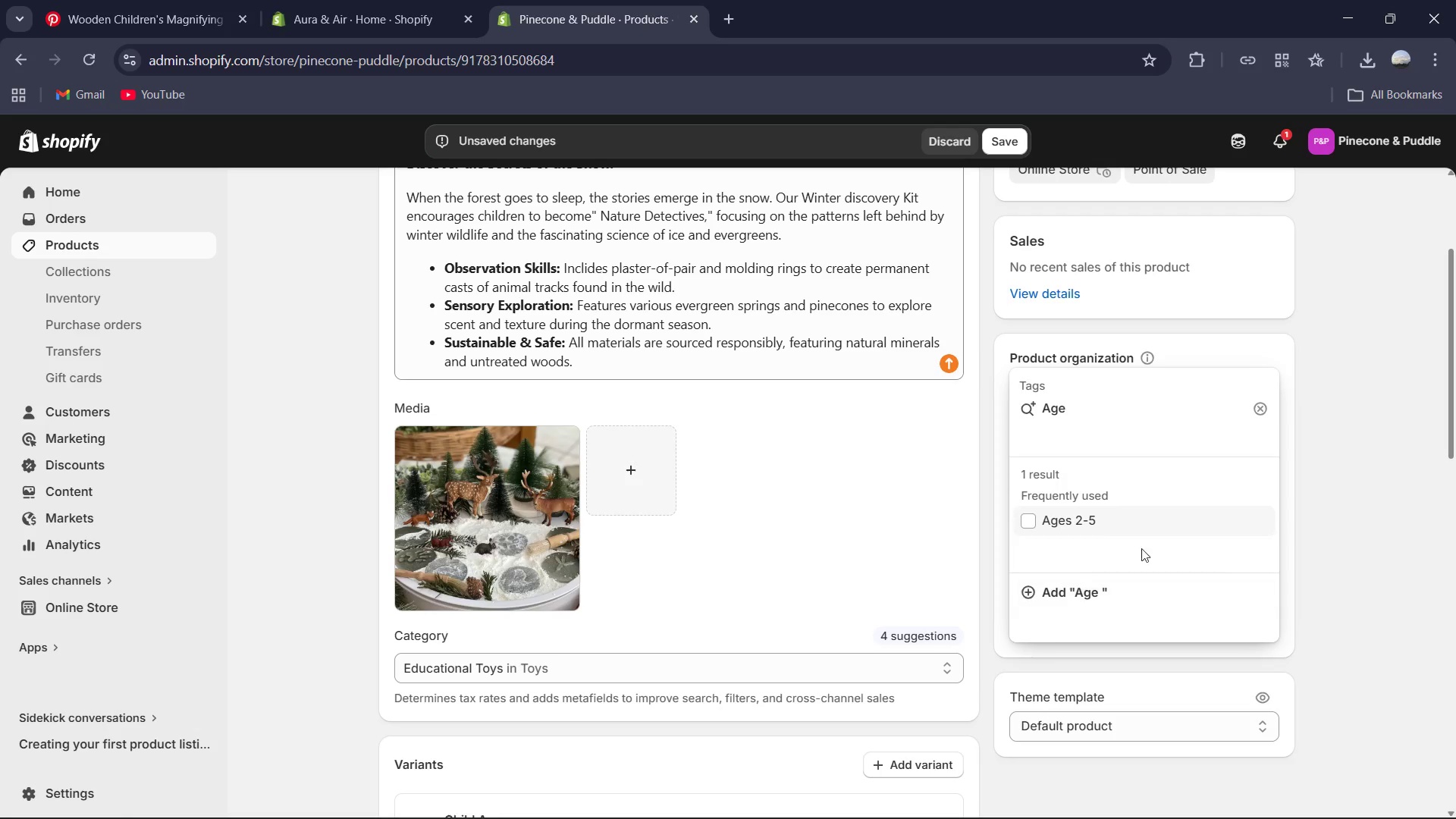 
left_click([1040, 526])
 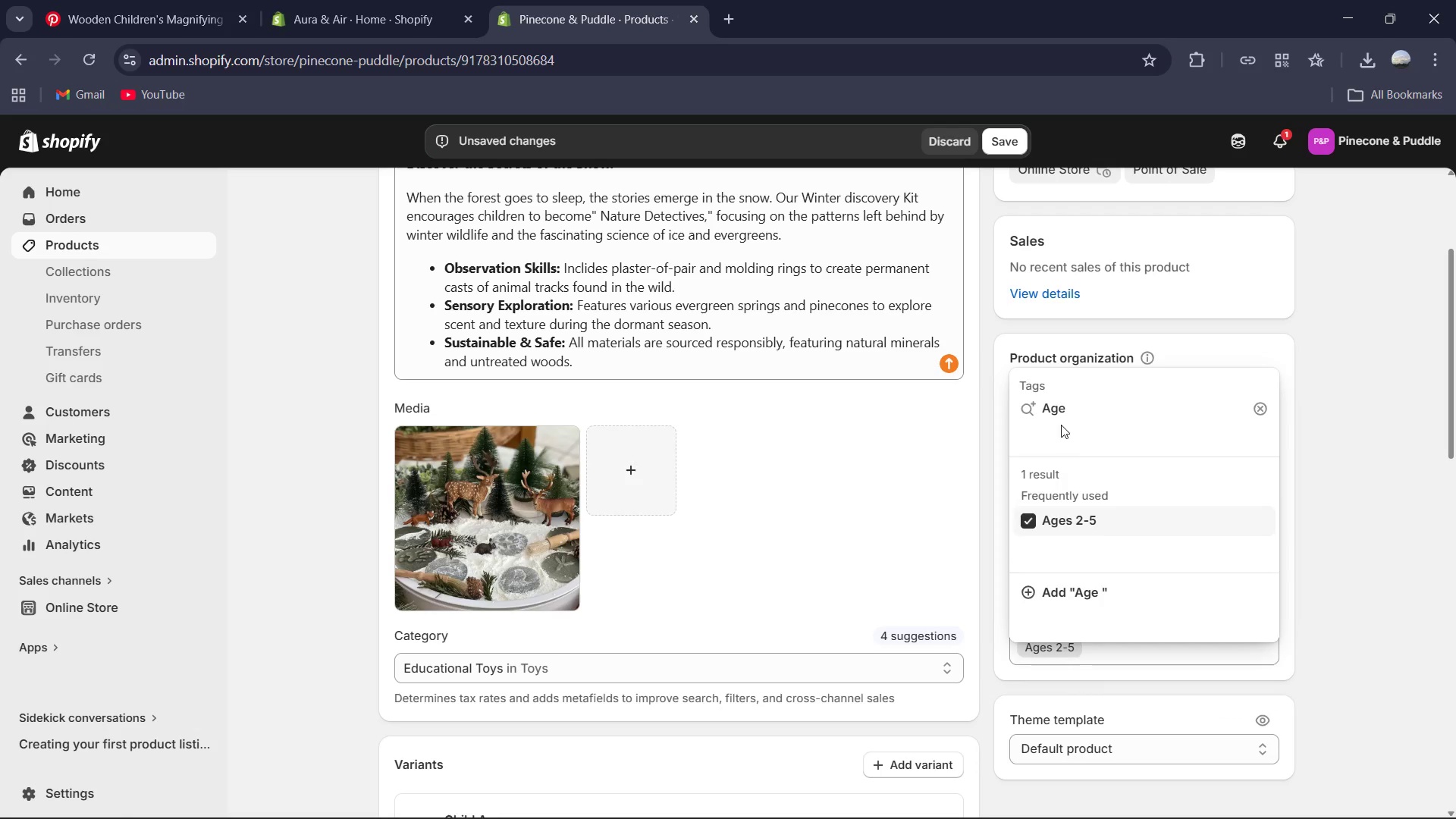 
left_click([1070, 411])
 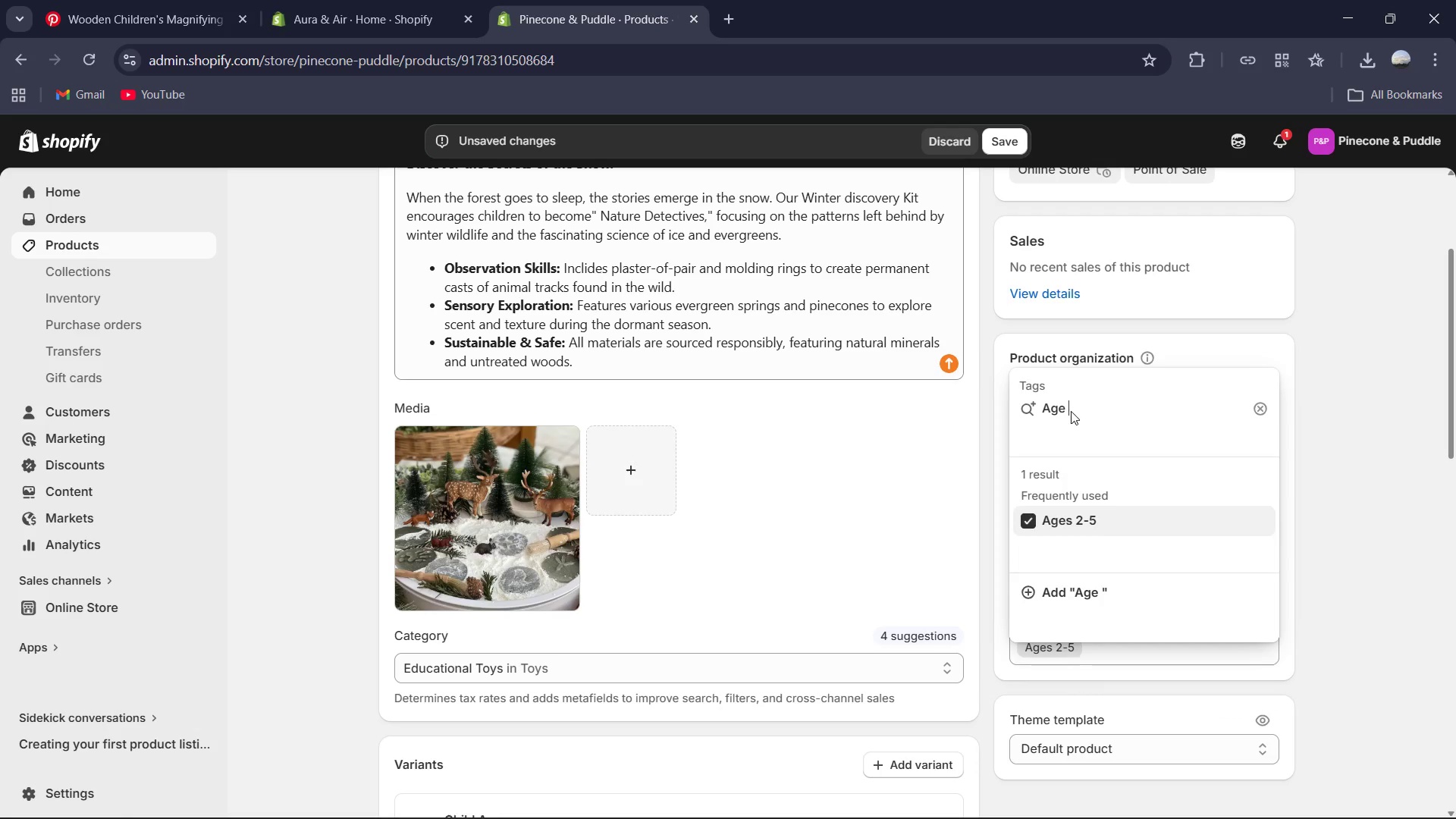 
key(Control+A)
 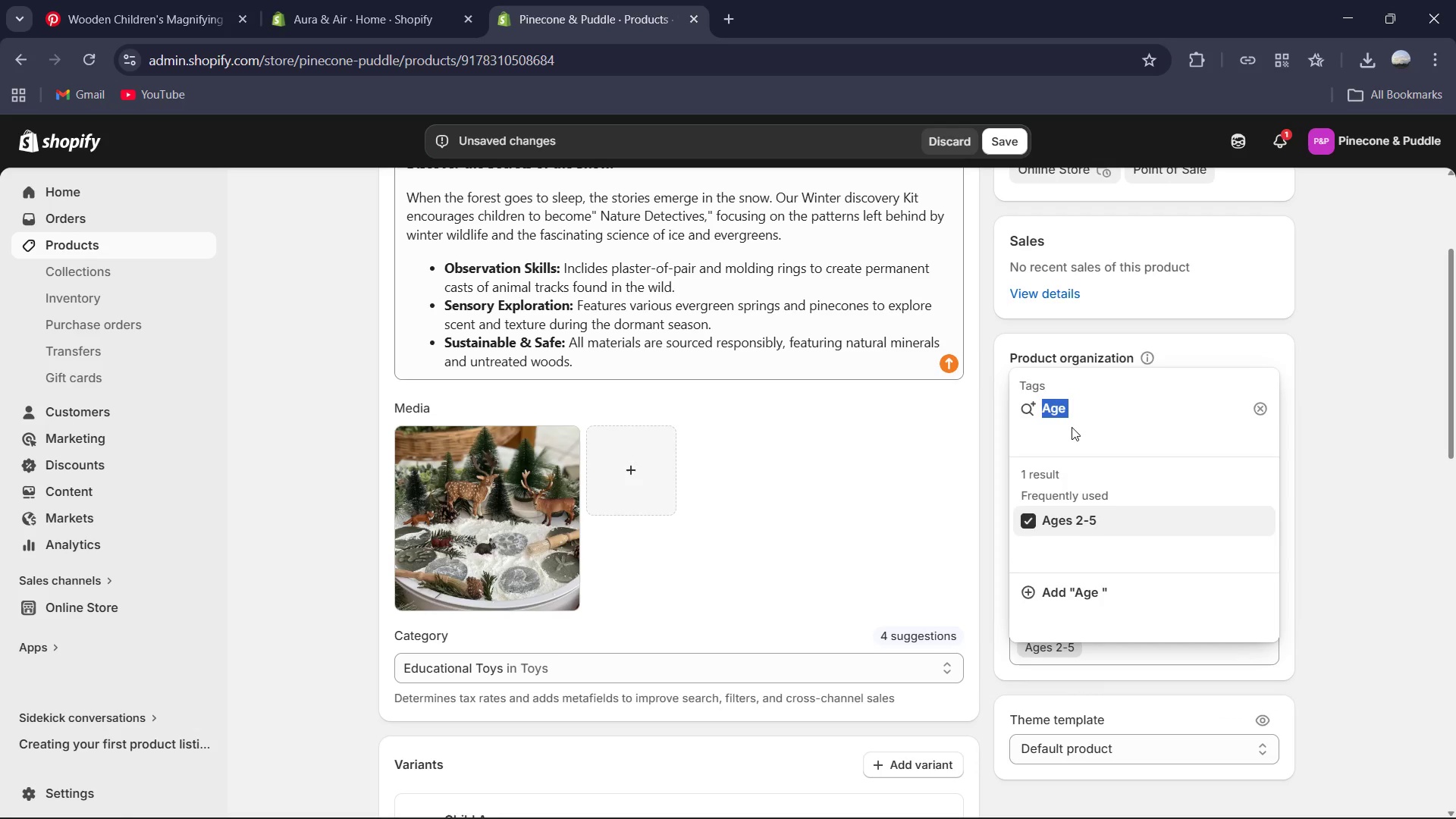 
key(Shift+ShiftRight)
 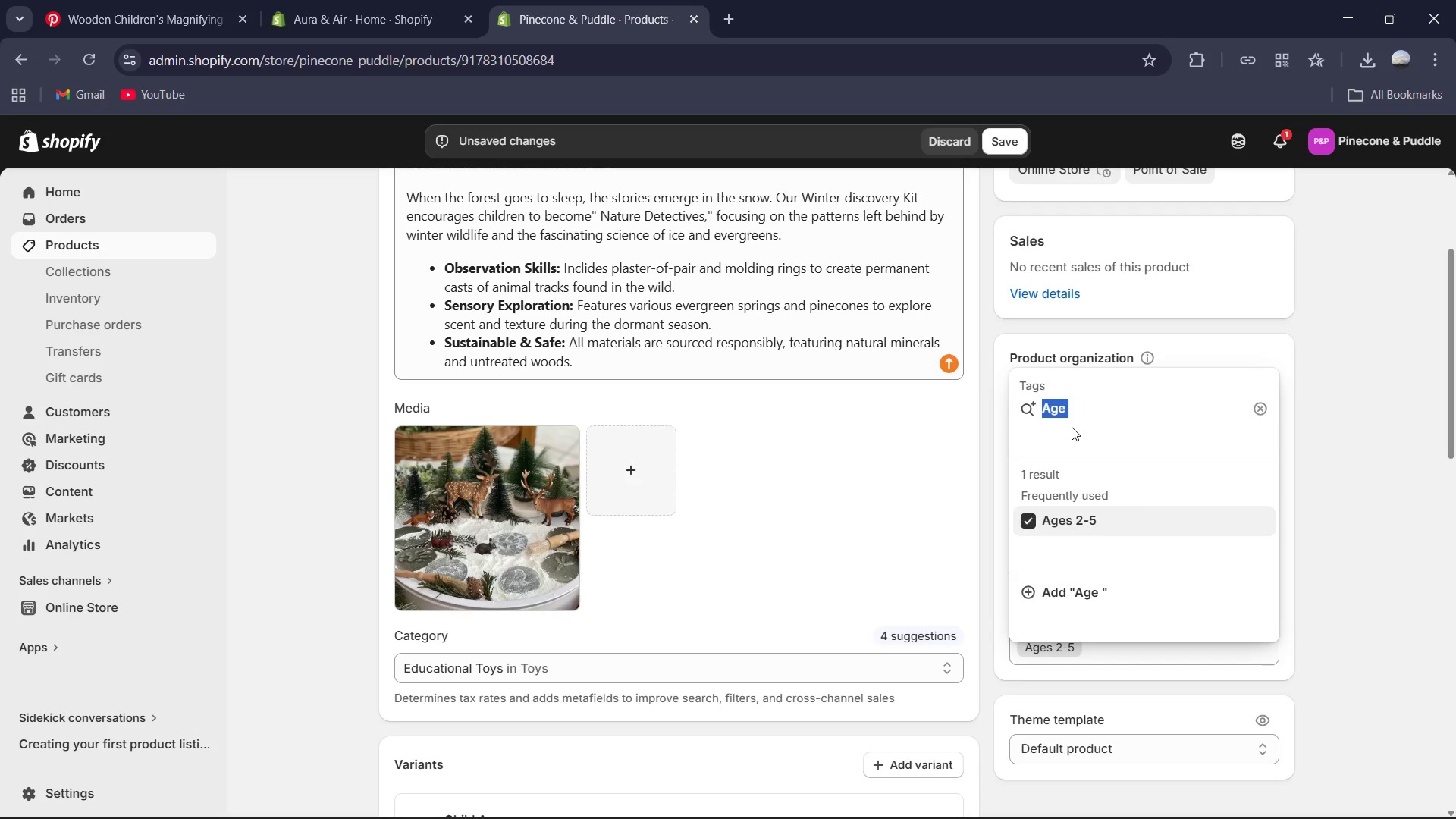 
key(Shift+E)
 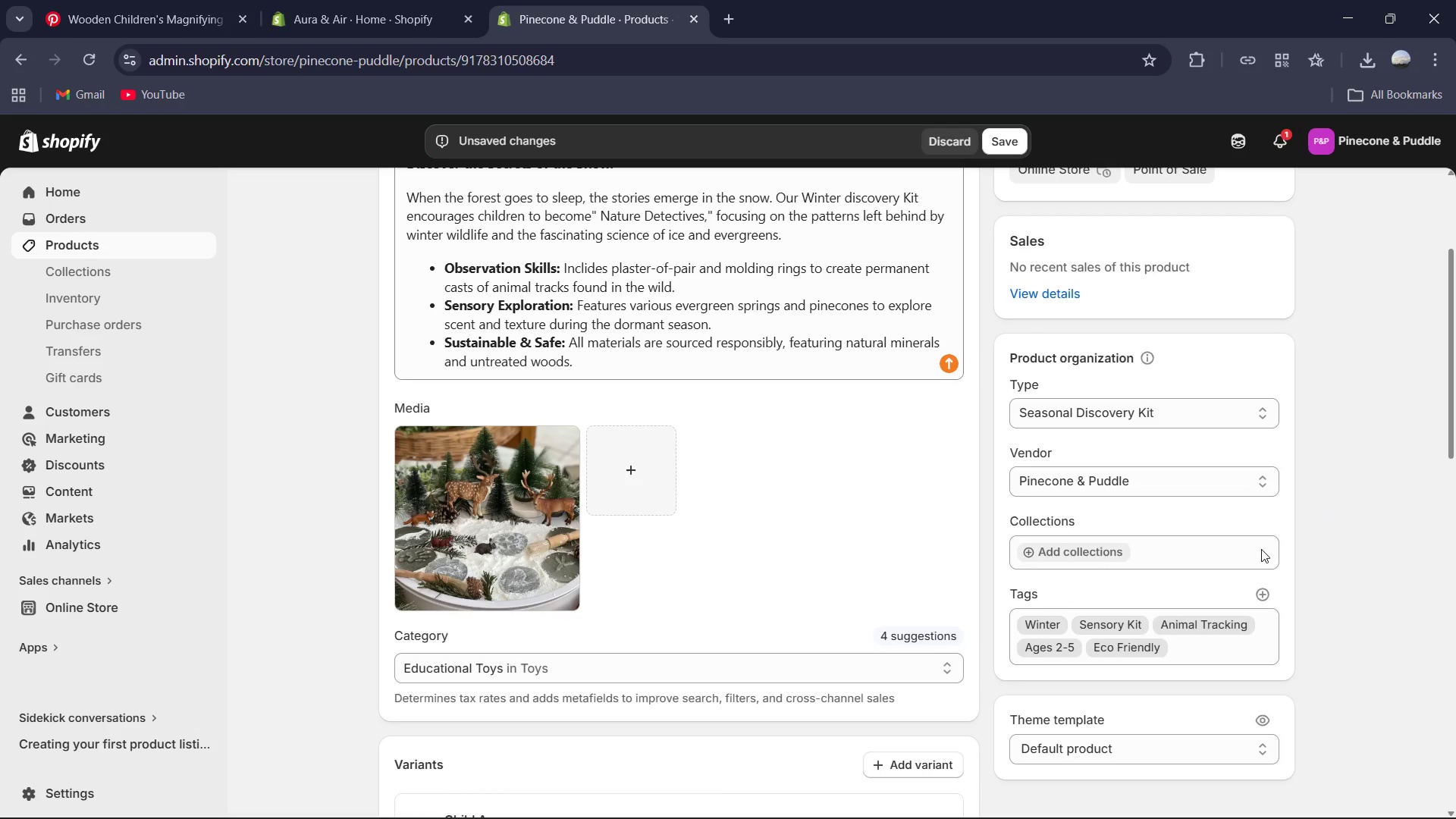 
scroll: coordinate [902, 595], scroll_direction: down, amount: 11.0
 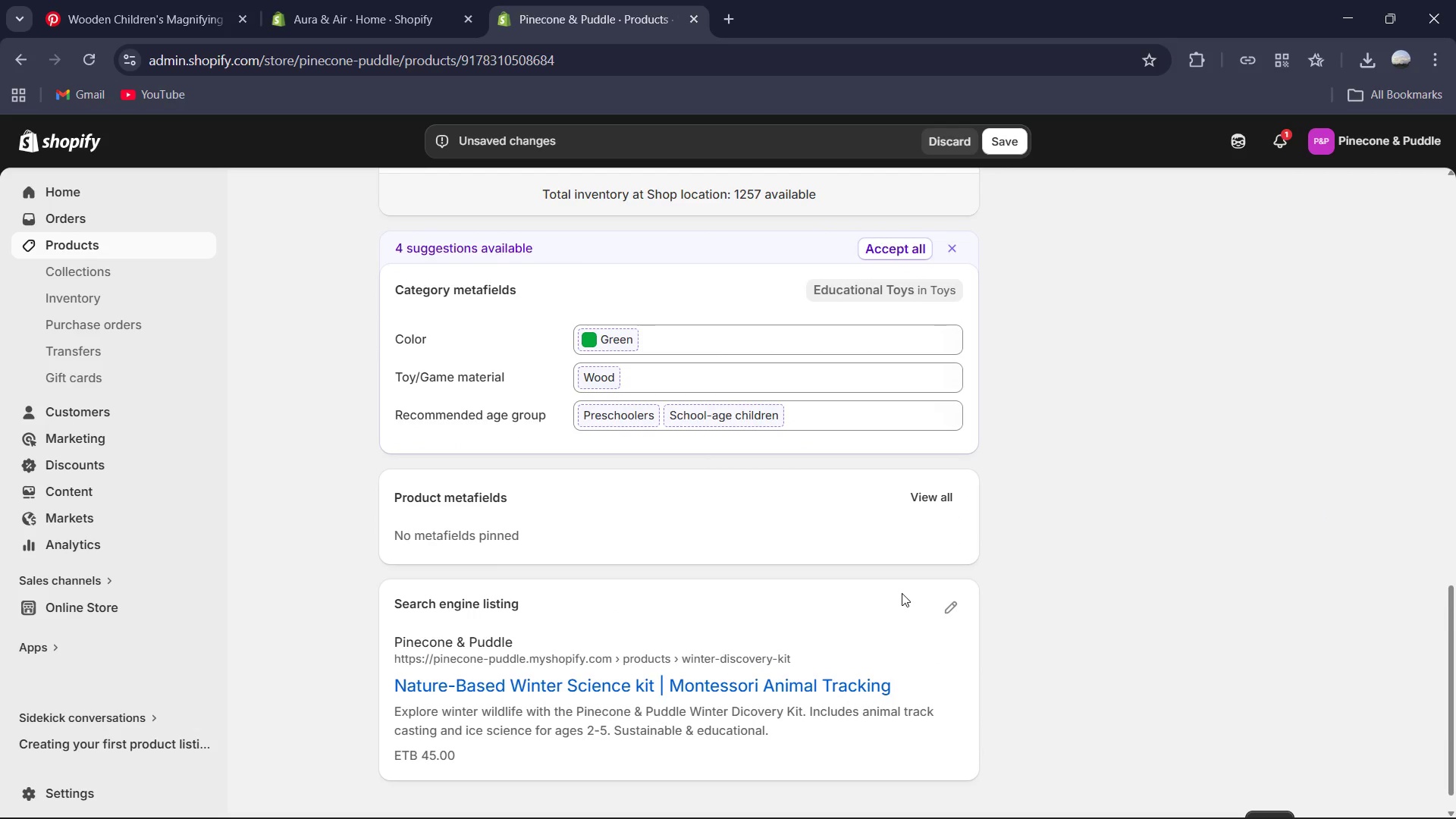 
scroll: coordinate [889, 584], scroll_direction: up, amount: 13.0
 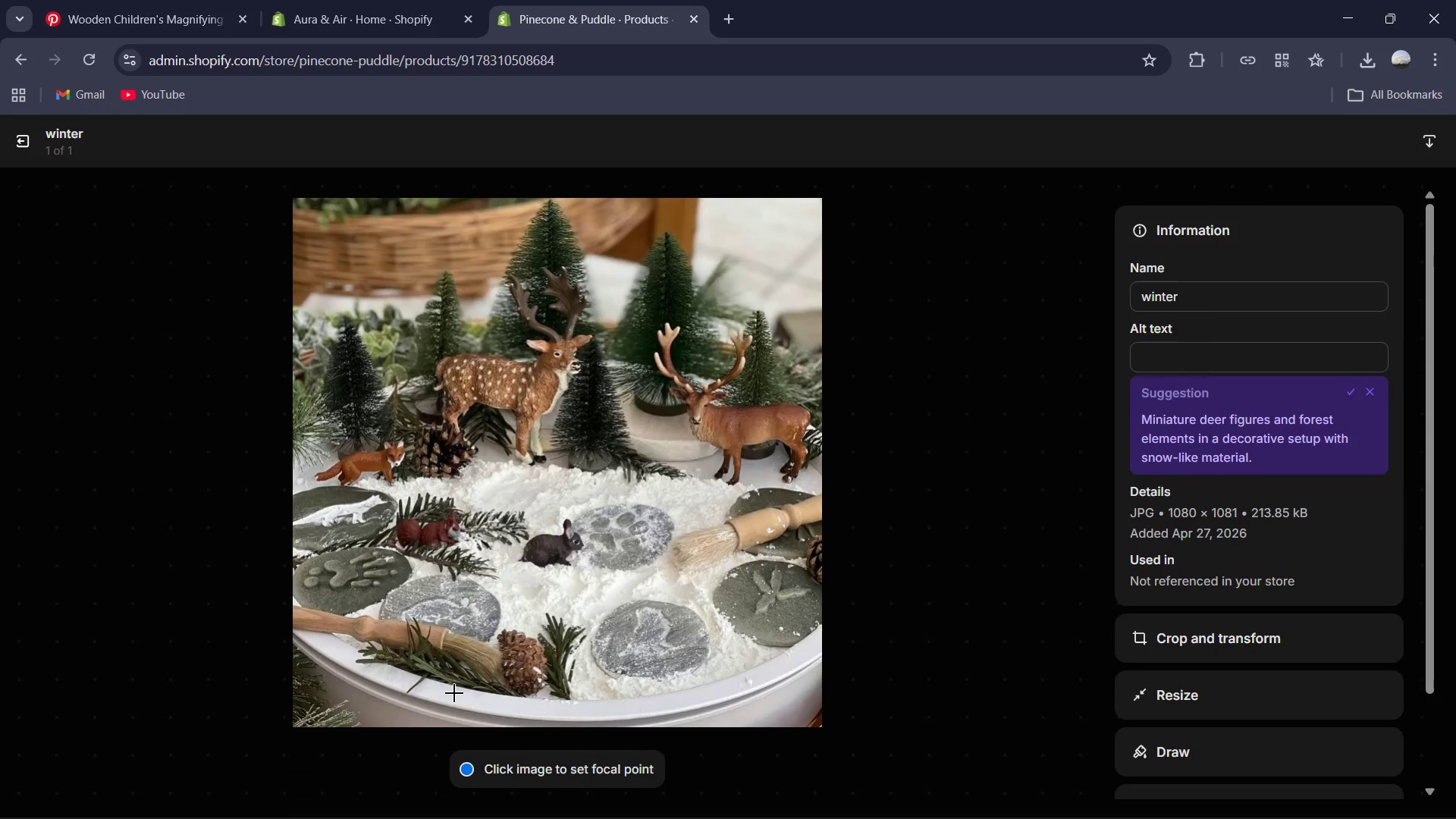 
wait(7.45)
 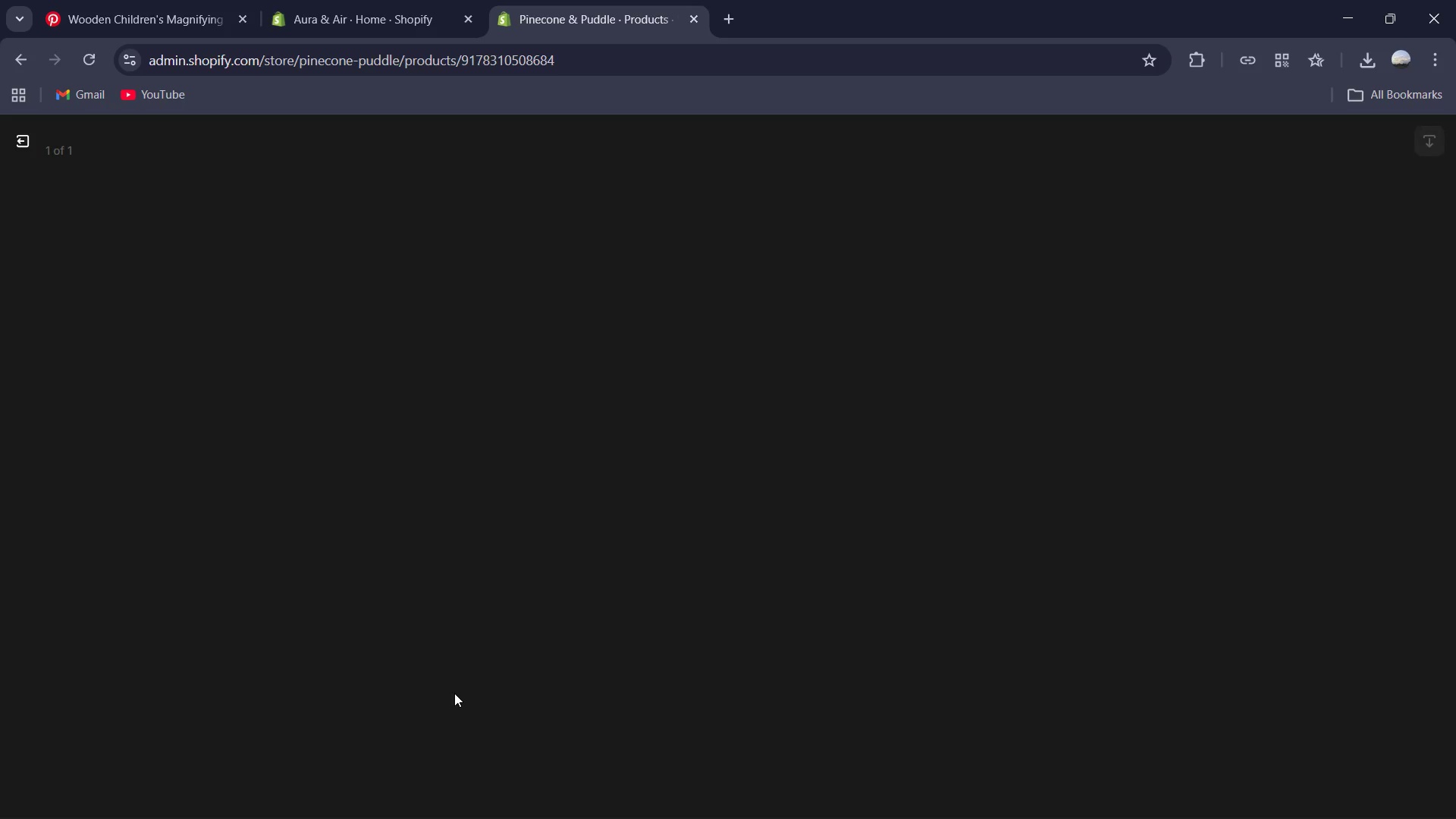 
left_click([1151, 354])
 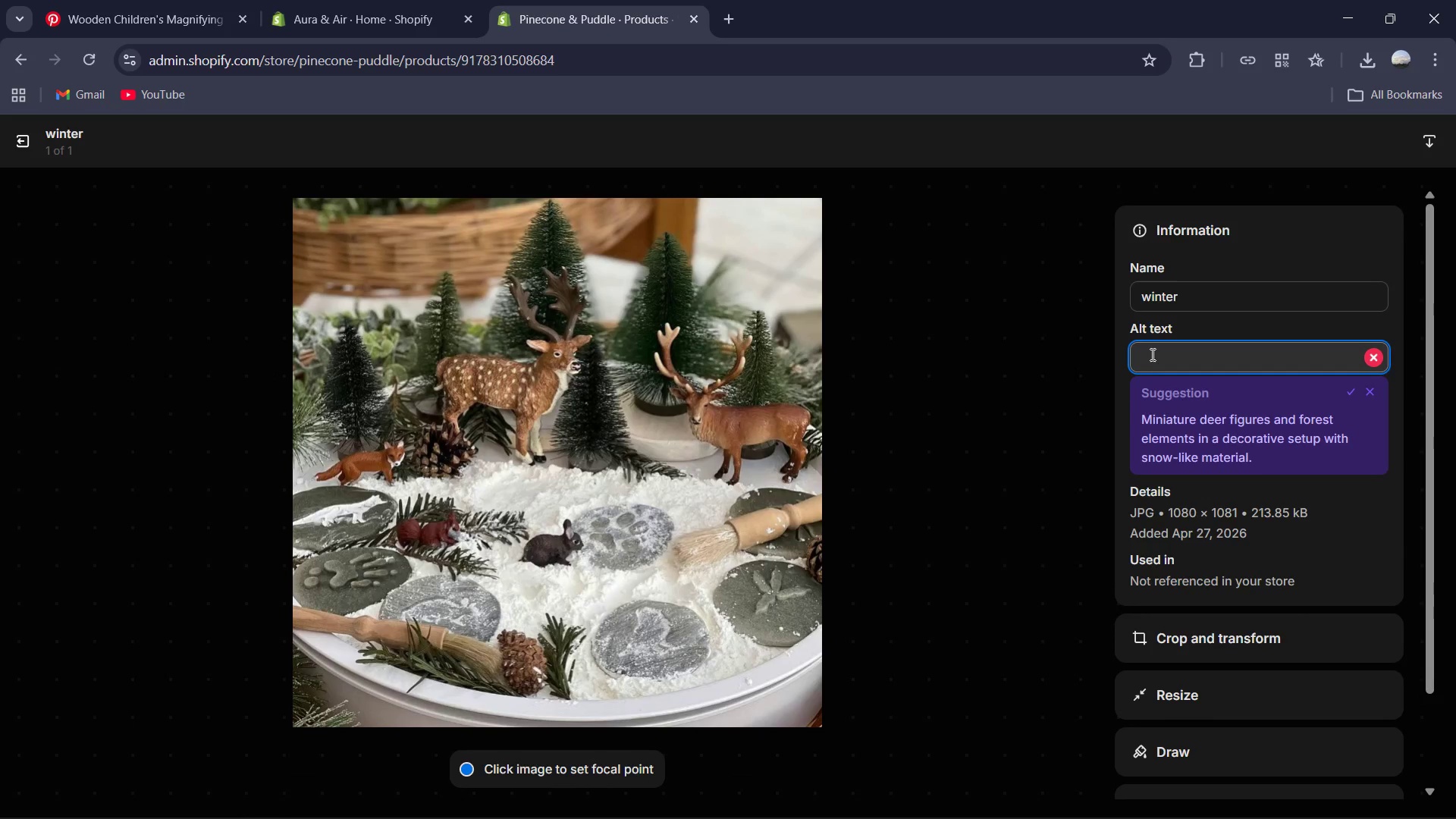 
type(Winter Dicovery Kit components )
 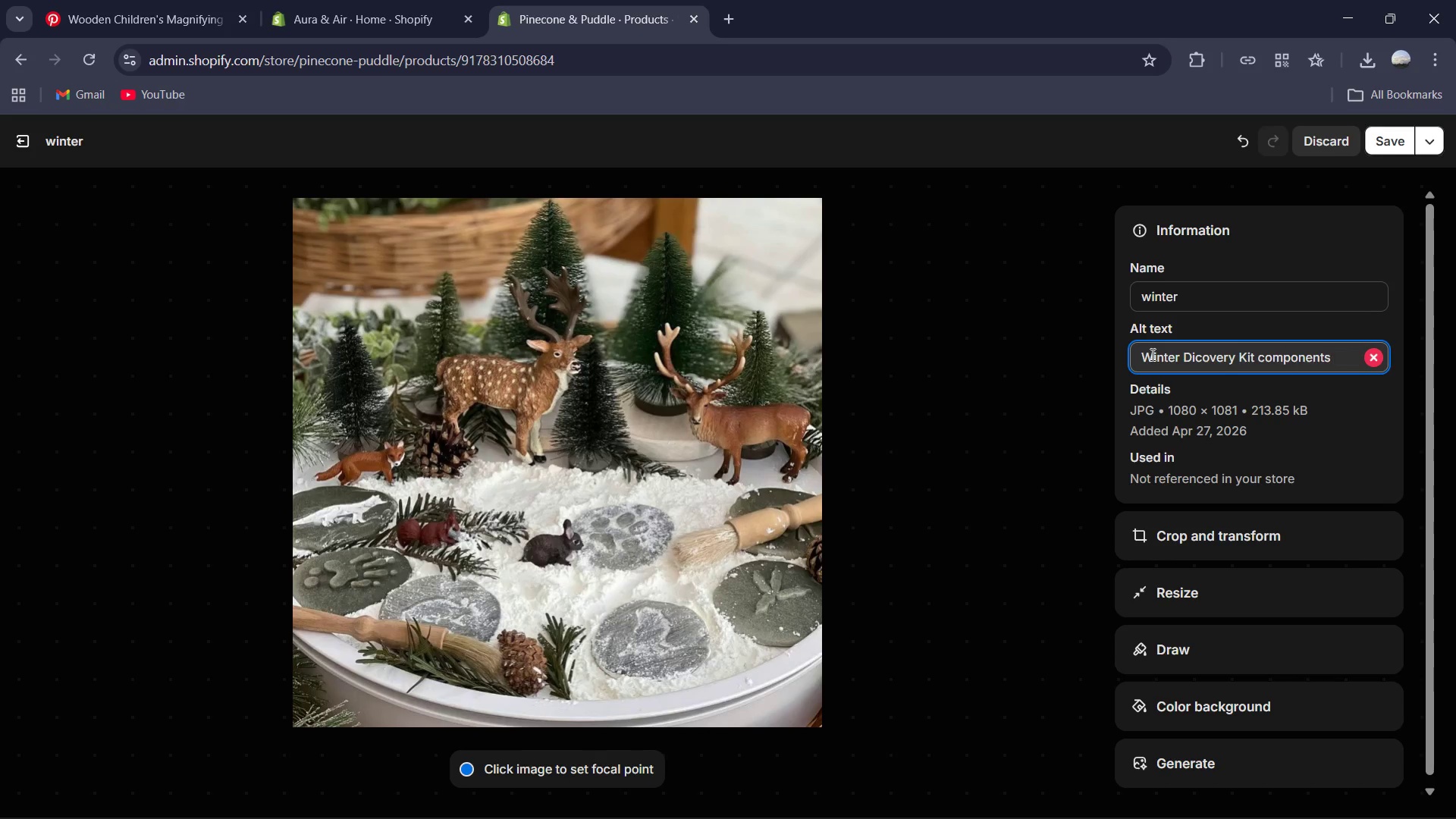 
hold_key(key=ShiftRight, duration=2.33)
 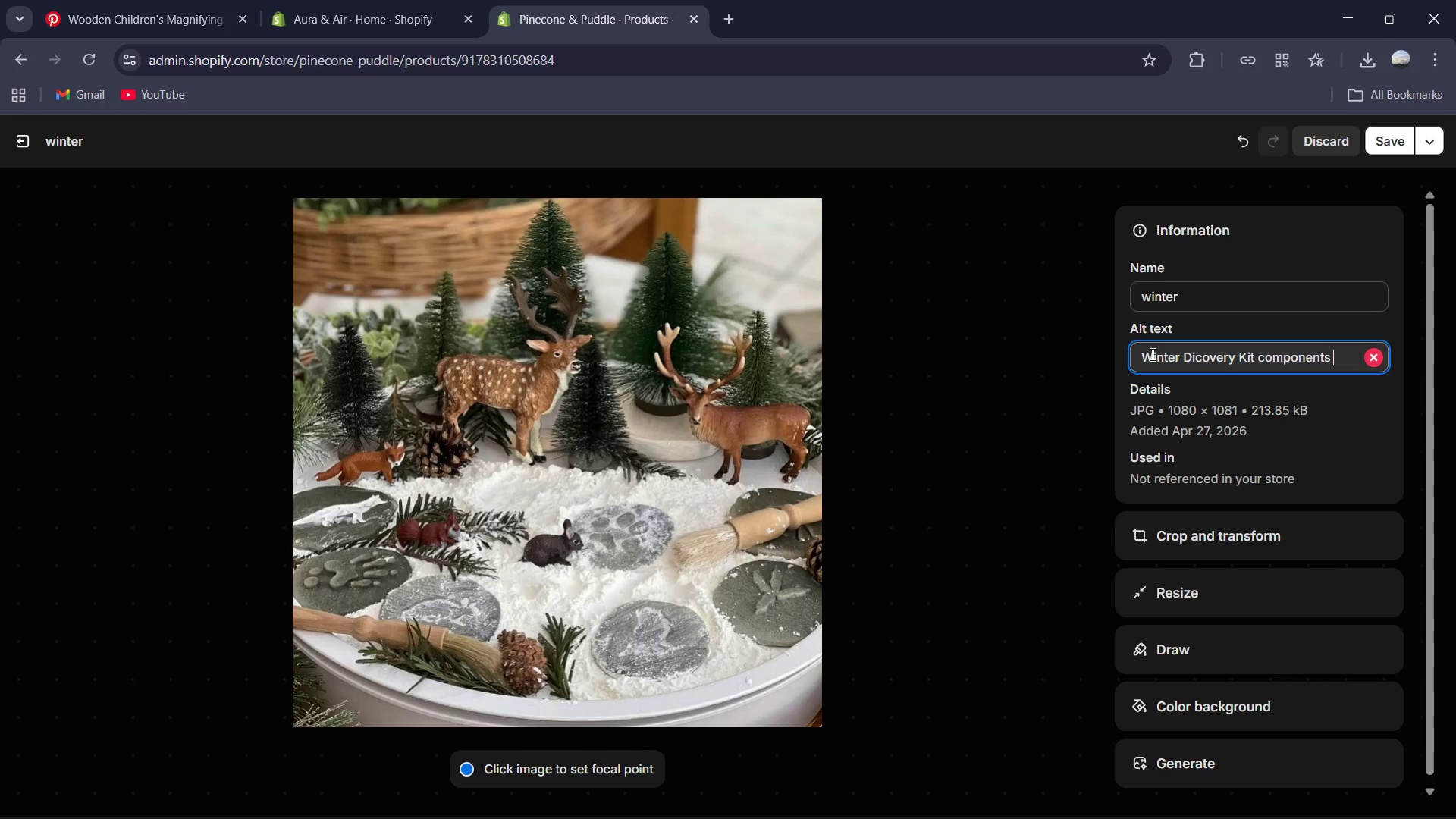 
key(Control+ControlLeft)
 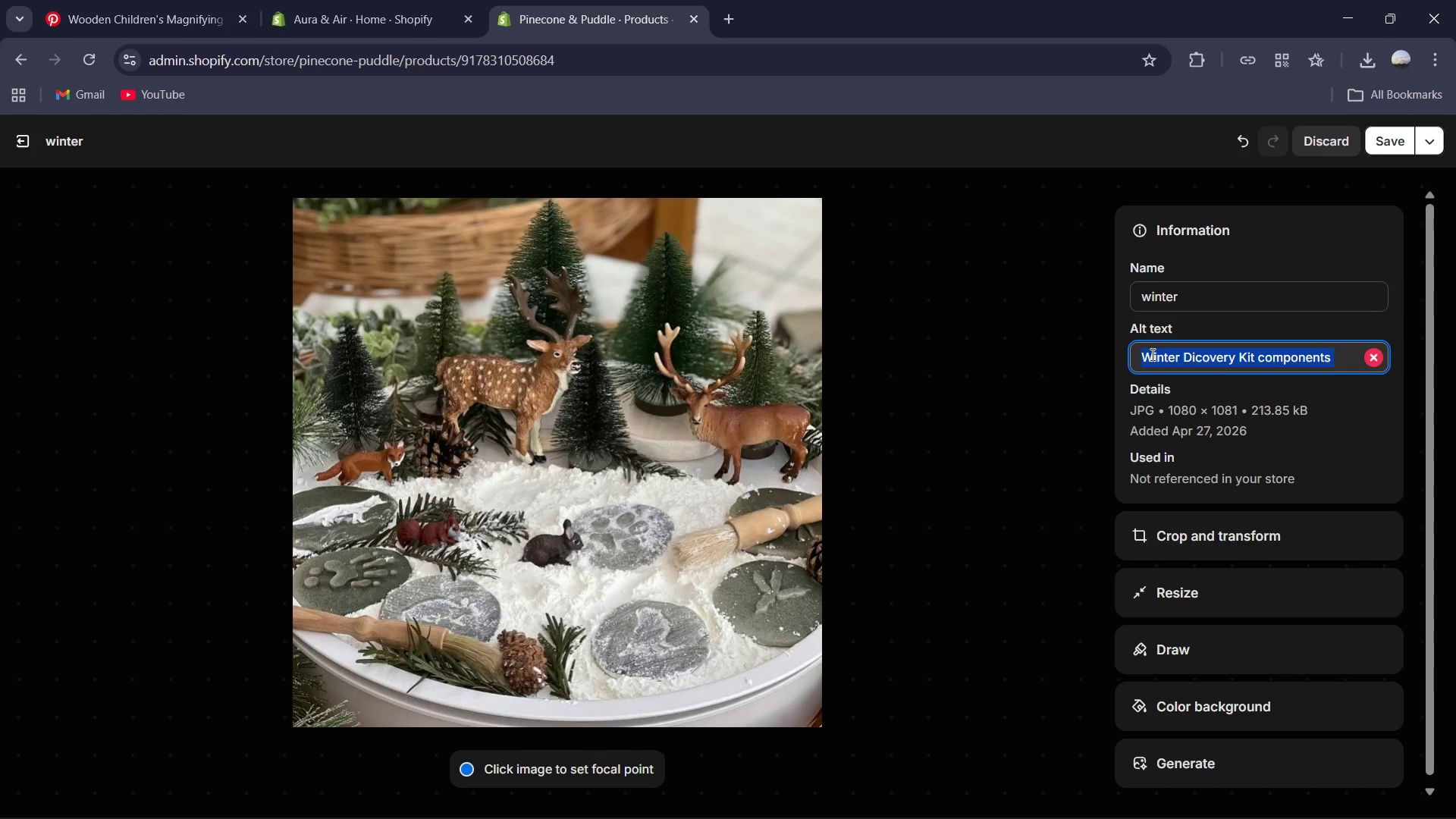 
key(Control+A)
 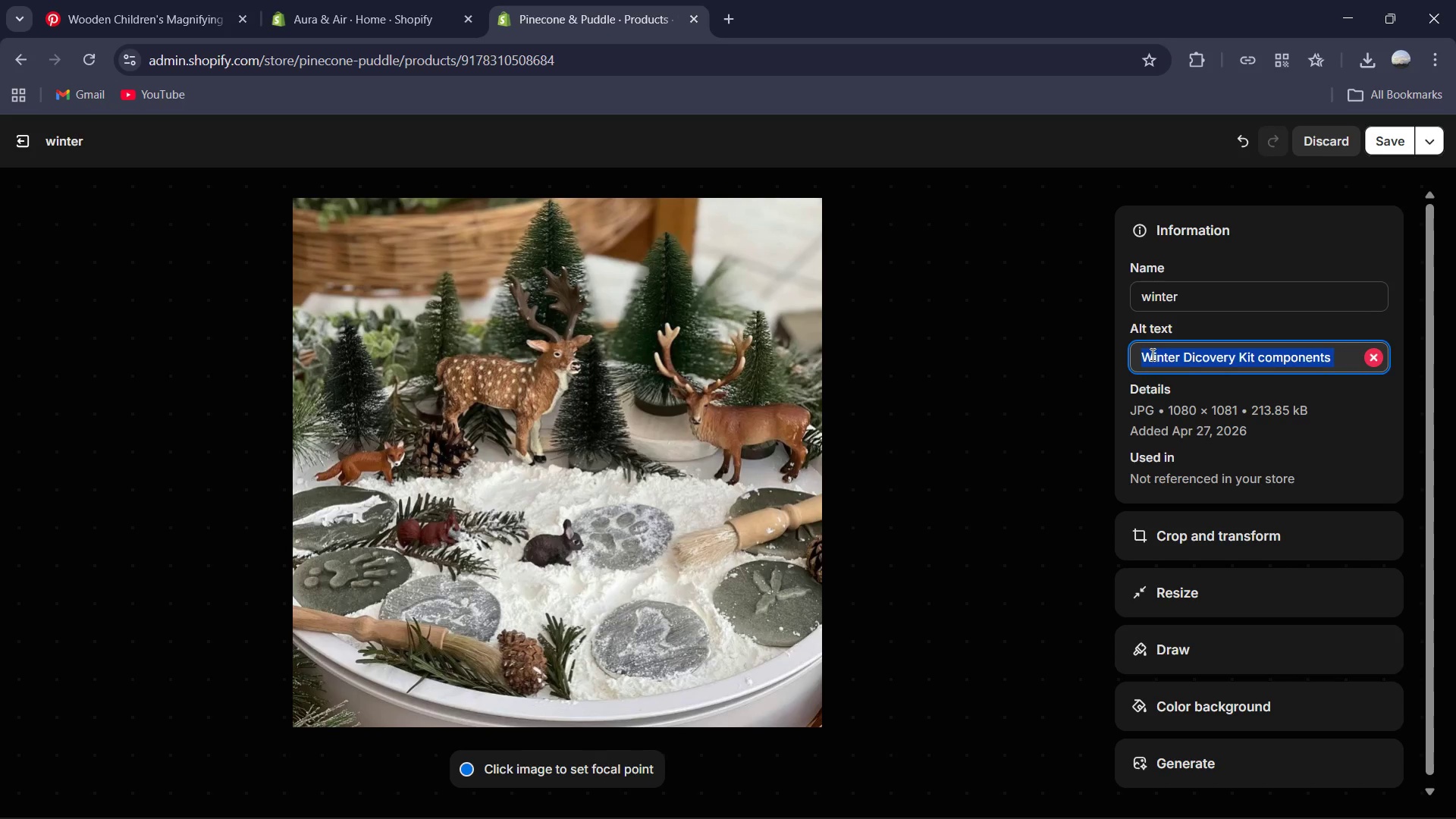 
type(Plaster of pairs,wooden track molds and evergreen springs on a neutral )
 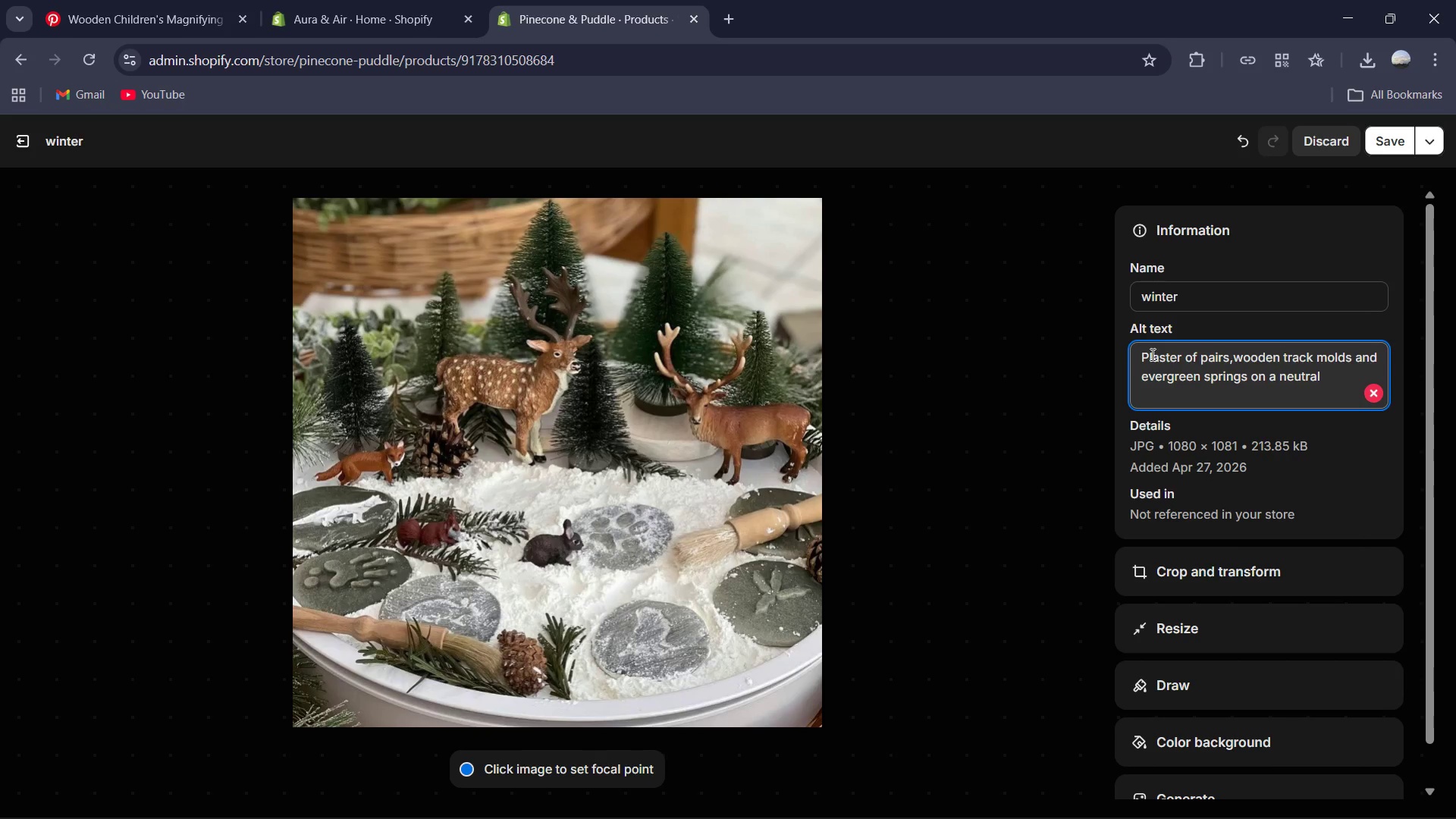 
wait(6.47)
 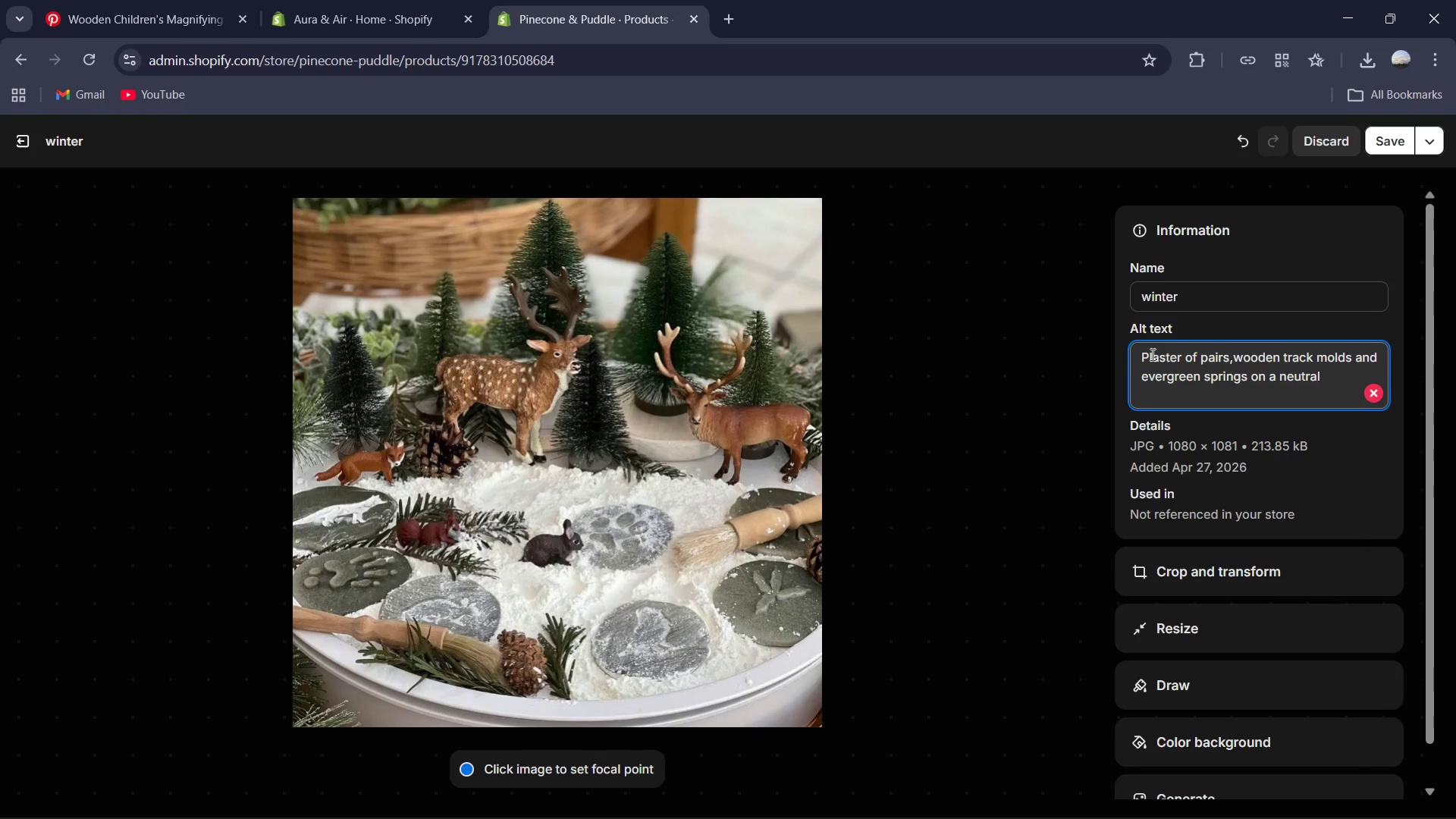 
type(brown /white background. )
 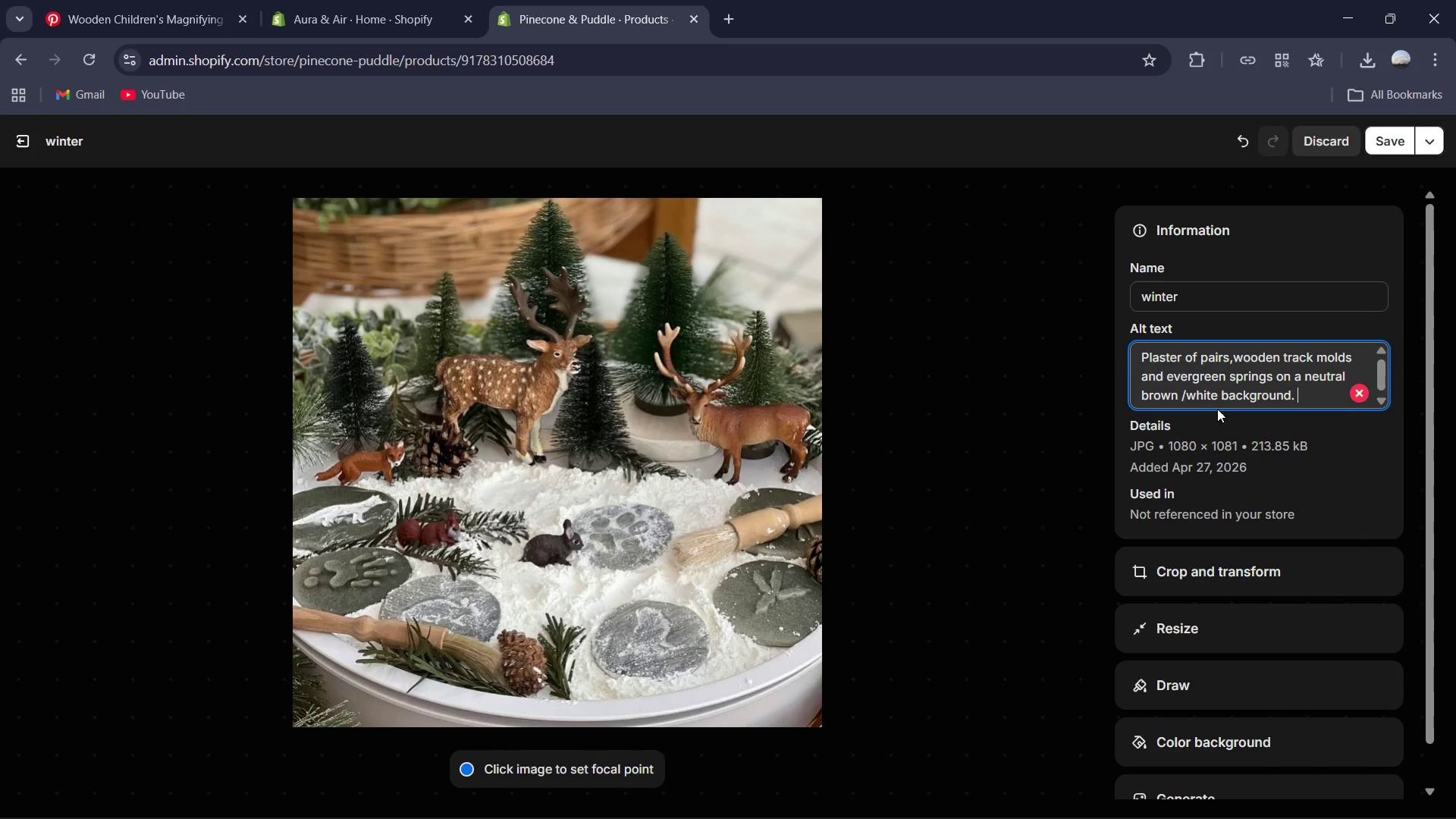 
left_click([1185, 391])
 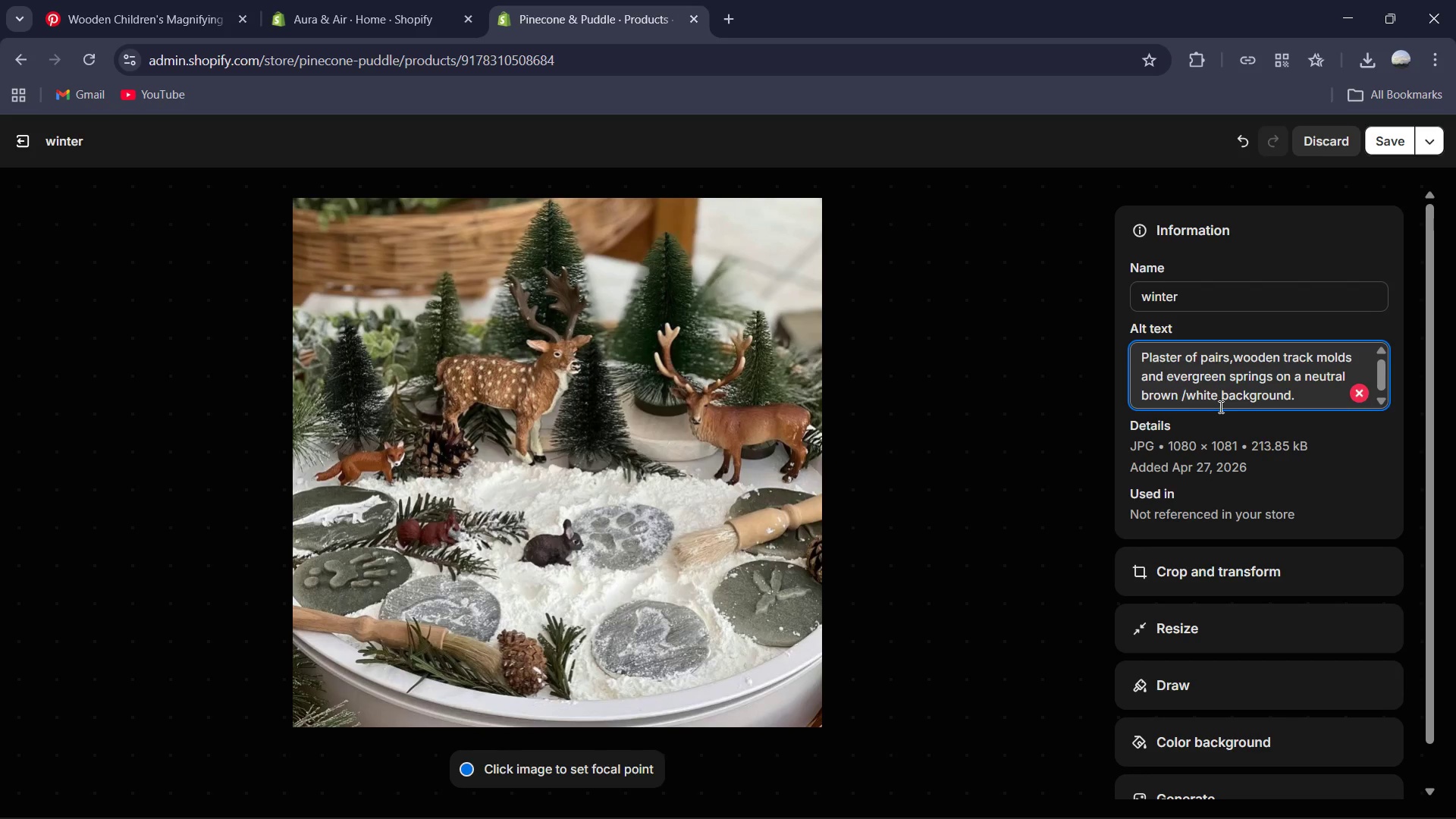 
key(ArrowLeft)
 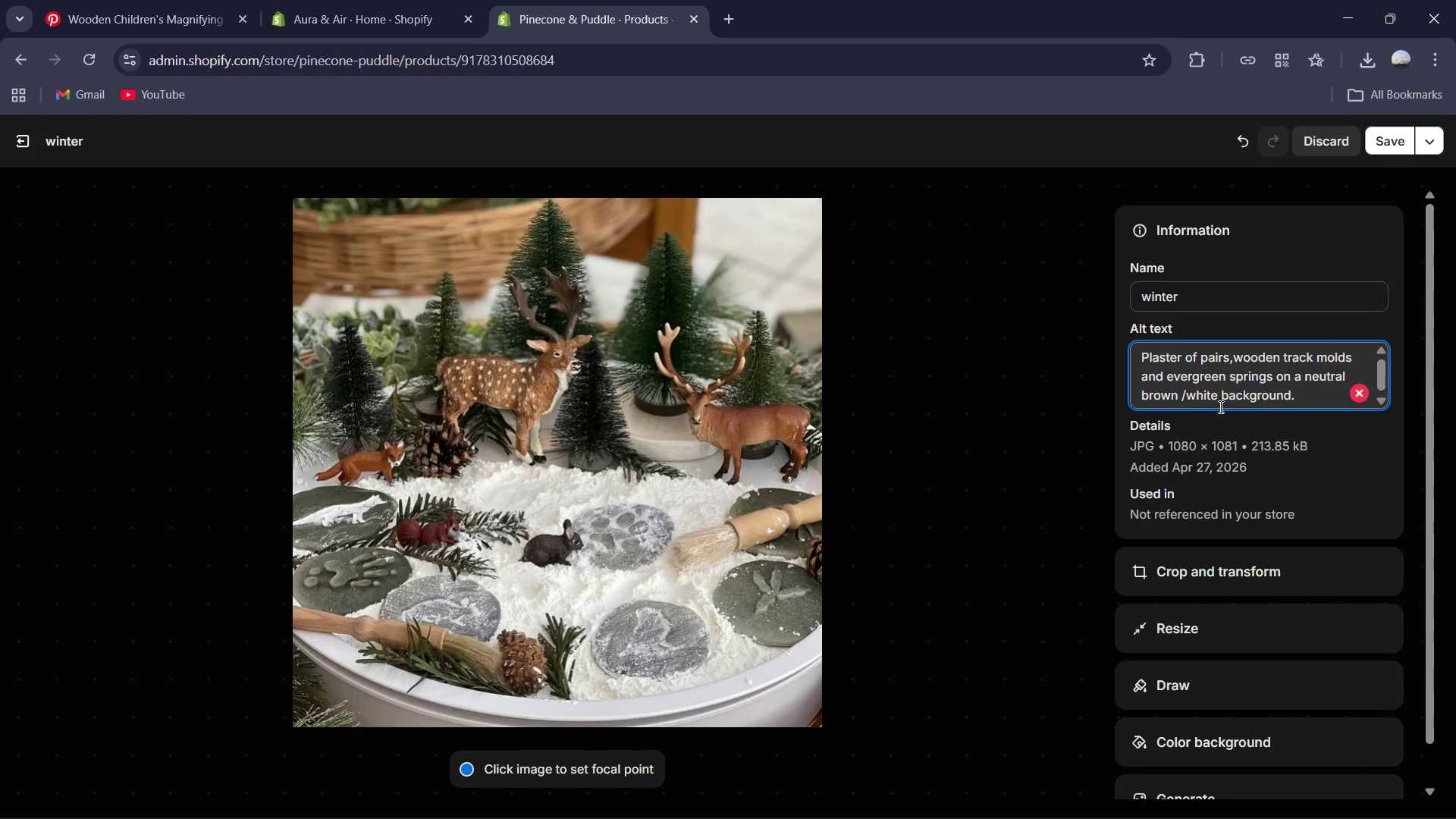 
key(Backspace)
 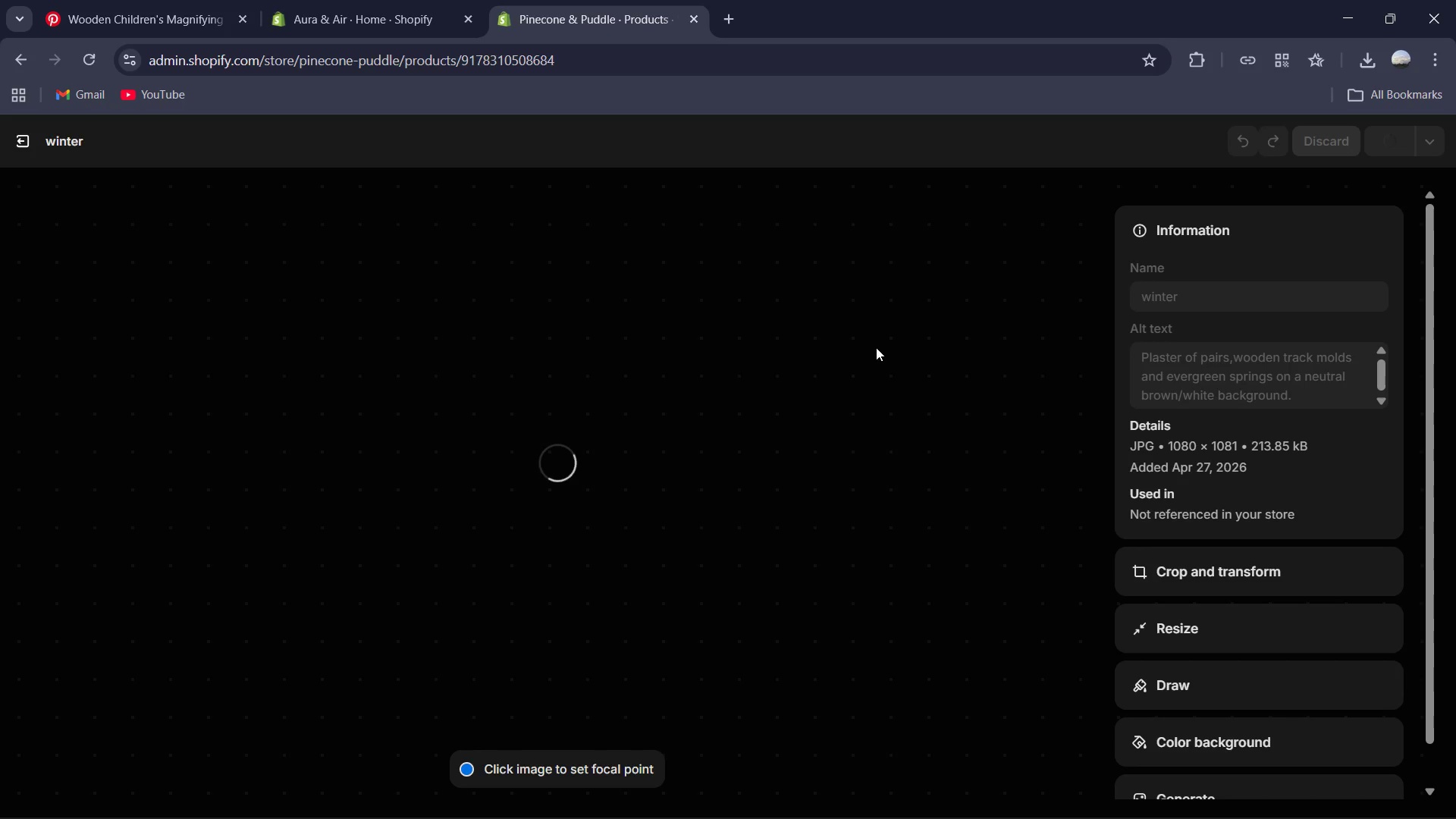 
wait(14.39)
 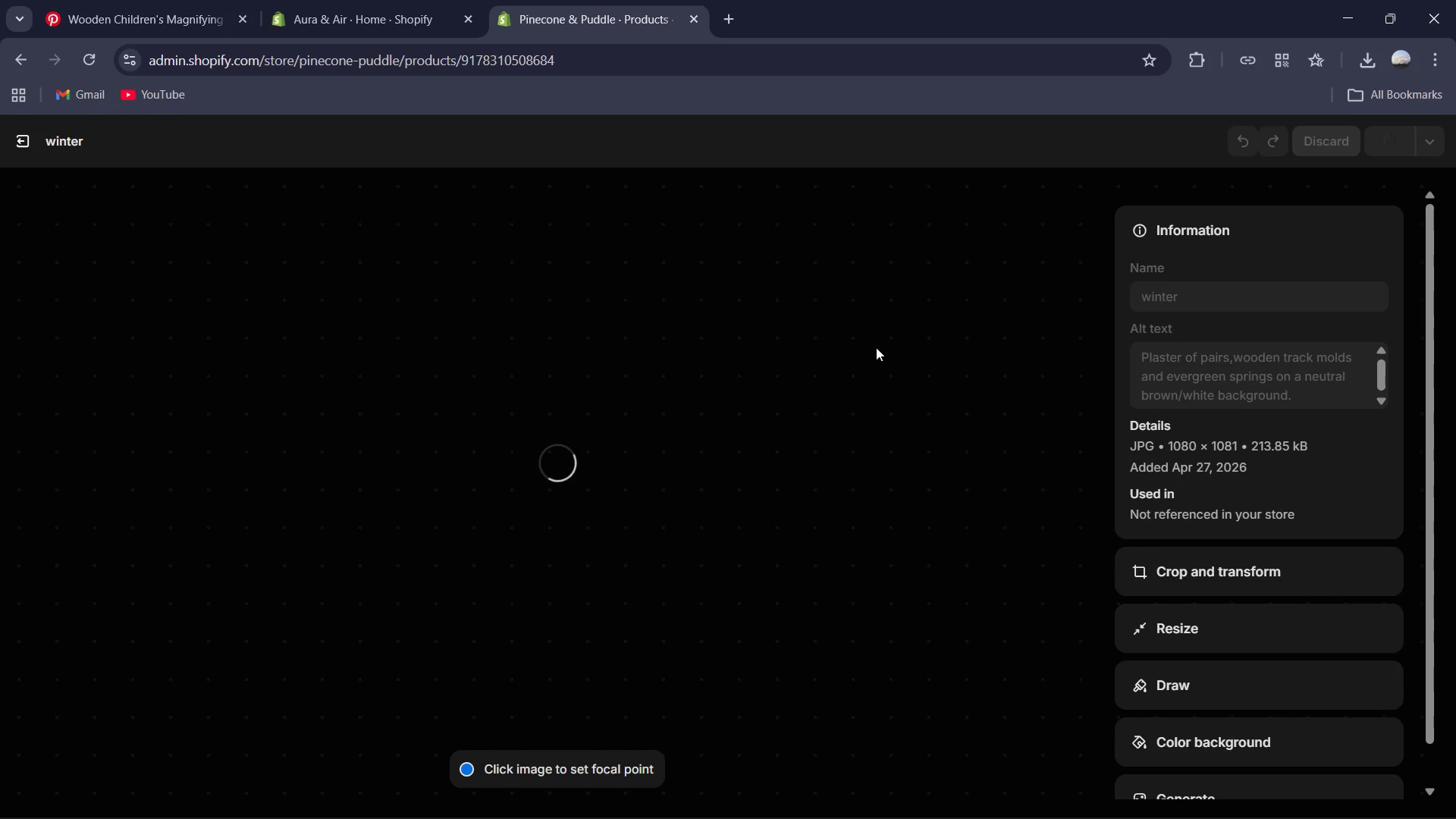 
left_click([30, 141])
 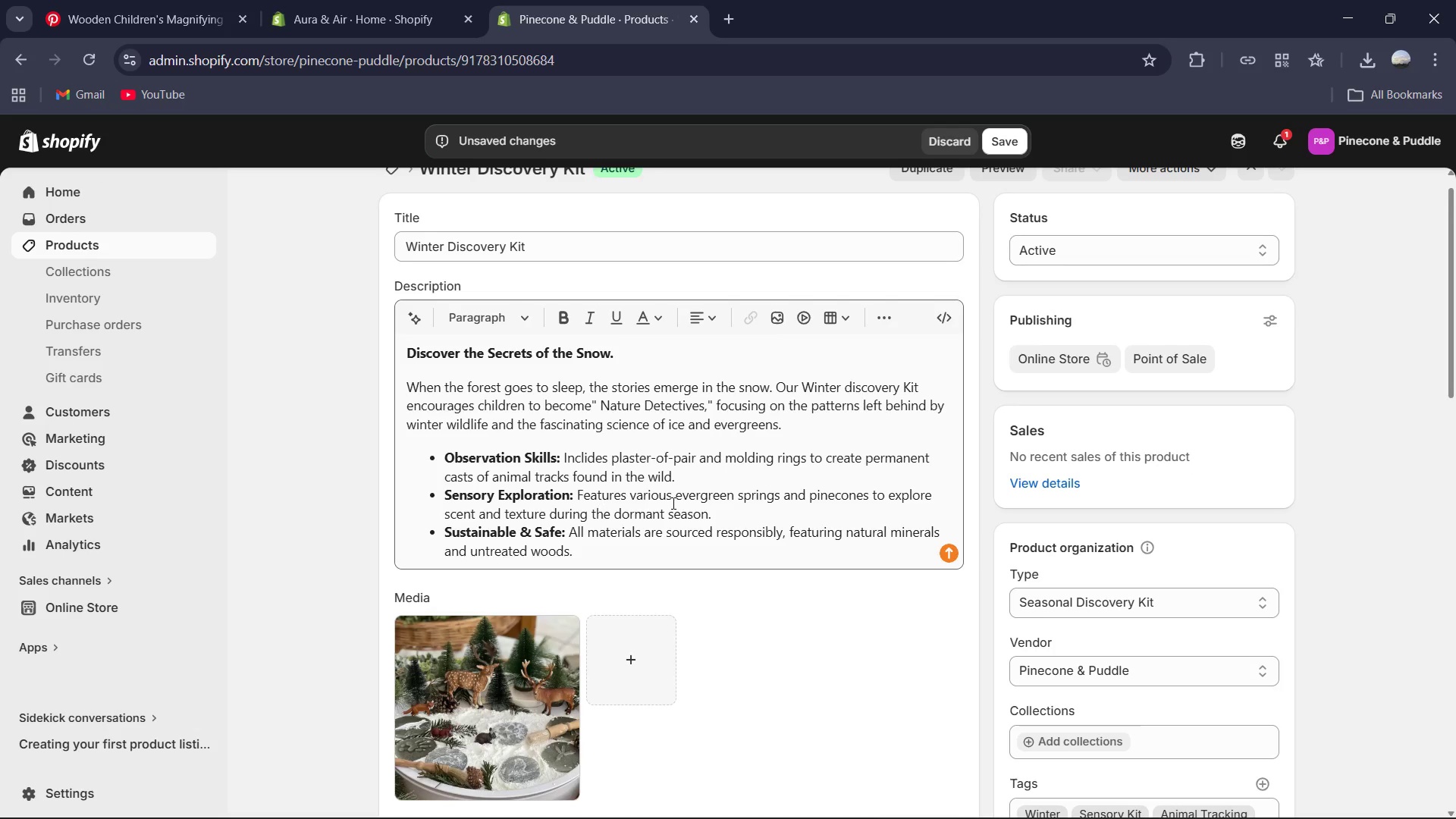 
scroll: coordinate [689, 495], scroll_direction: down, amount: 6.0
 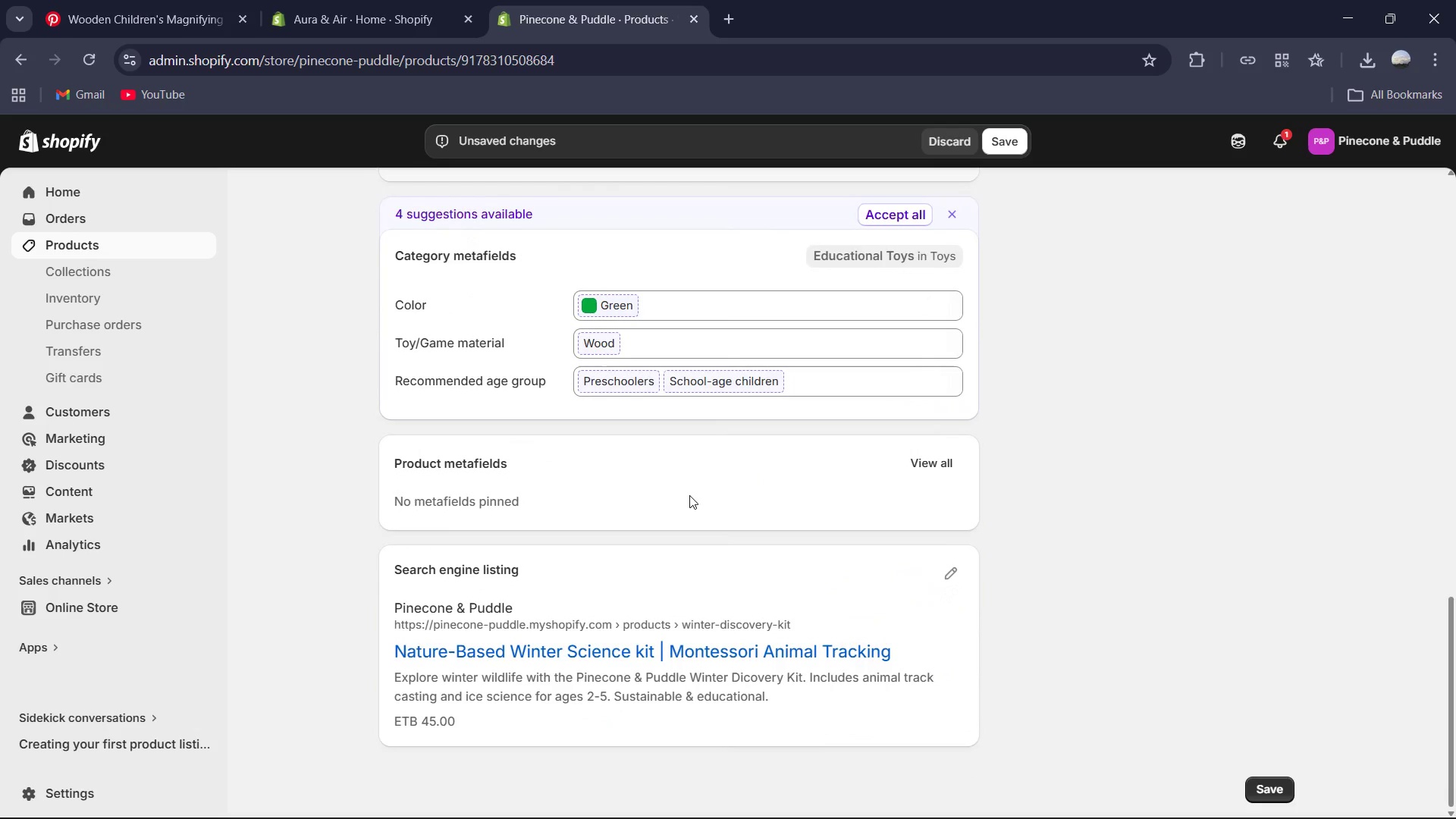 
scroll: coordinate [691, 496], scroll_direction: up, amount: 15.0
 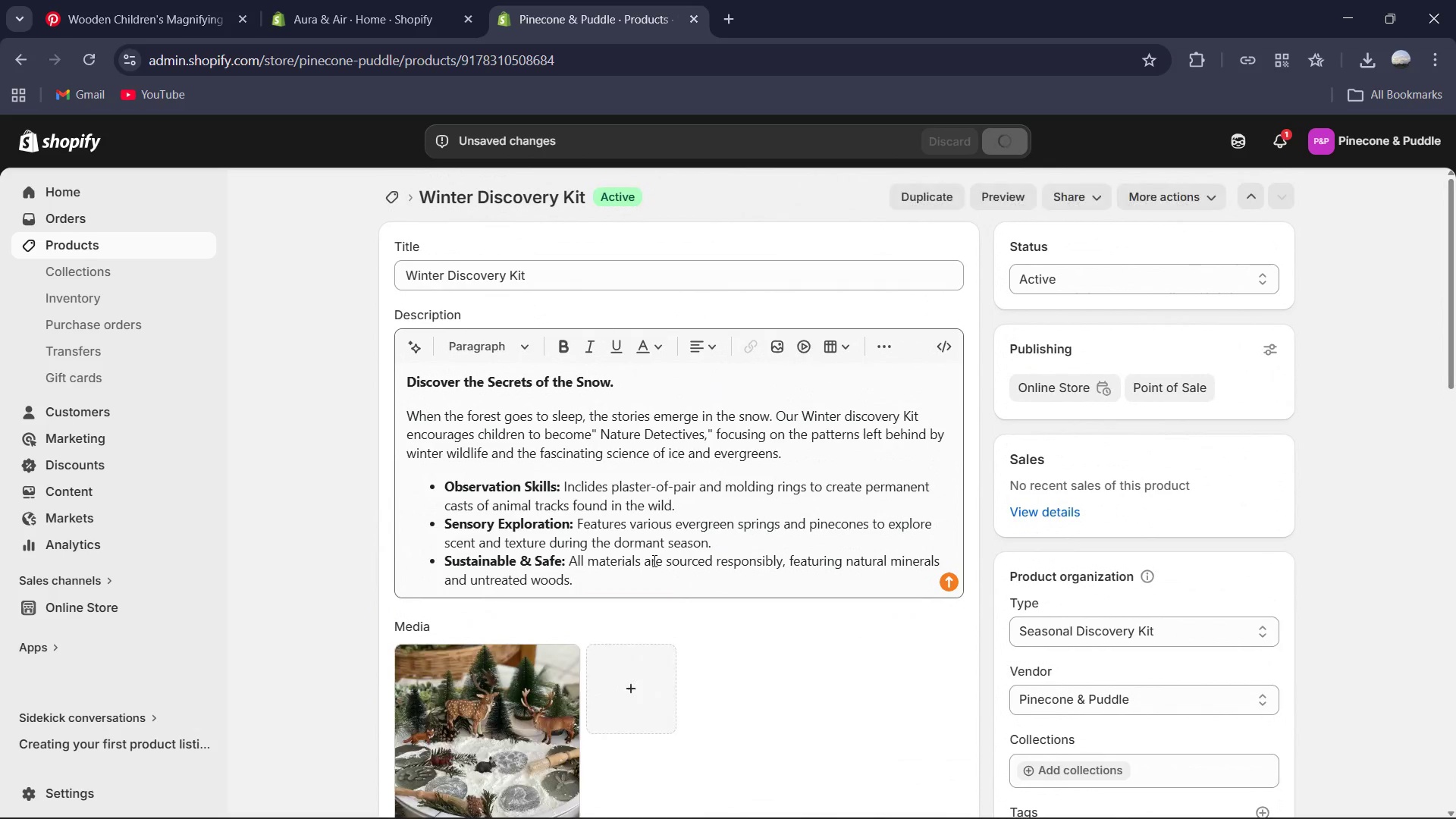 
wait(9.63)
 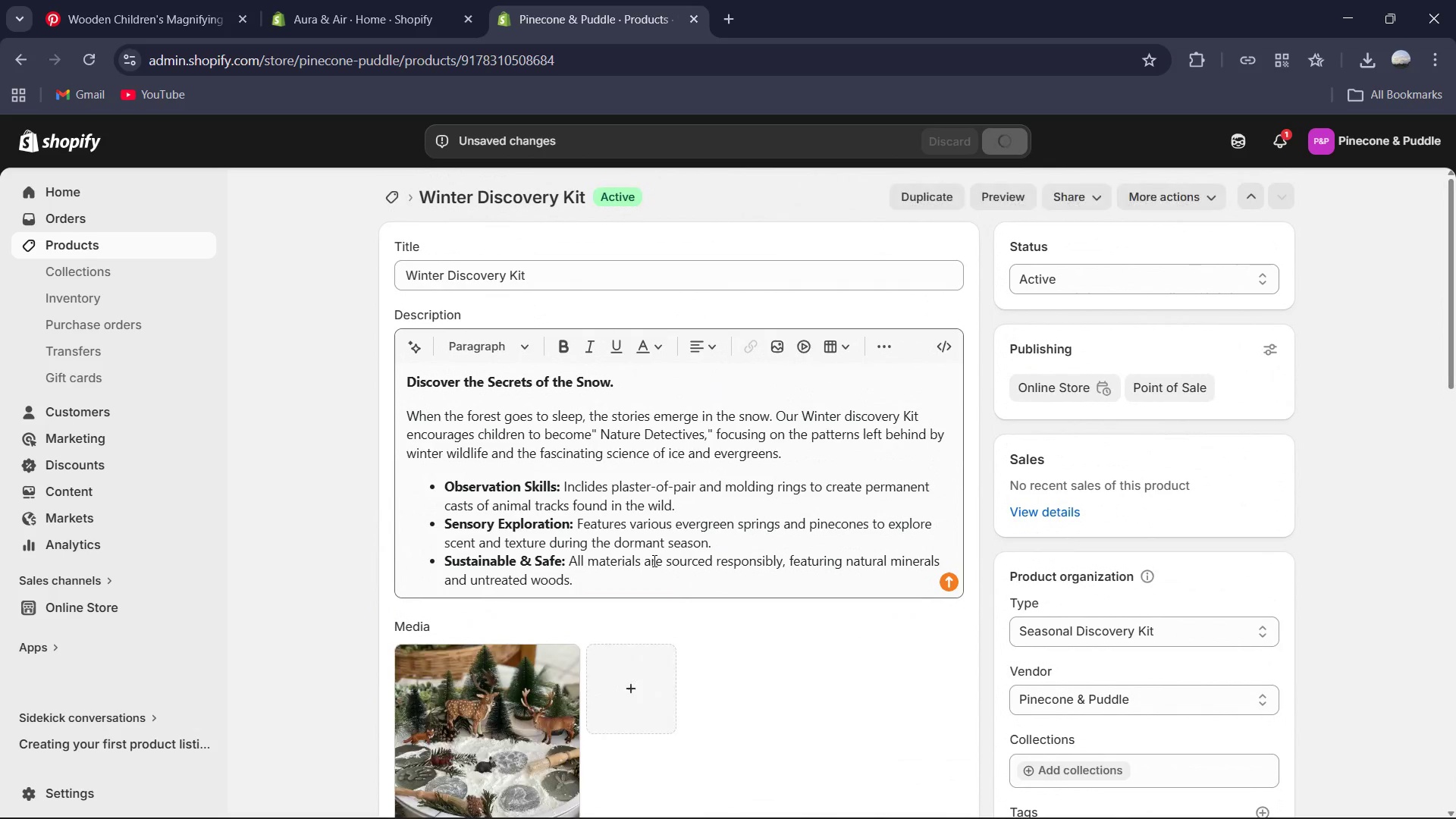 
scroll: coordinate [595, 491], scroll_direction: up, amount: 4.0
 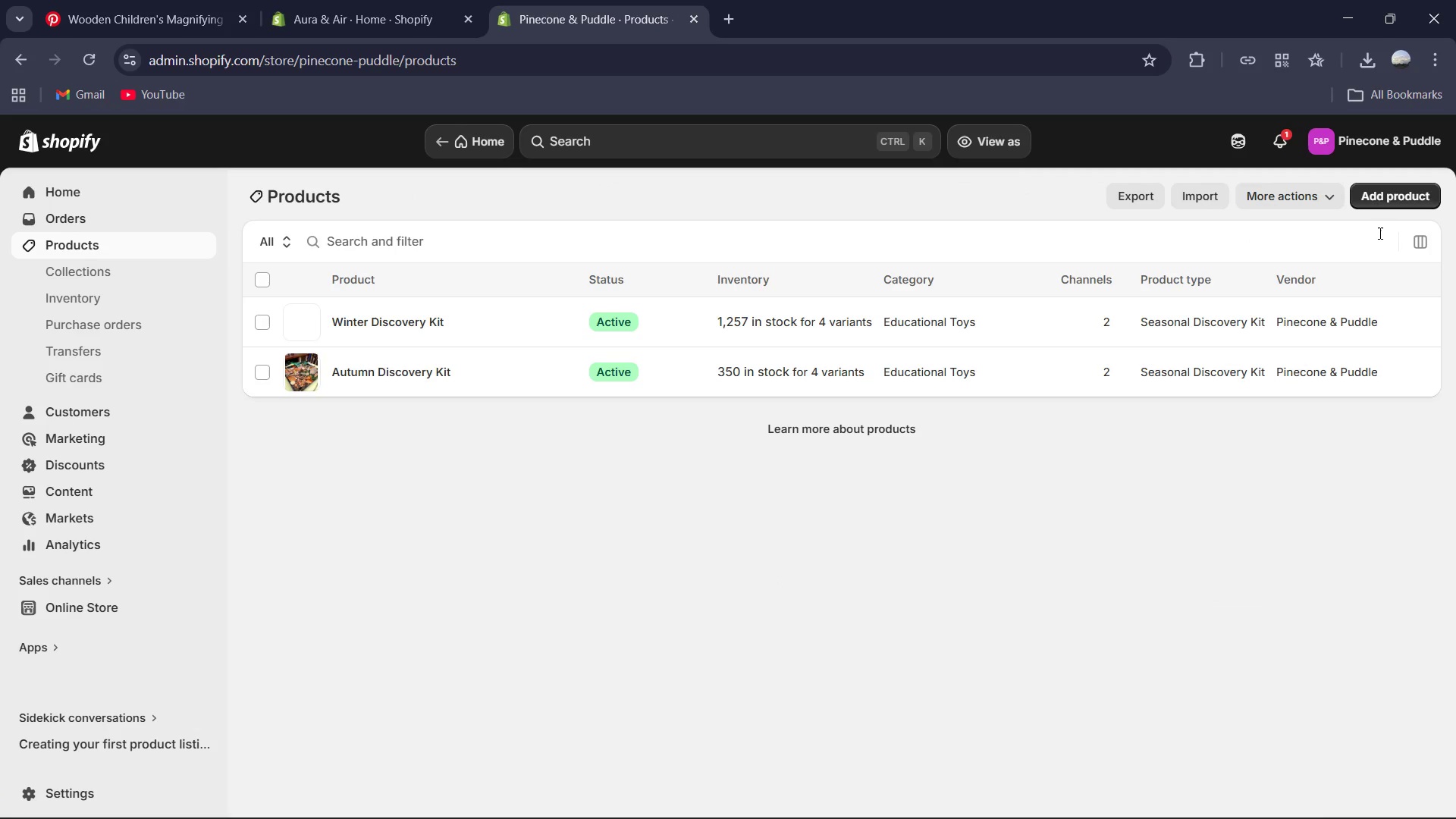 
left_click([1375, 206])
 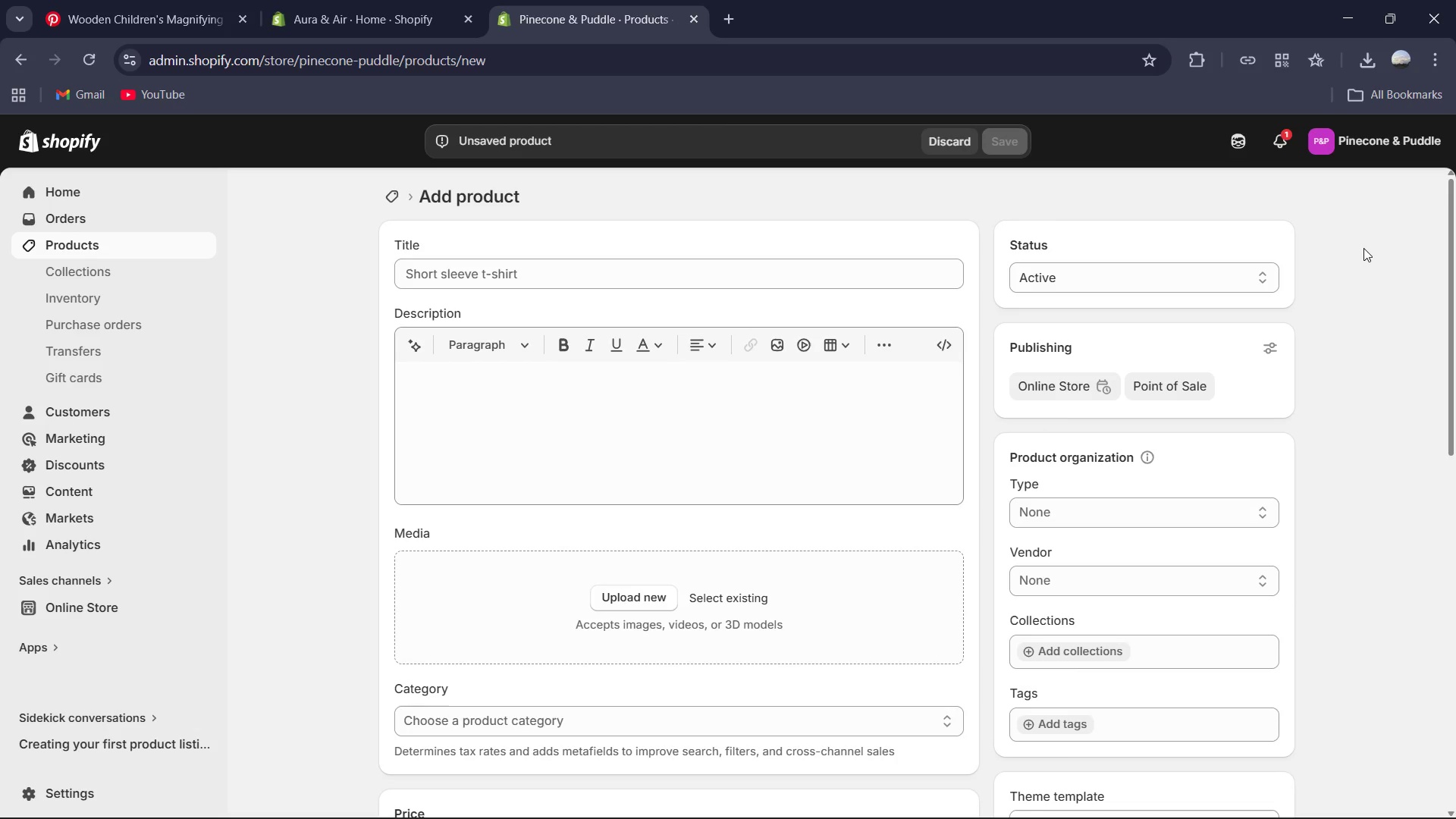 
wait(7.8)
 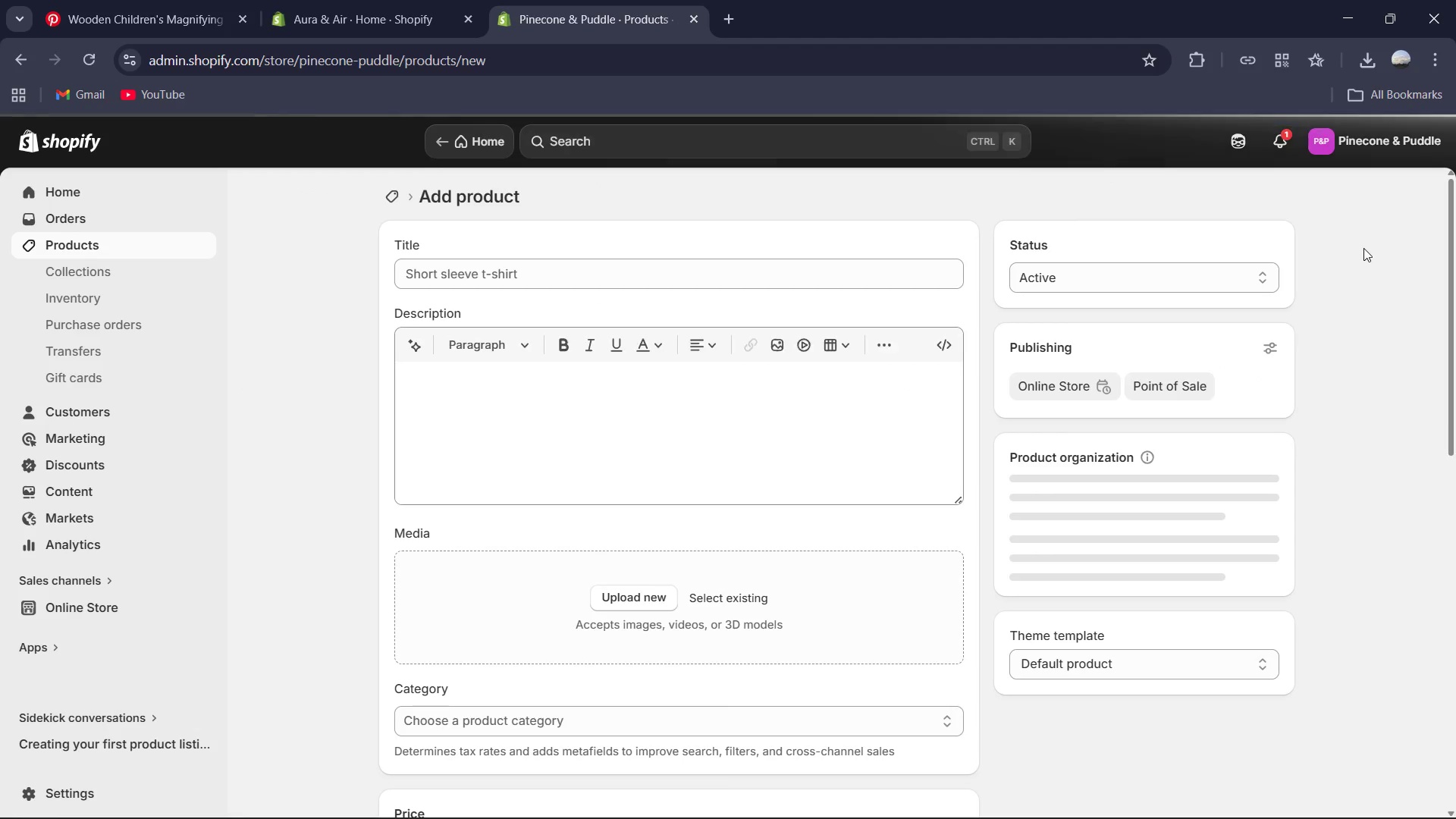 
left_click([886, 276])
 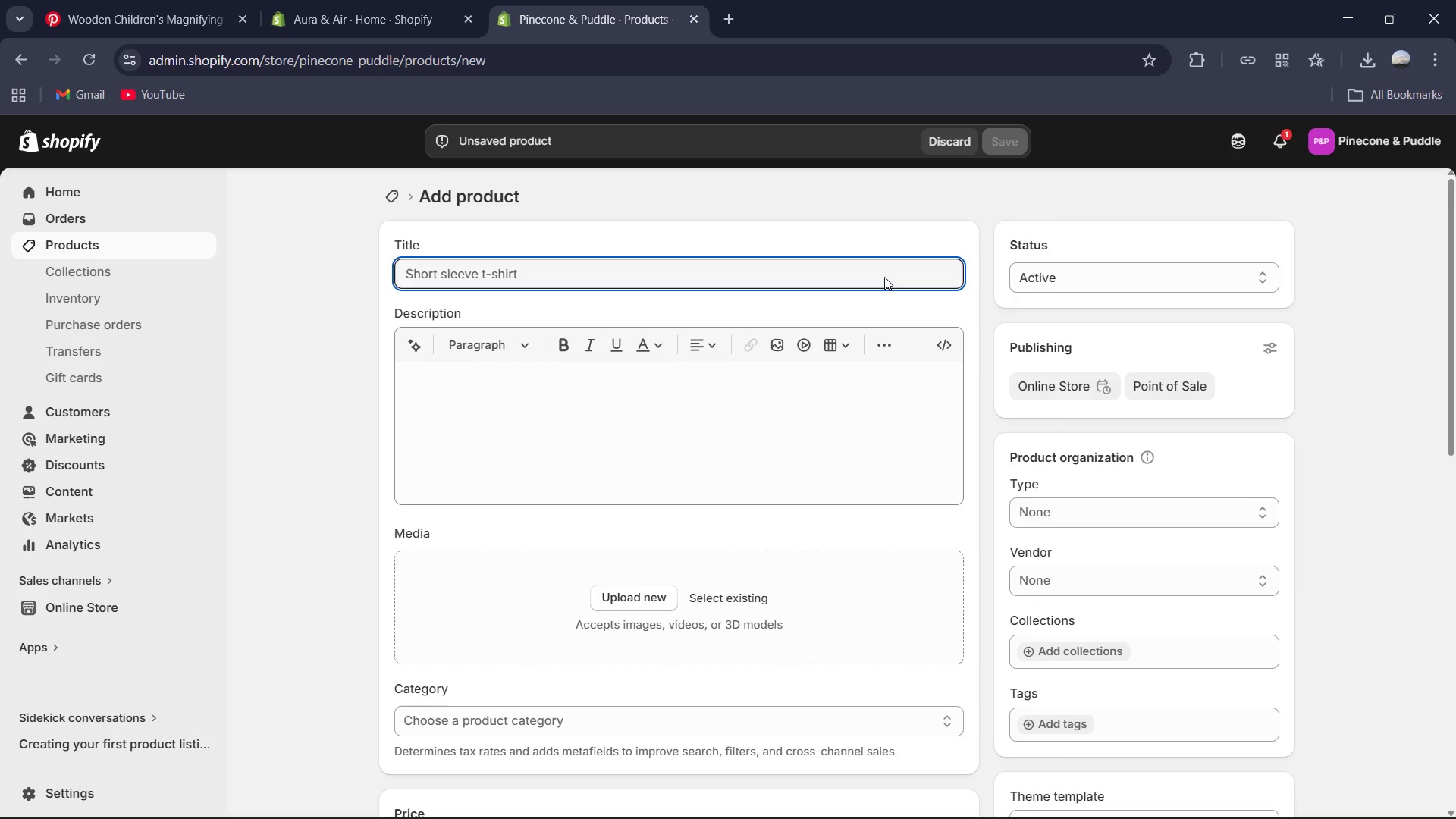 
type(The Spring Discovery Kit )
 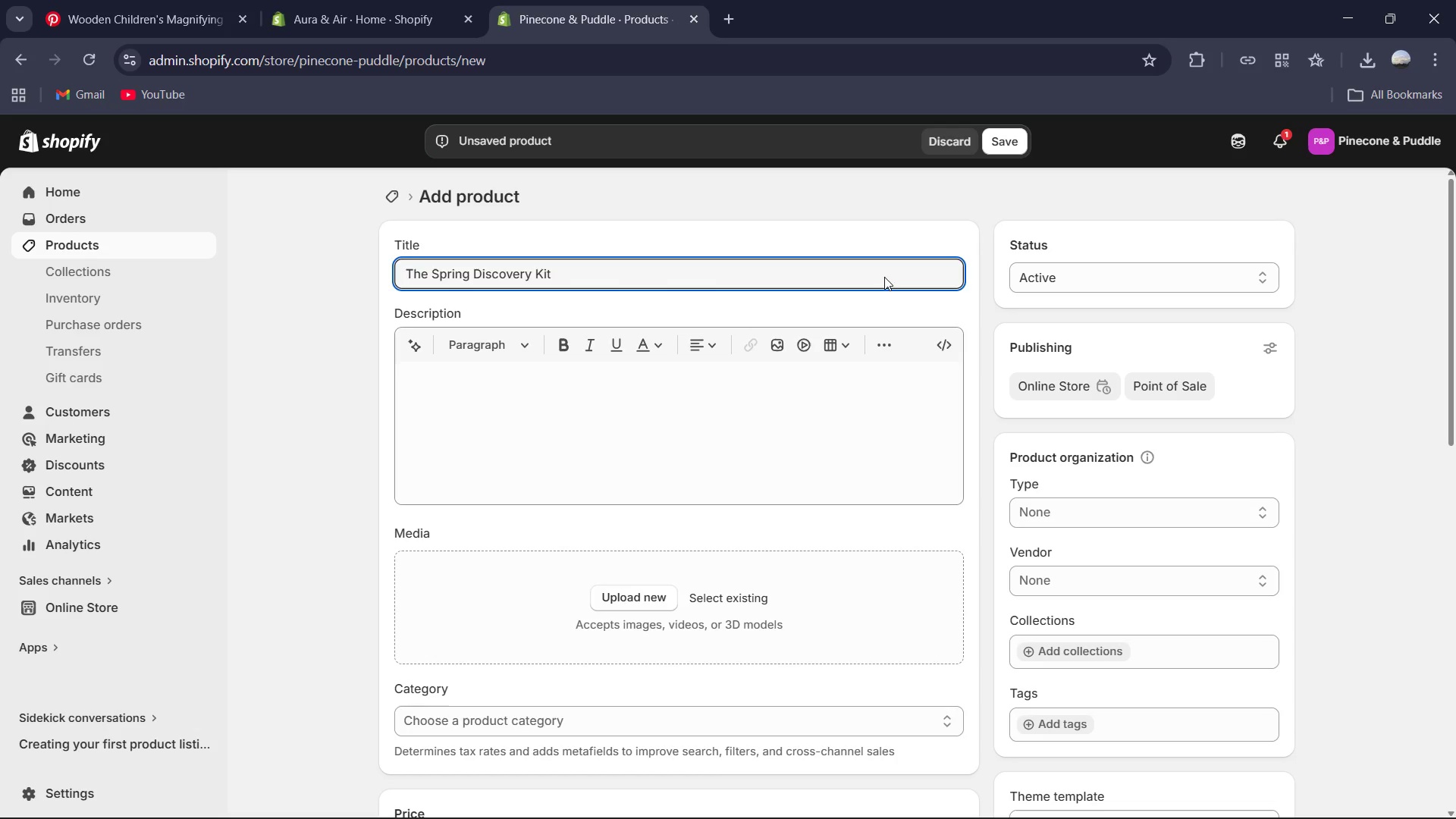 
type(Awaken the Earth )
key(Backspace)
type(.)
 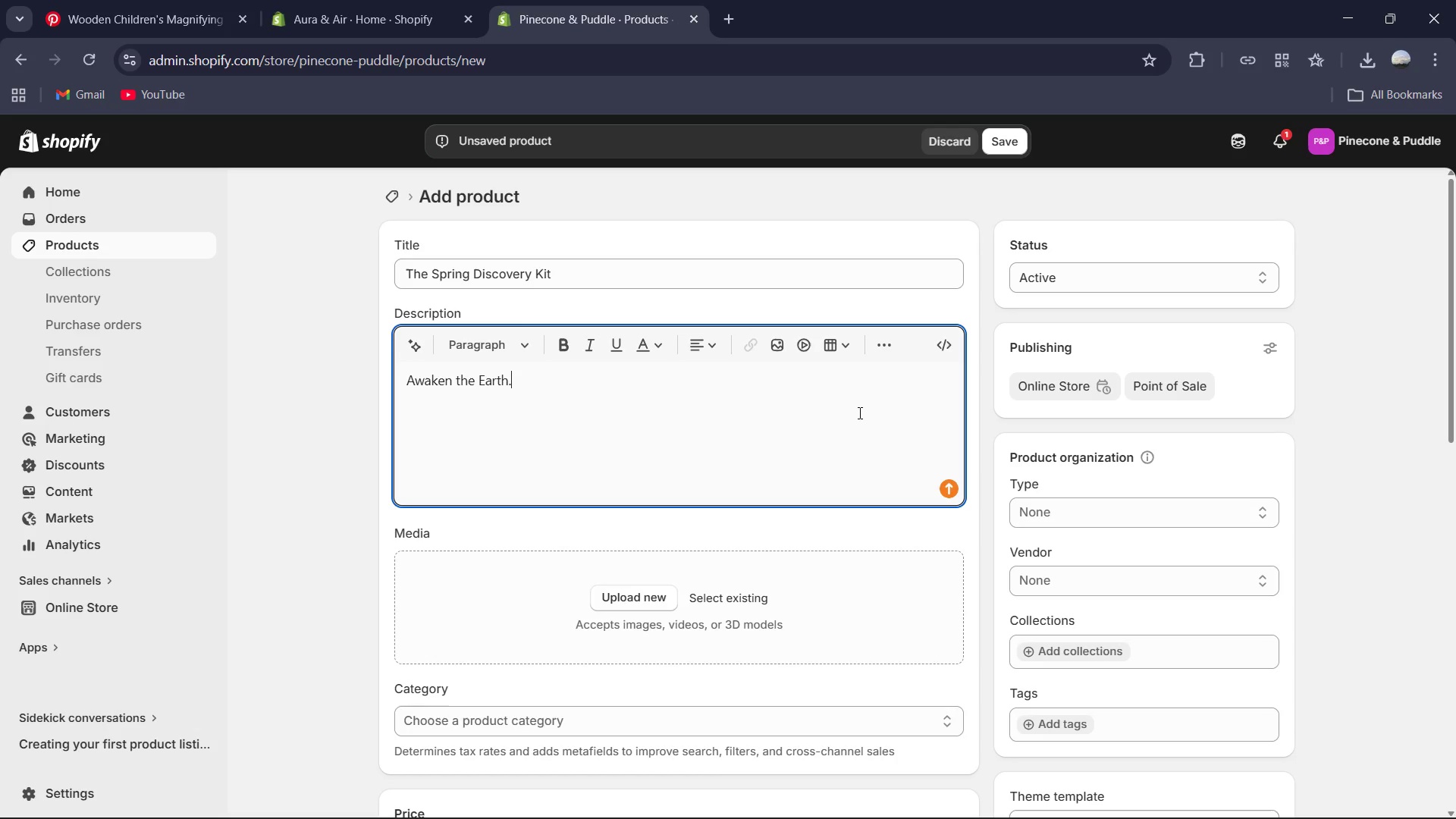 
key(Enter)
 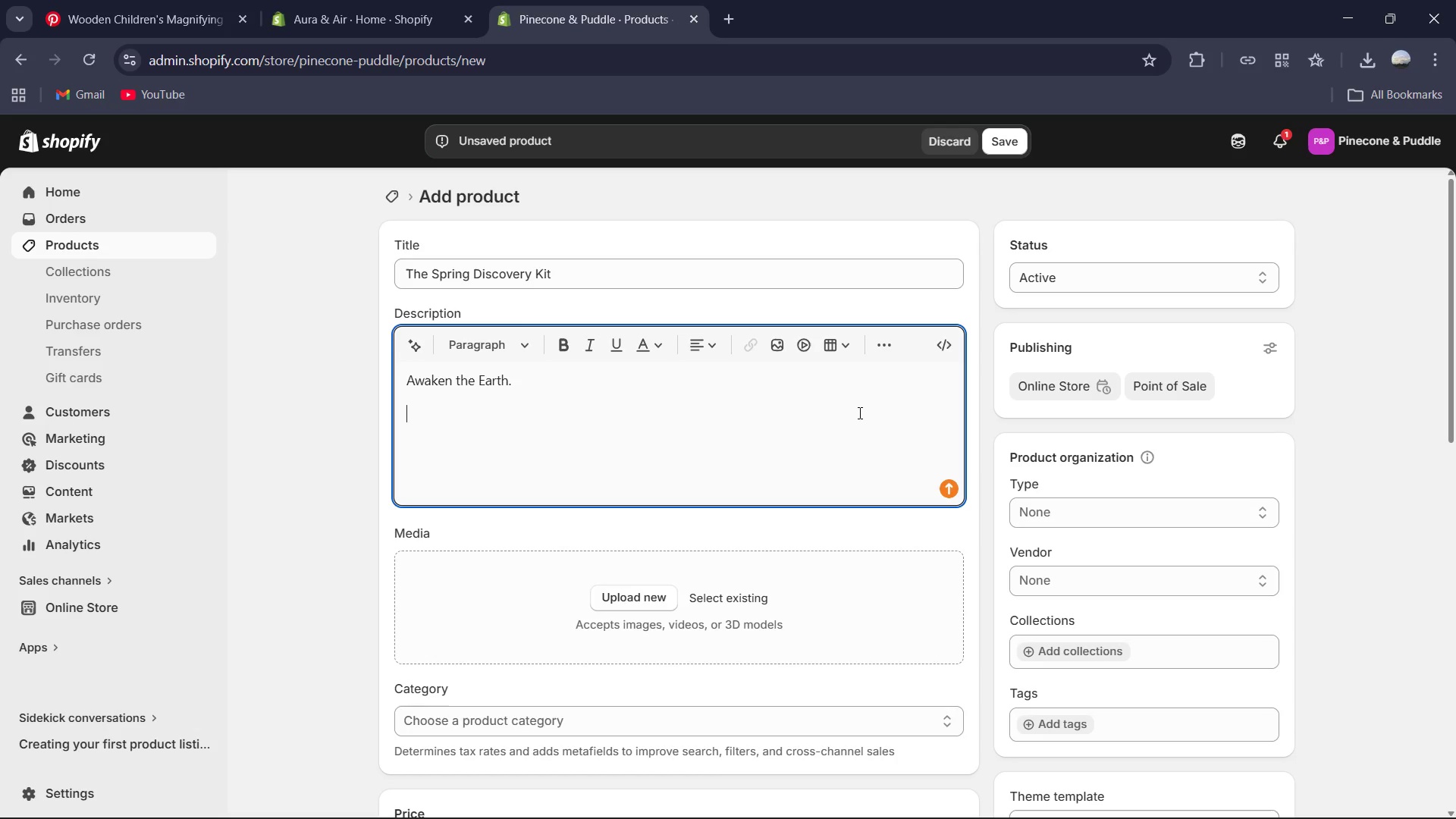 
type(The spring Discovery Kit invites your child to be a steward og )
key(Backspace)
key(Backspace)
type(f the )
 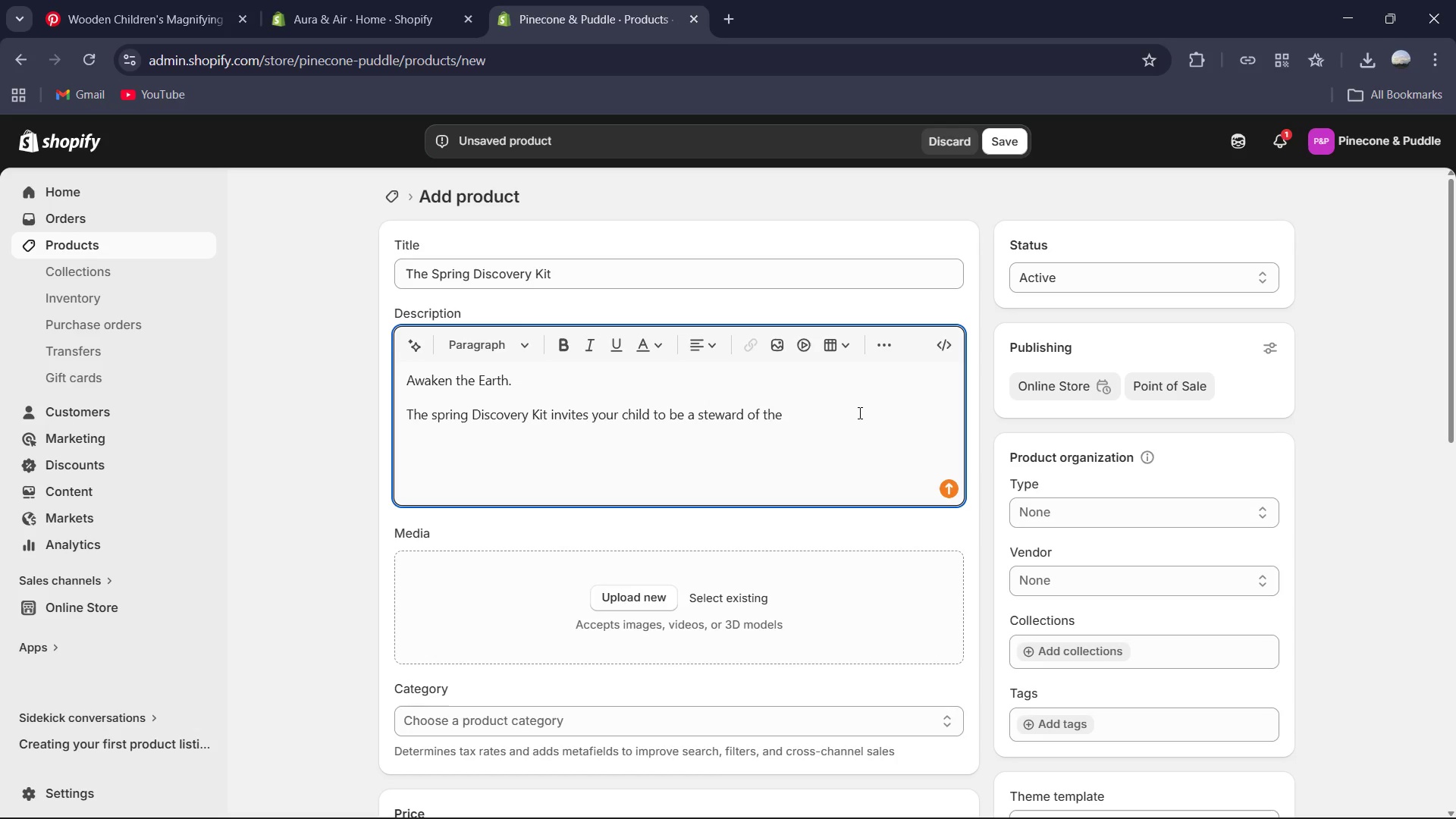 
type(land. As the forest thaws, this box provides the tools to explore the lifecycle of plants and the vital role og )
key(Backspace)
key(Backspace)
type(f the tiny creatures that help our wood )
key(Backspace)
key(Backspace)
key(Backspace)
type(rl)
key(Backspace)
key(Backspace)
type(rld bloom.Lid)
key(Backspace)
type(fe Science: Includes organic, non-GMO "p)
key(Backspace)
type(Pollinator)
 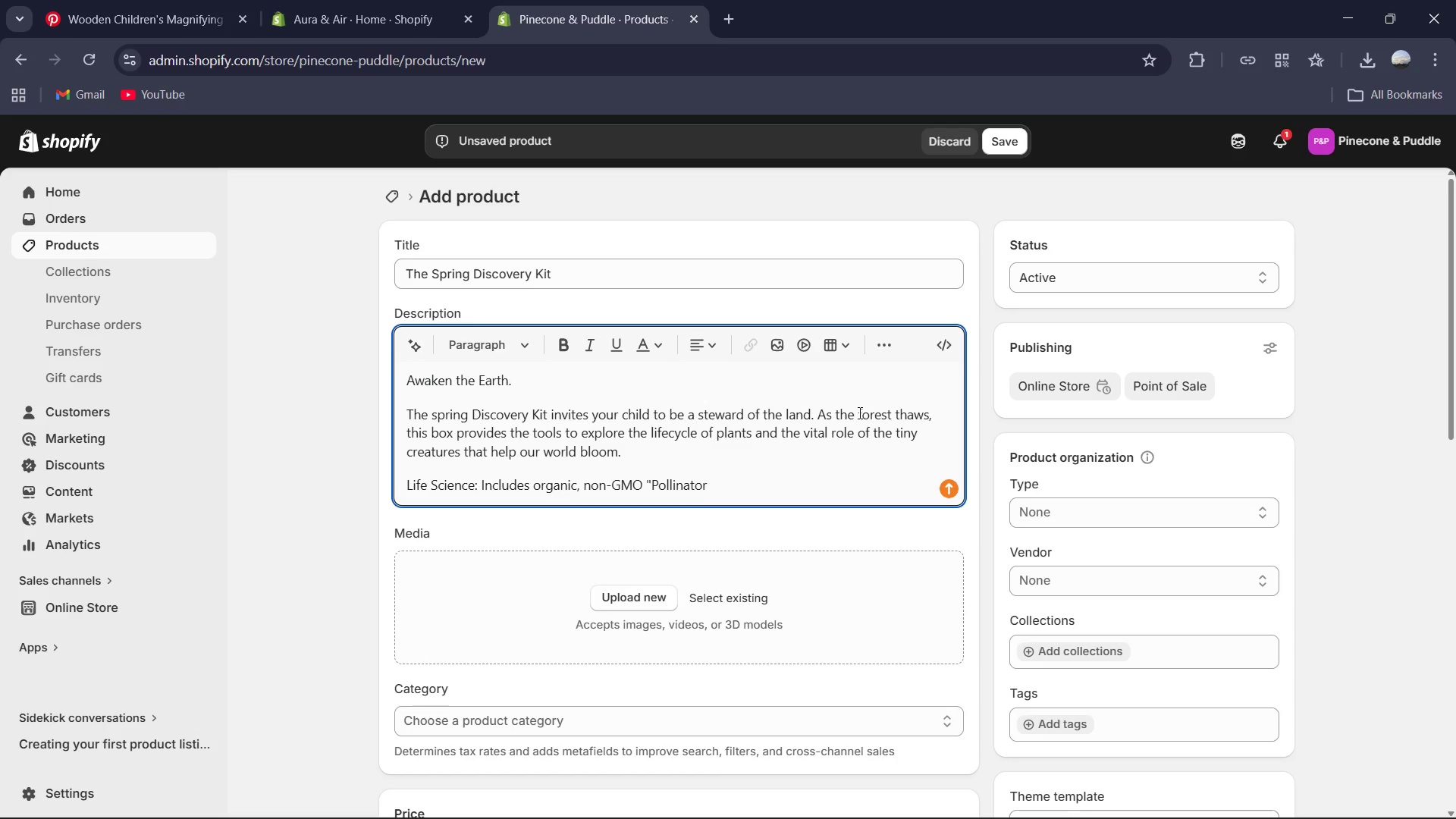 
hold_key(key=Enter, duration=0.34)
 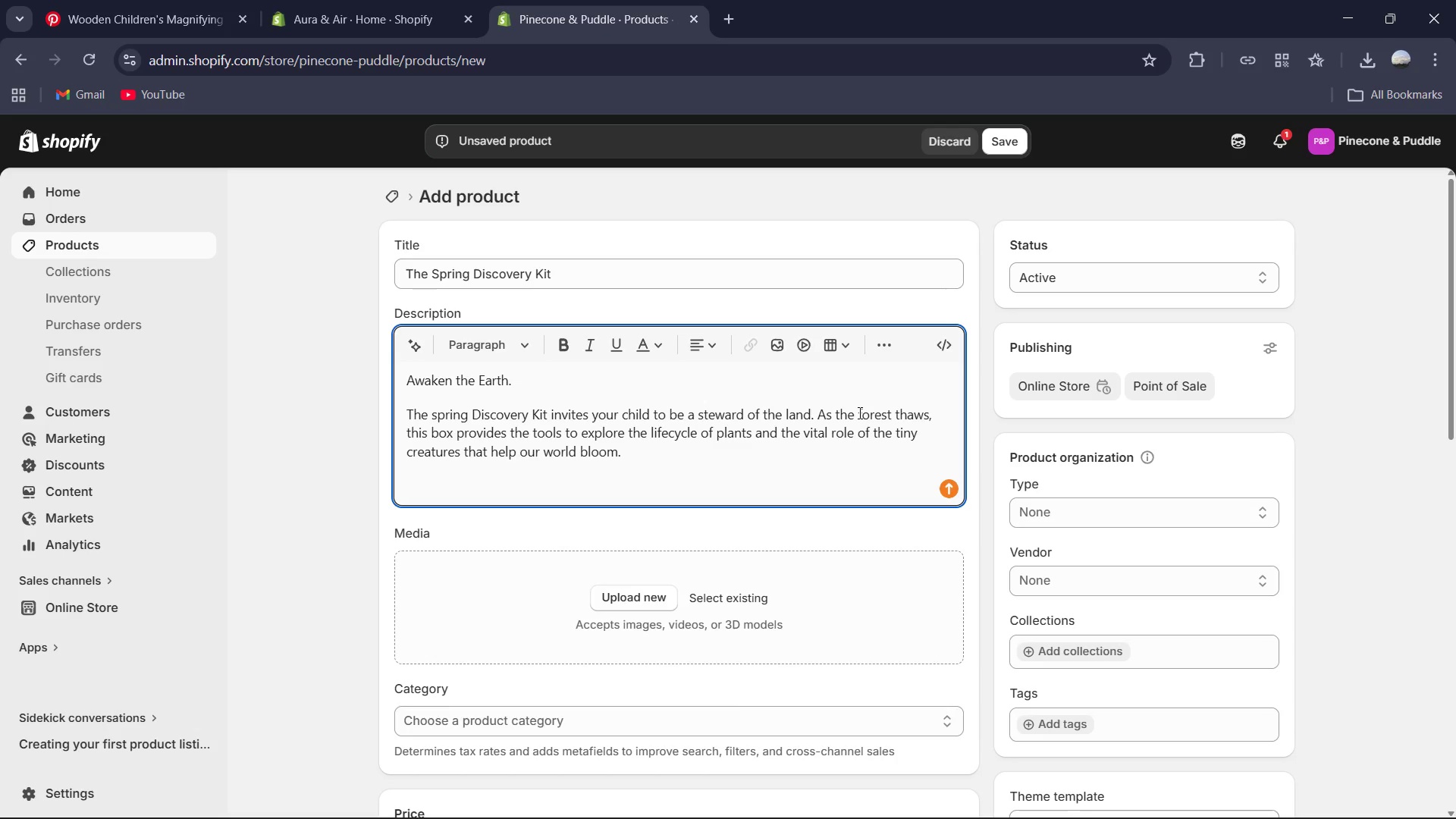 
type( )
key(Backspace)
type(-Friendlt)
key(Backspace)
type(y" seed packets and biodegradable coco-coir starting pots.)
 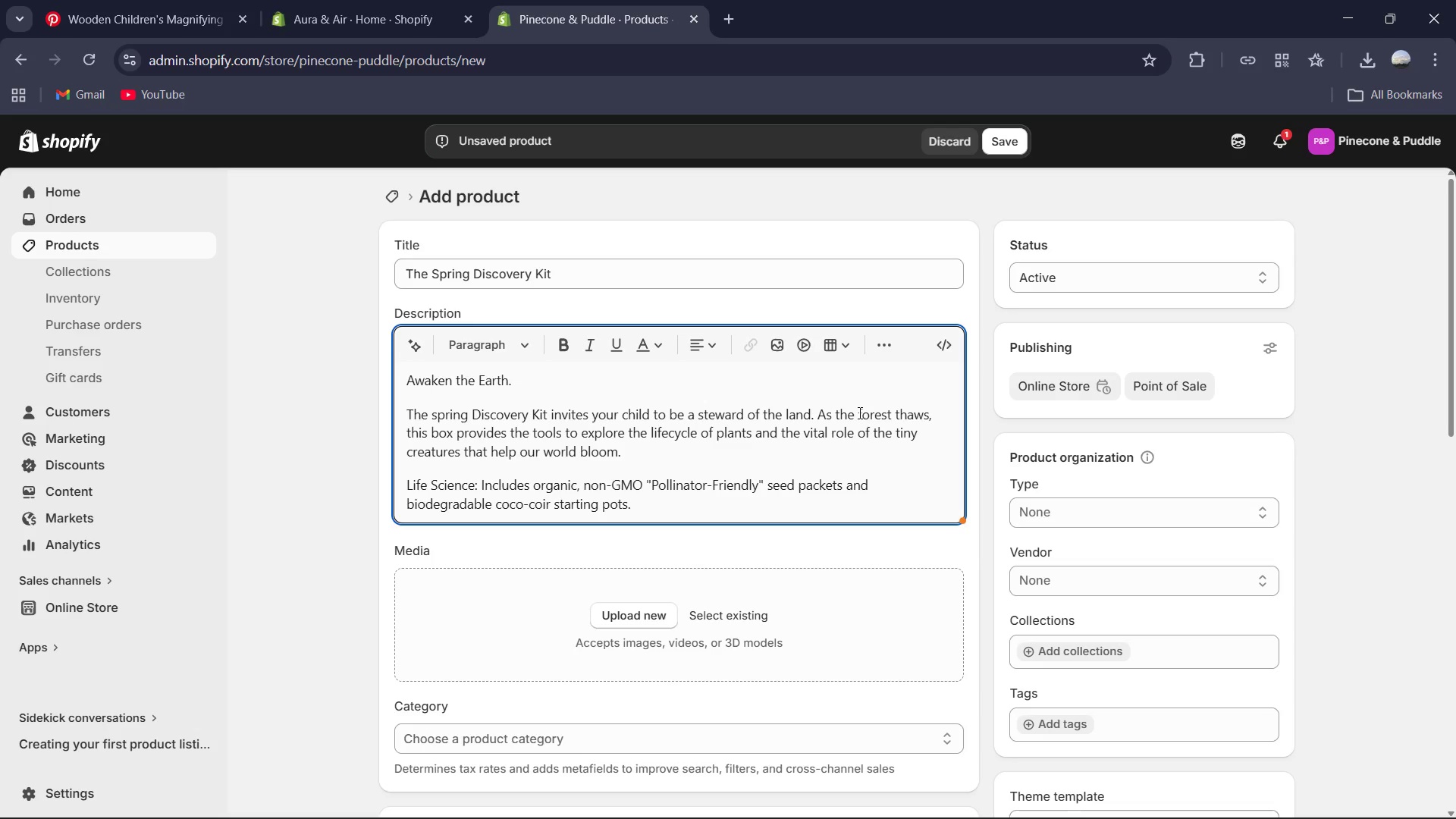 
key(Enter)
 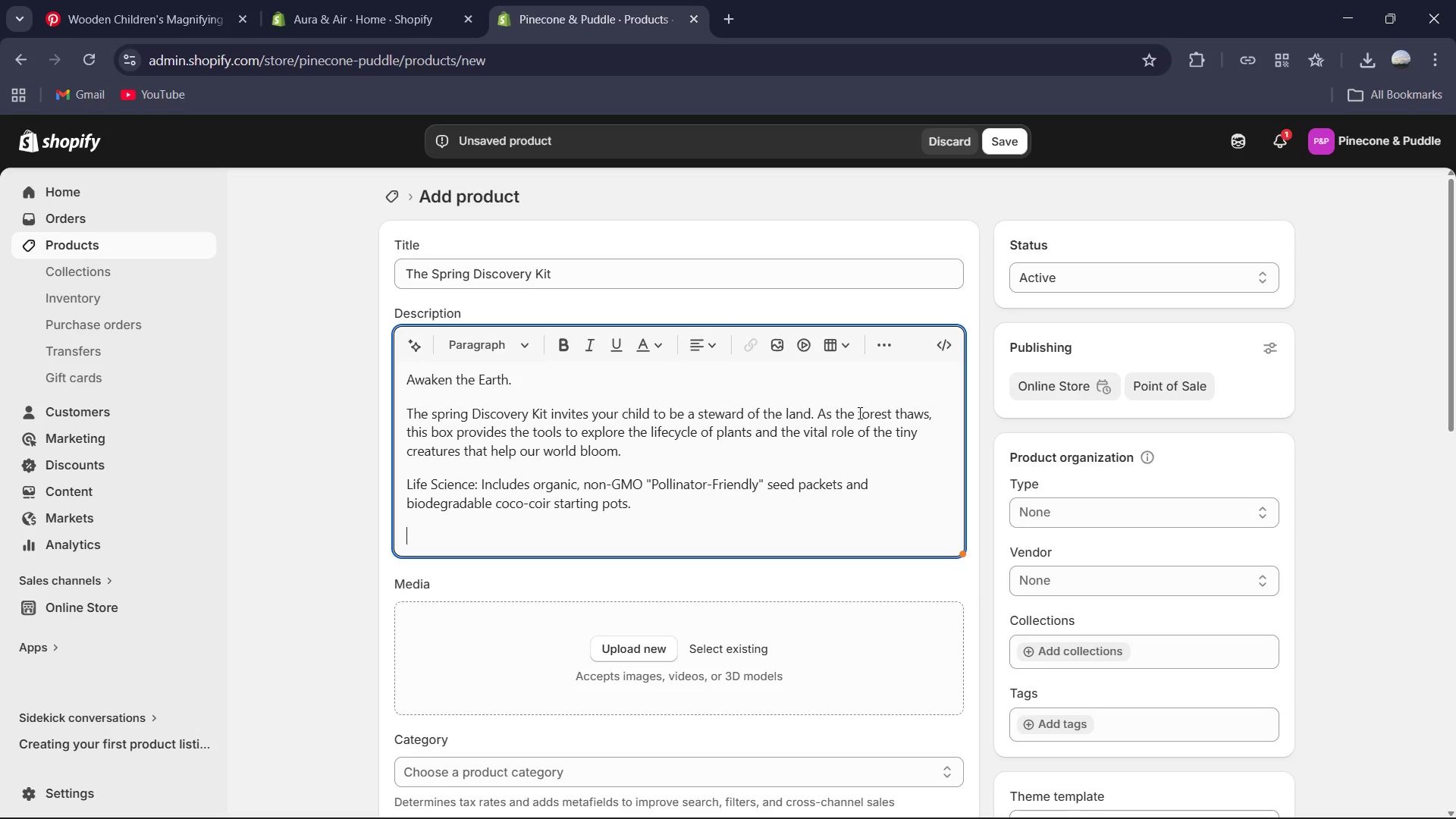 
type(Tactile Botany: Features a miniature stainless steel th)
key(Backspace)
type(rowel and a wooden-handled soft brush for cleaning delicate"found" specimens like stones or shells.)
 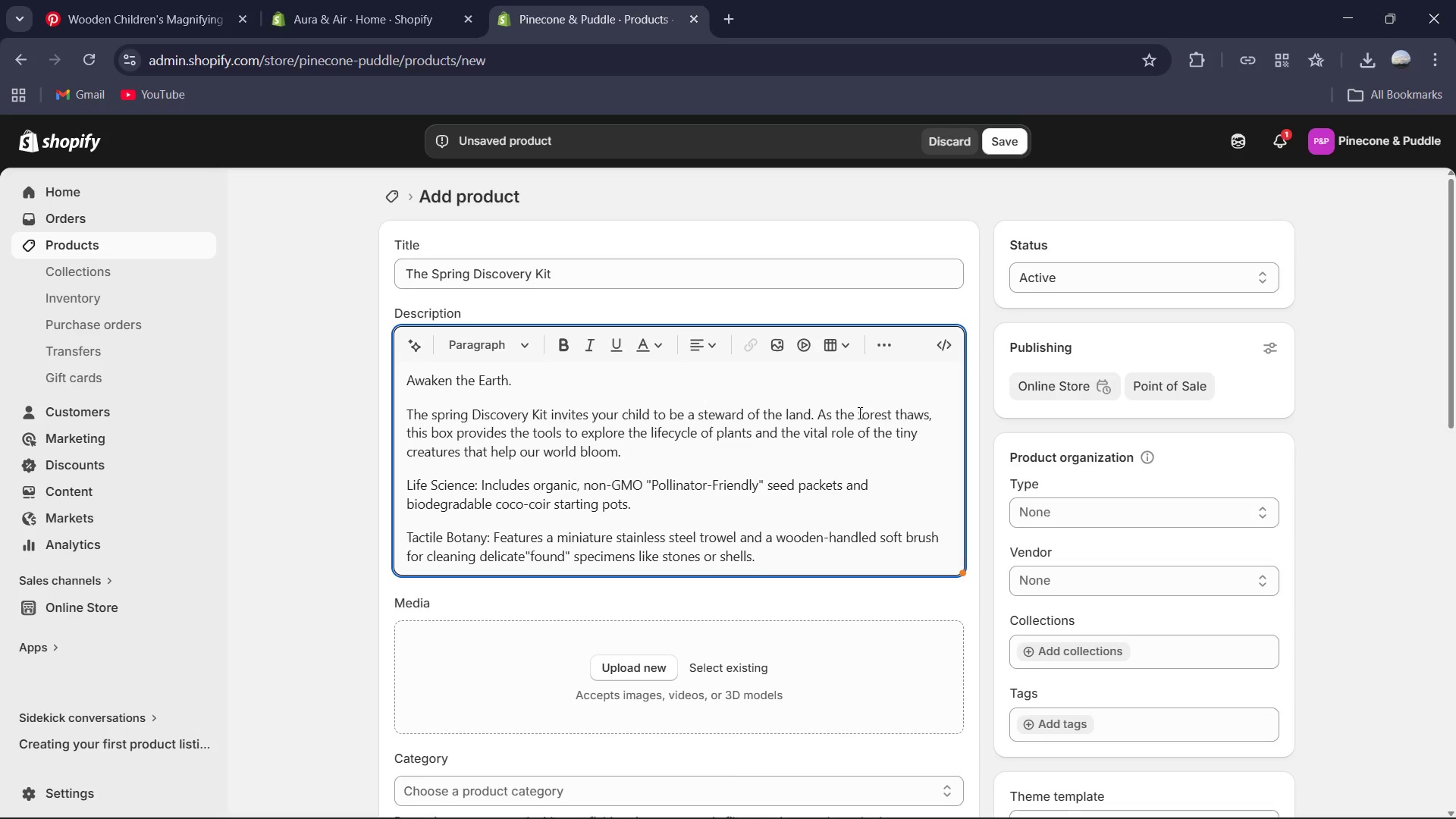 
key(Enter)
 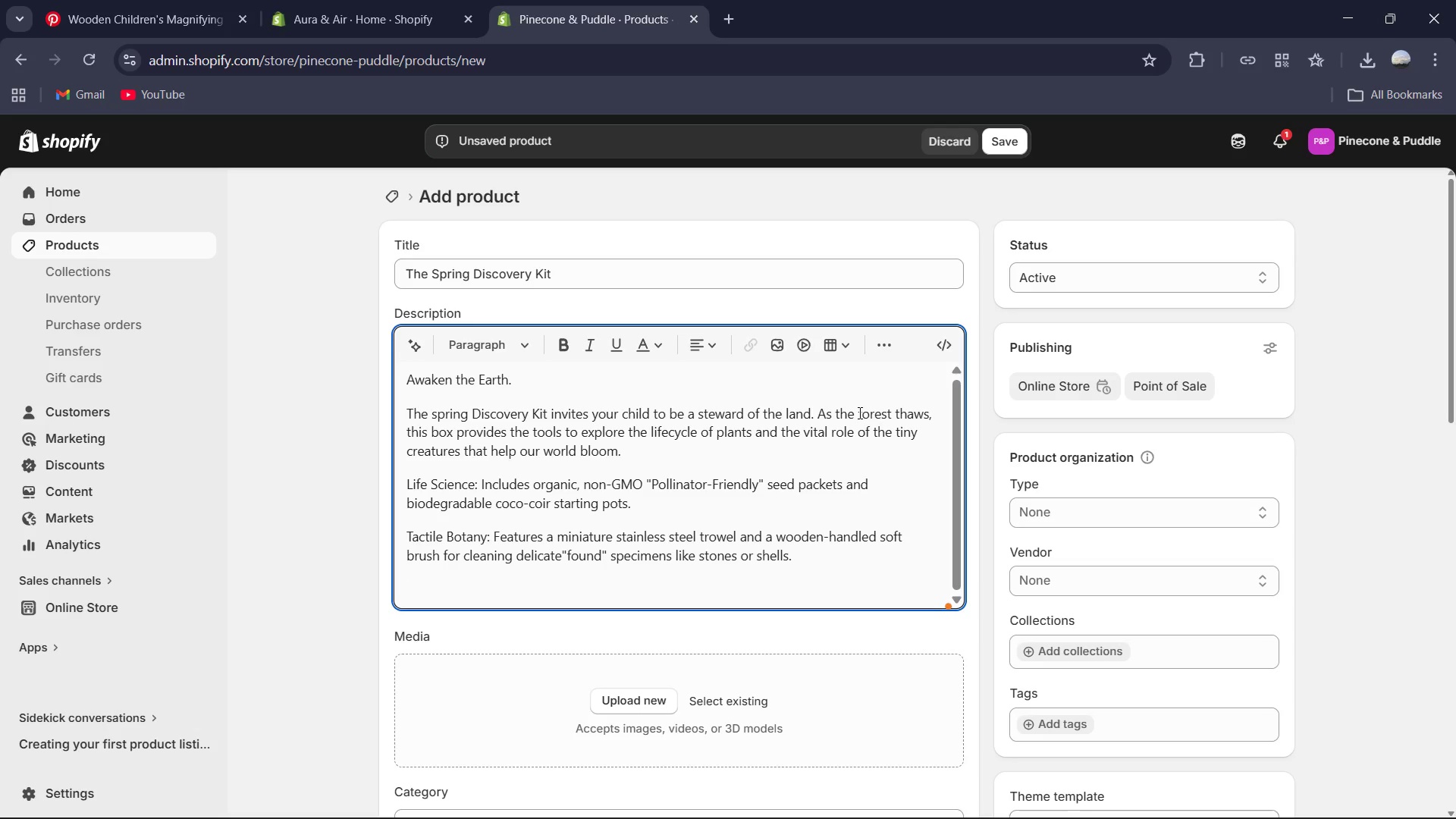 
type(Susti)
key(Backspace)
type(ainability: All packaging is compostable, and tools are designed for multi )
key(Backspace)
type(-year reuse.)
 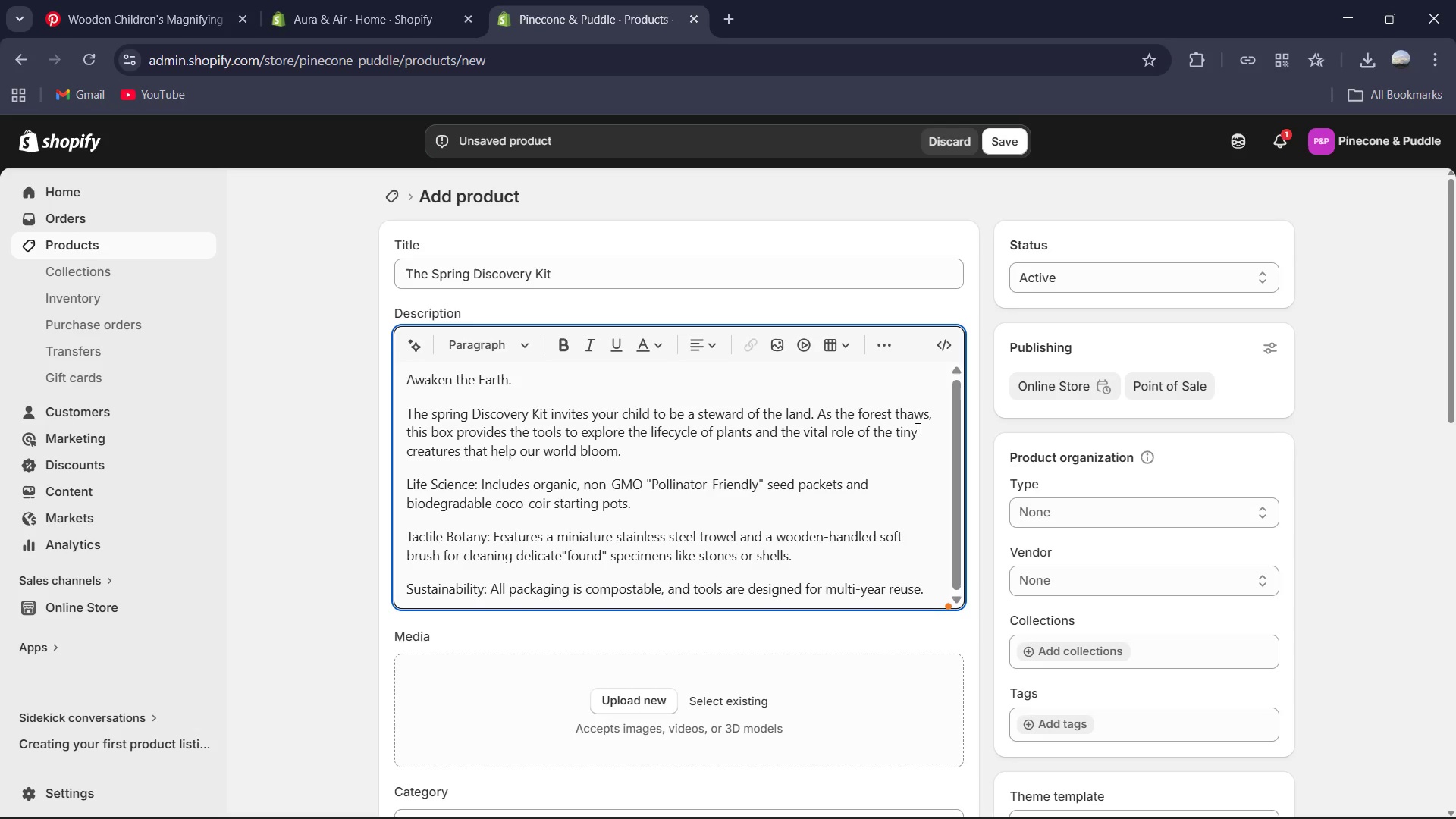 
wait(9.56)
 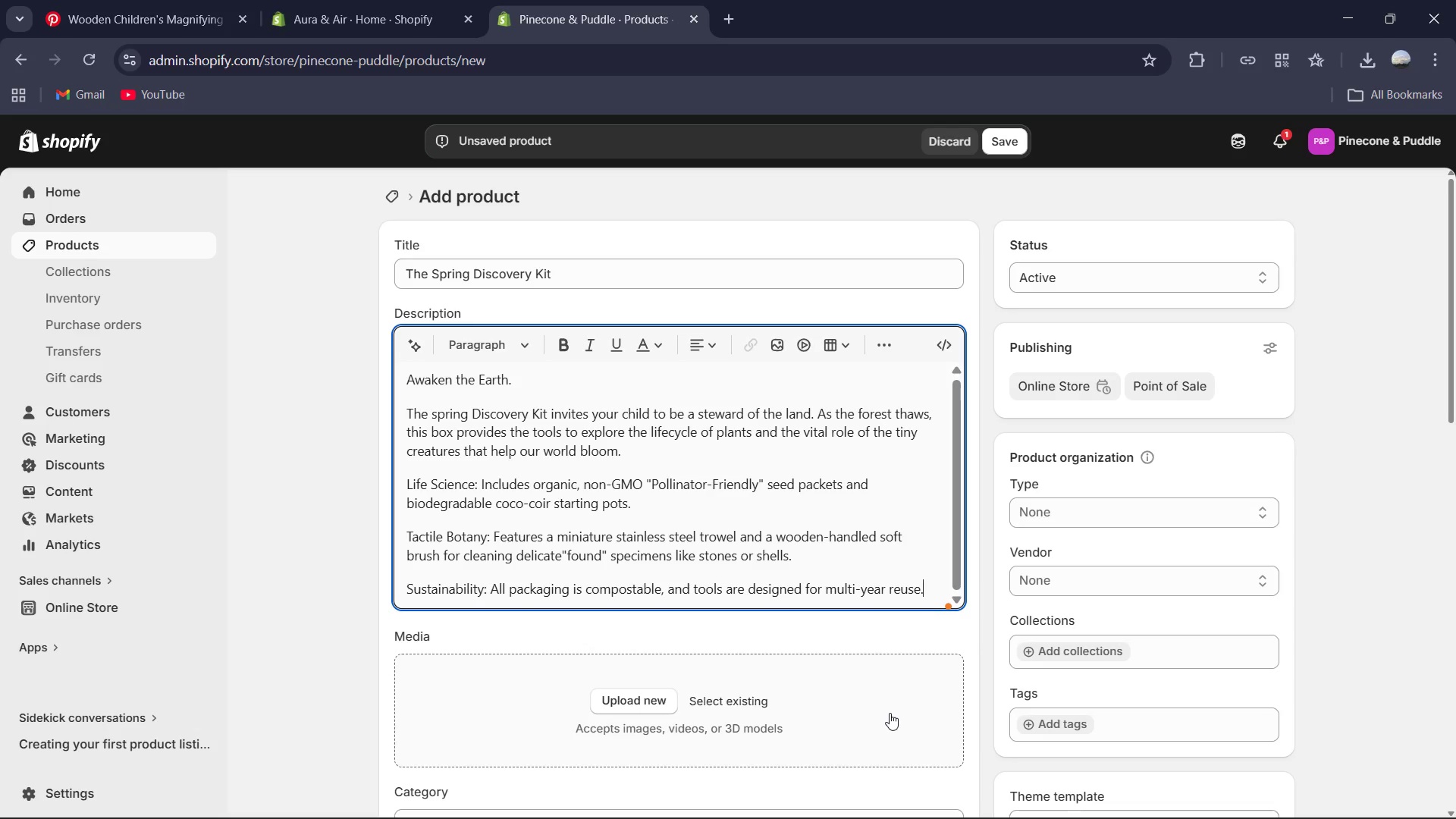 
scroll: coordinate [873, 491], scroll_direction: down, amount: 2.0
 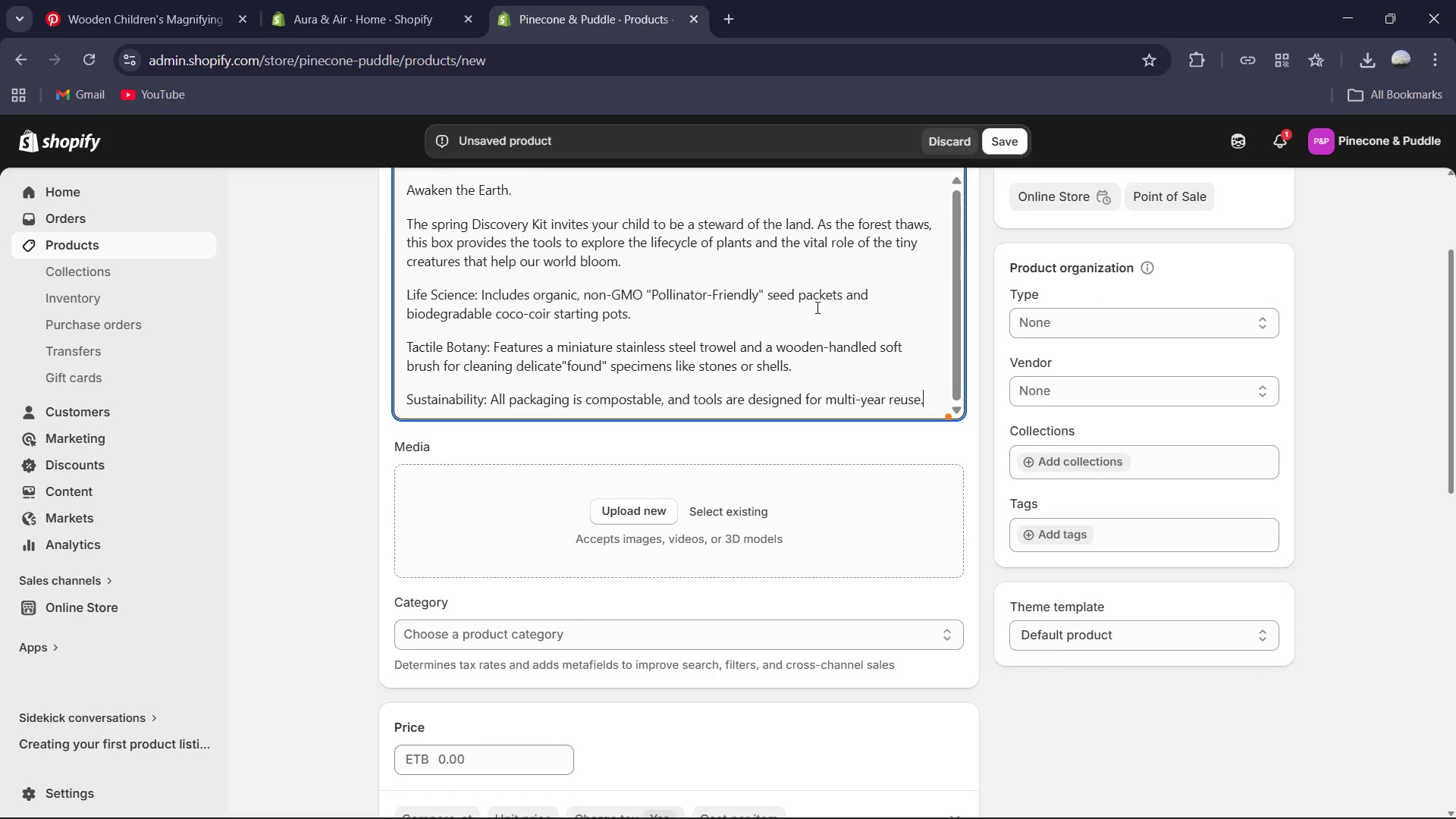 
scroll: coordinate [595, 358], scroll_direction: up, amount: 6.0
 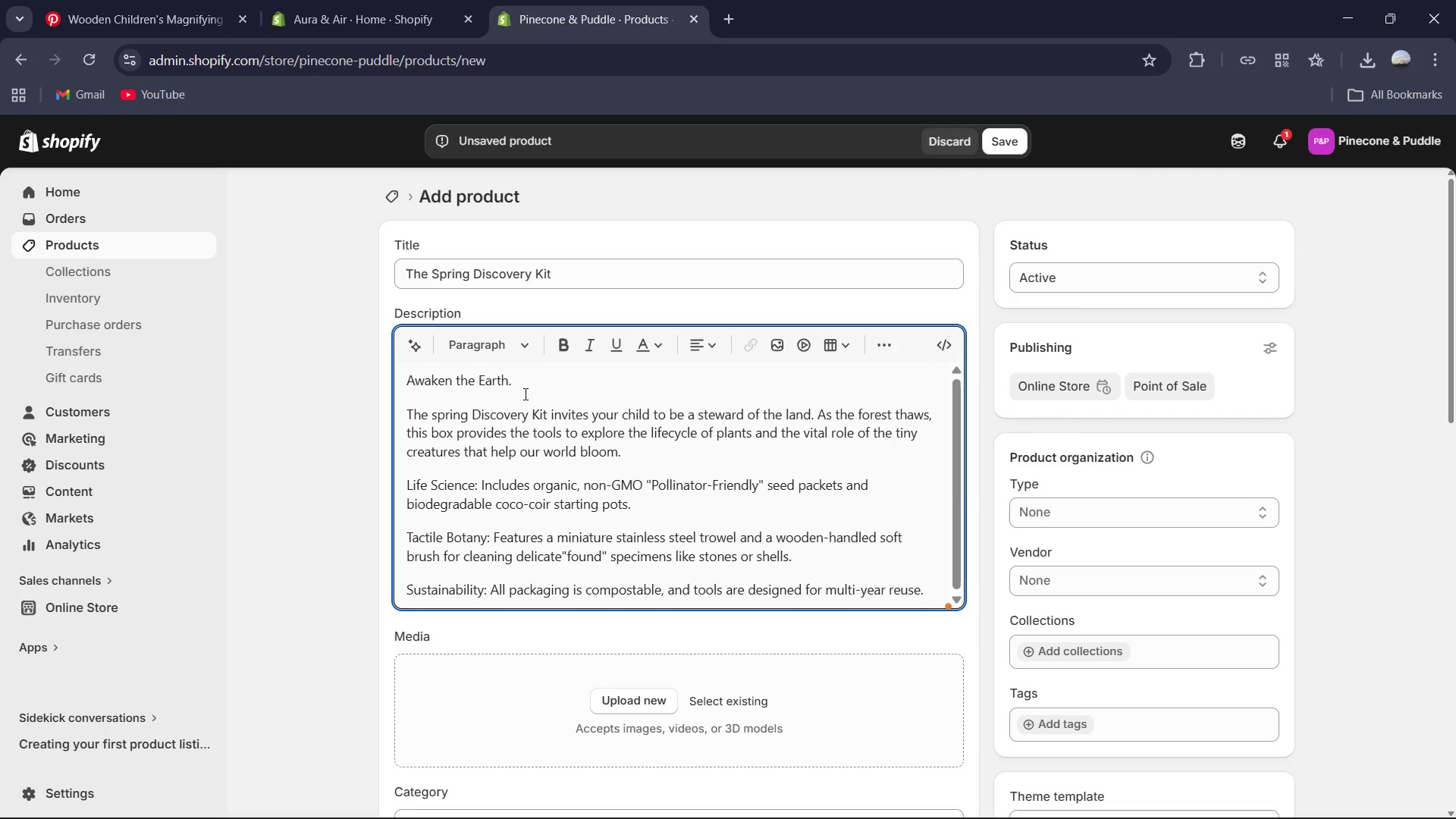 
left_click_drag(start_coordinate=[522, 380], to_coordinate=[391, 371])
 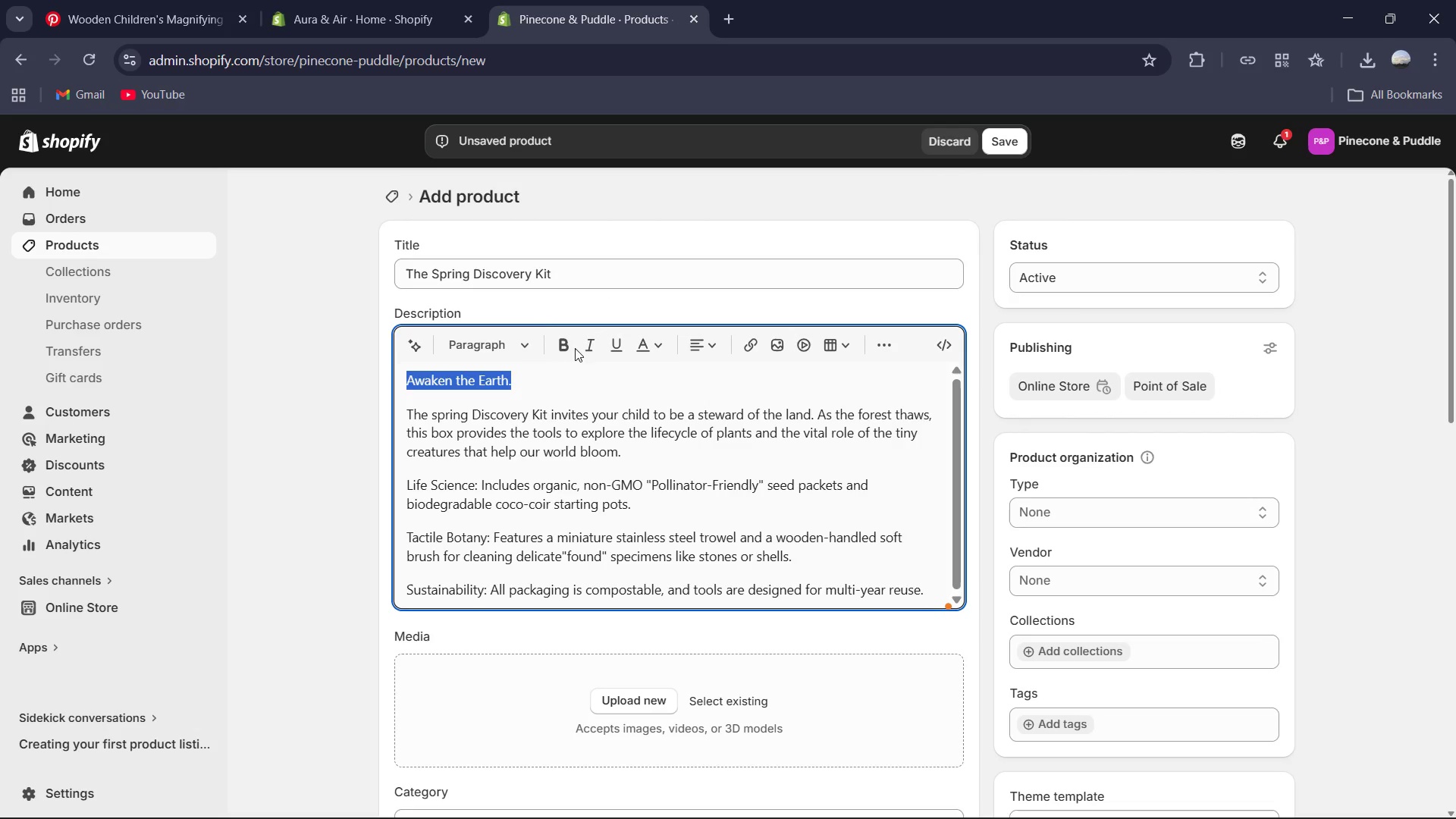 
left_click([555, 348])
 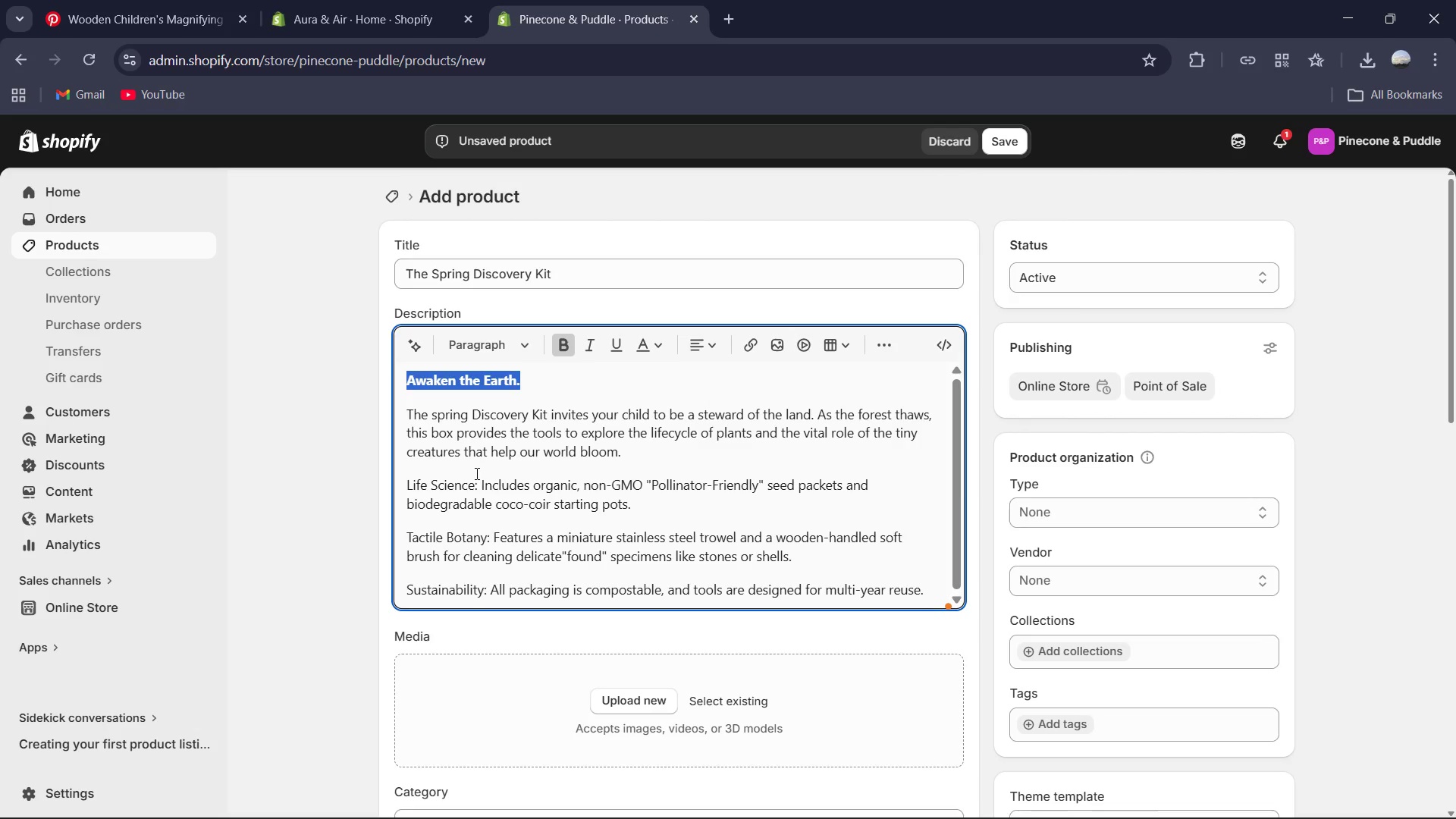 
left_click_drag(start_coordinate=[479, 483], to_coordinate=[369, 479])
 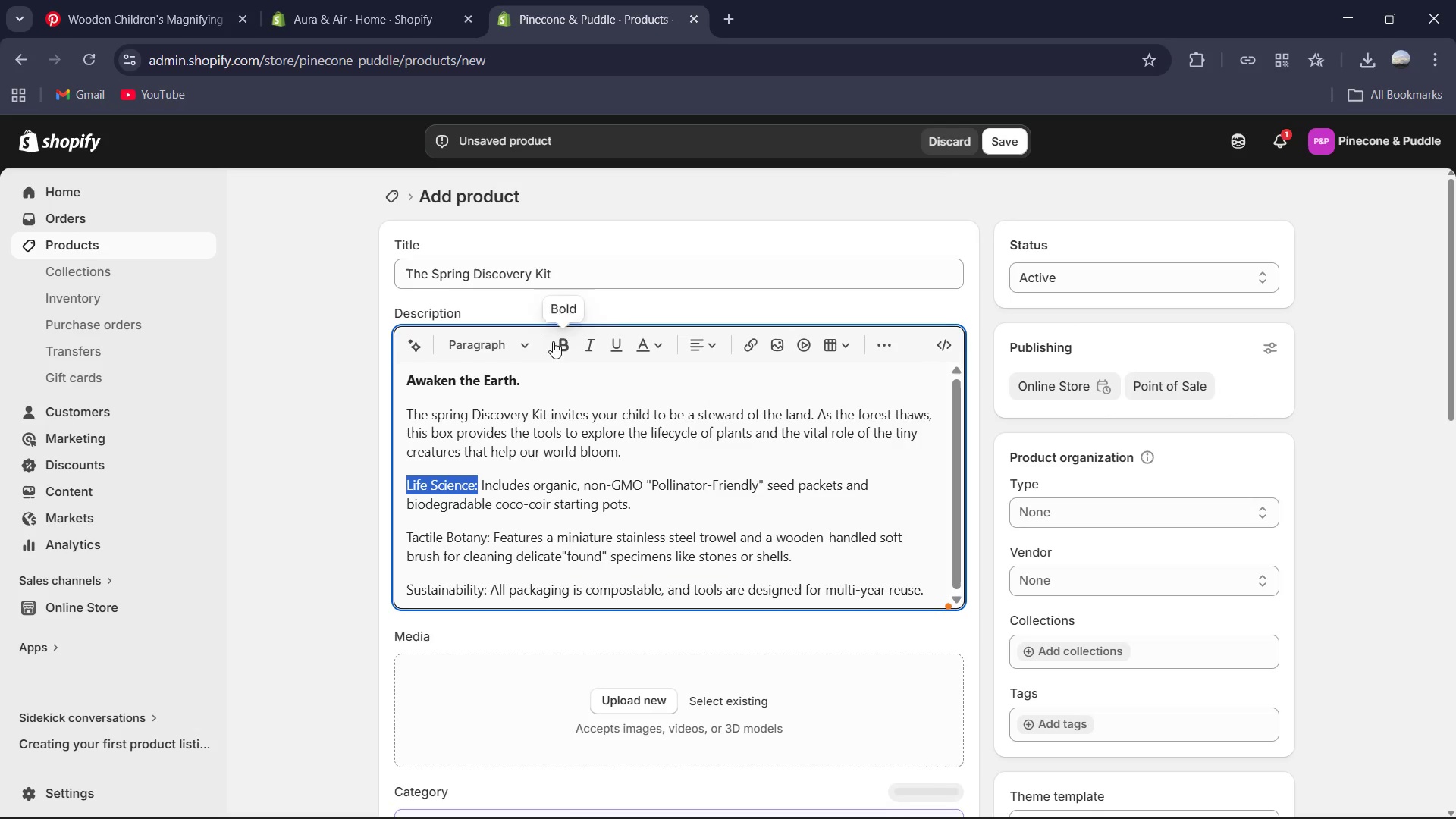 
left_click_drag(start_coordinate=[560, 343], to_coordinate=[557, 349])
 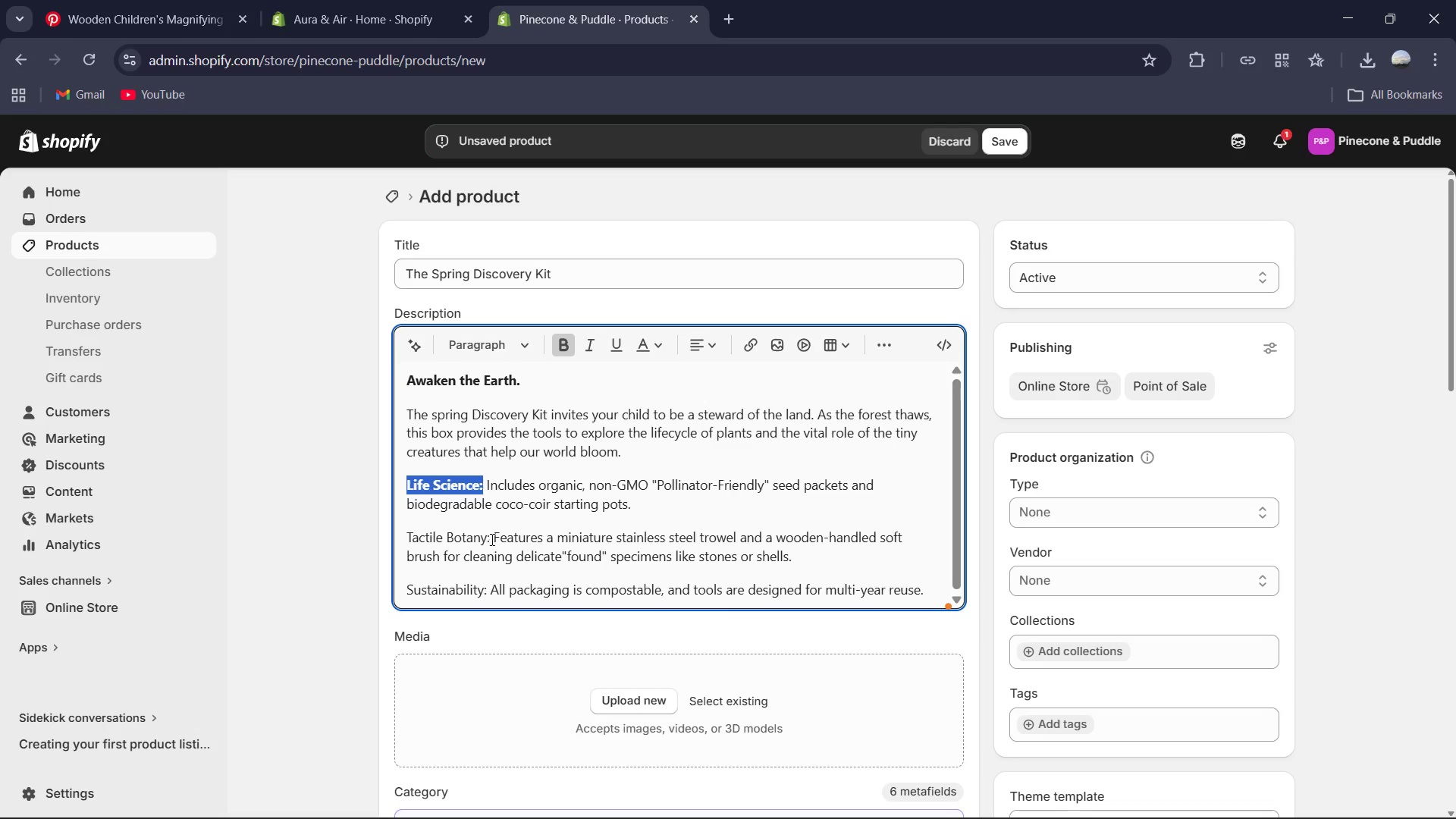 
left_click_drag(start_coordinate=[492, 537], to_coordinate=[299, 514])
 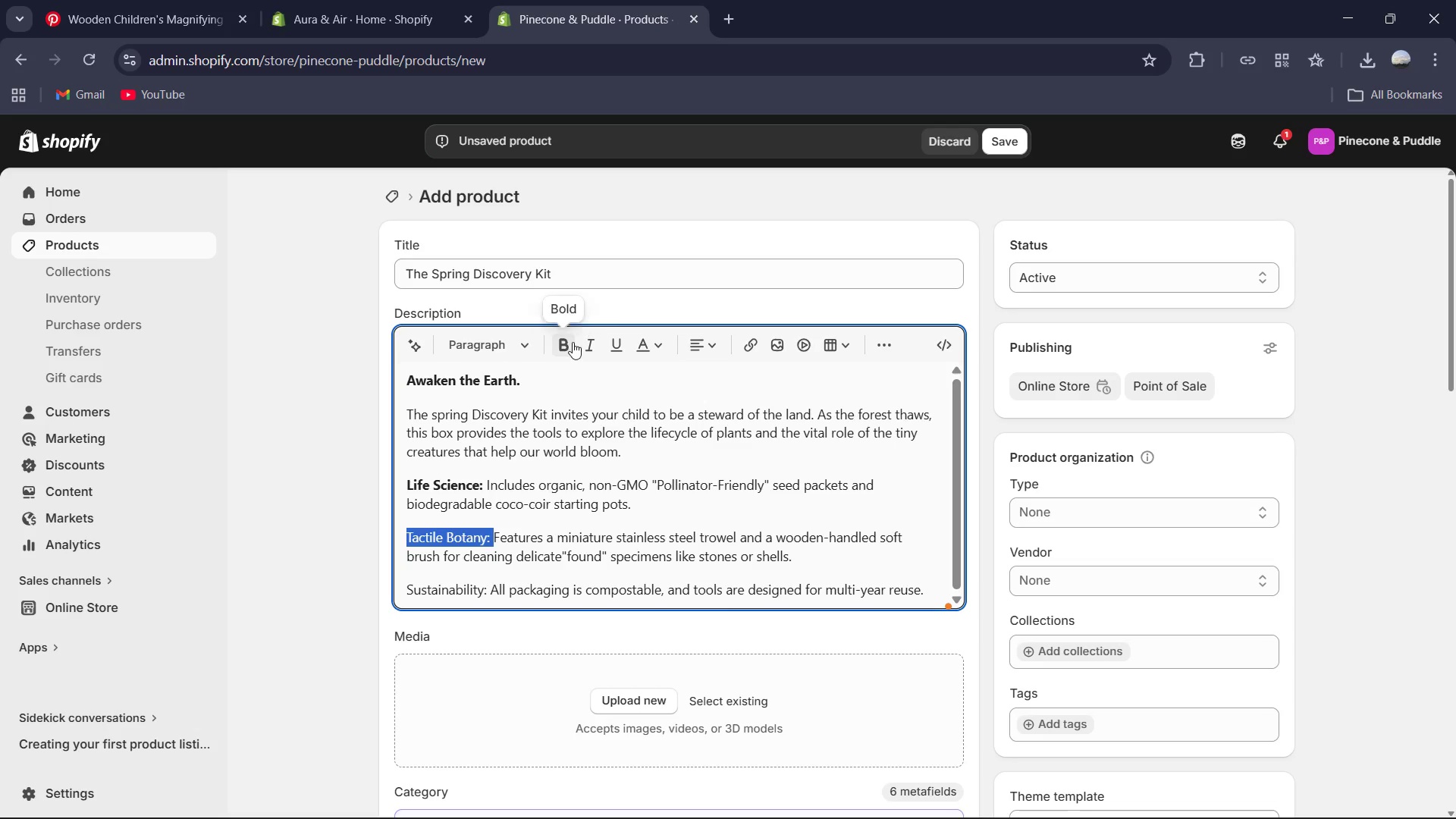 
left_click([568, 344])
 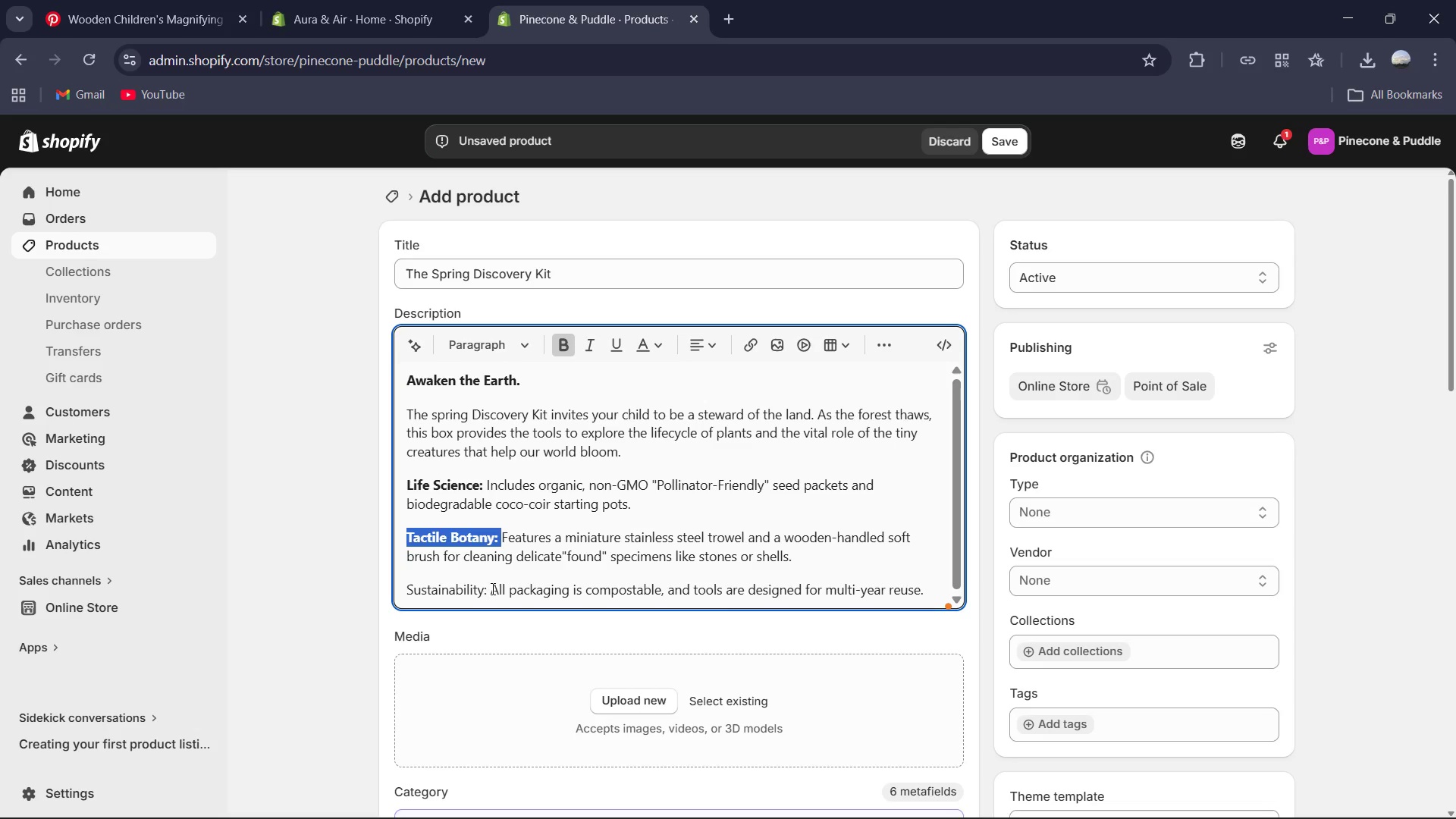 
left_click_drag(start_coordinate=[487, 590], to_coordinate=[381, 580])
 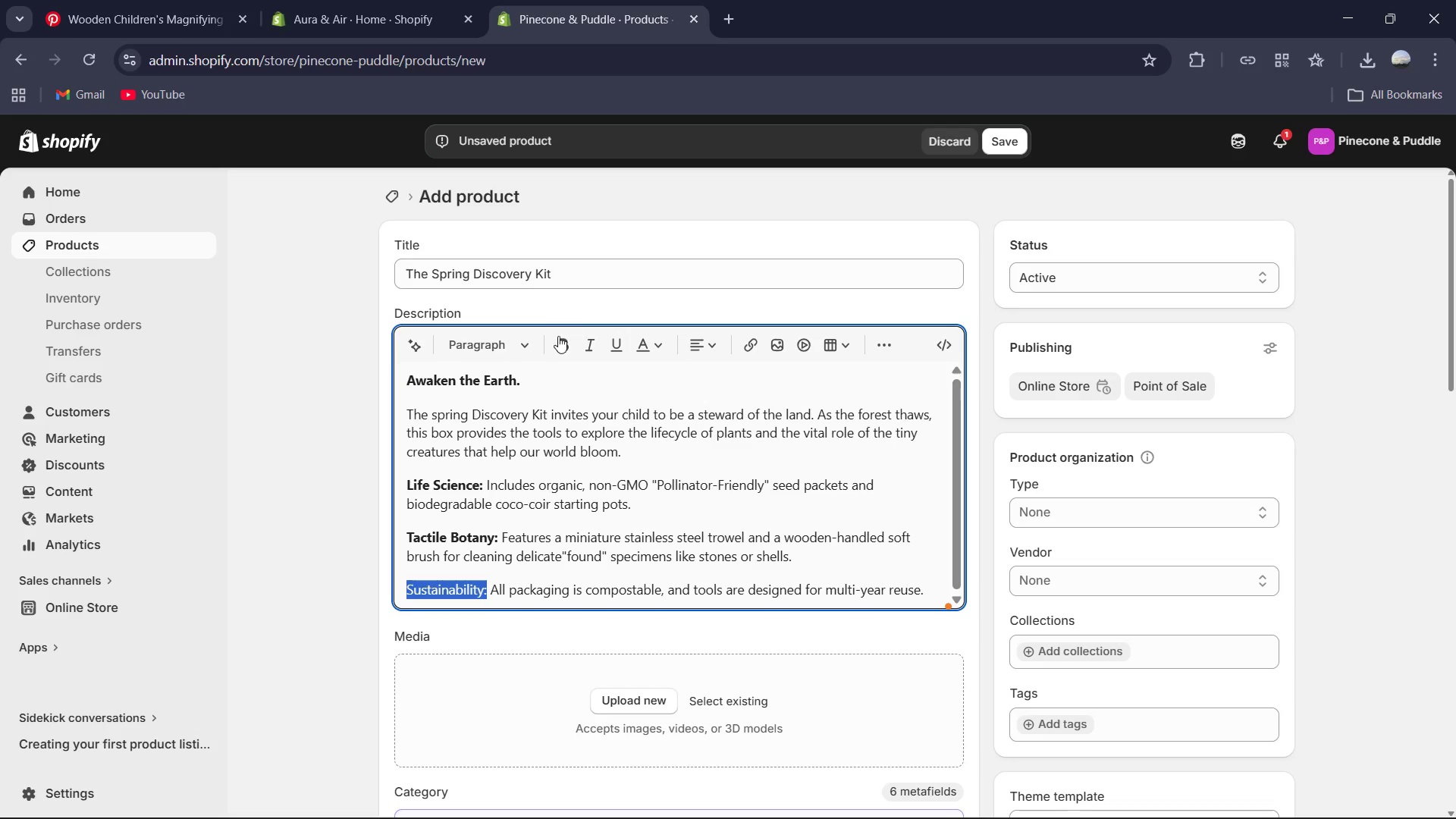 
left_click([557, 340])
 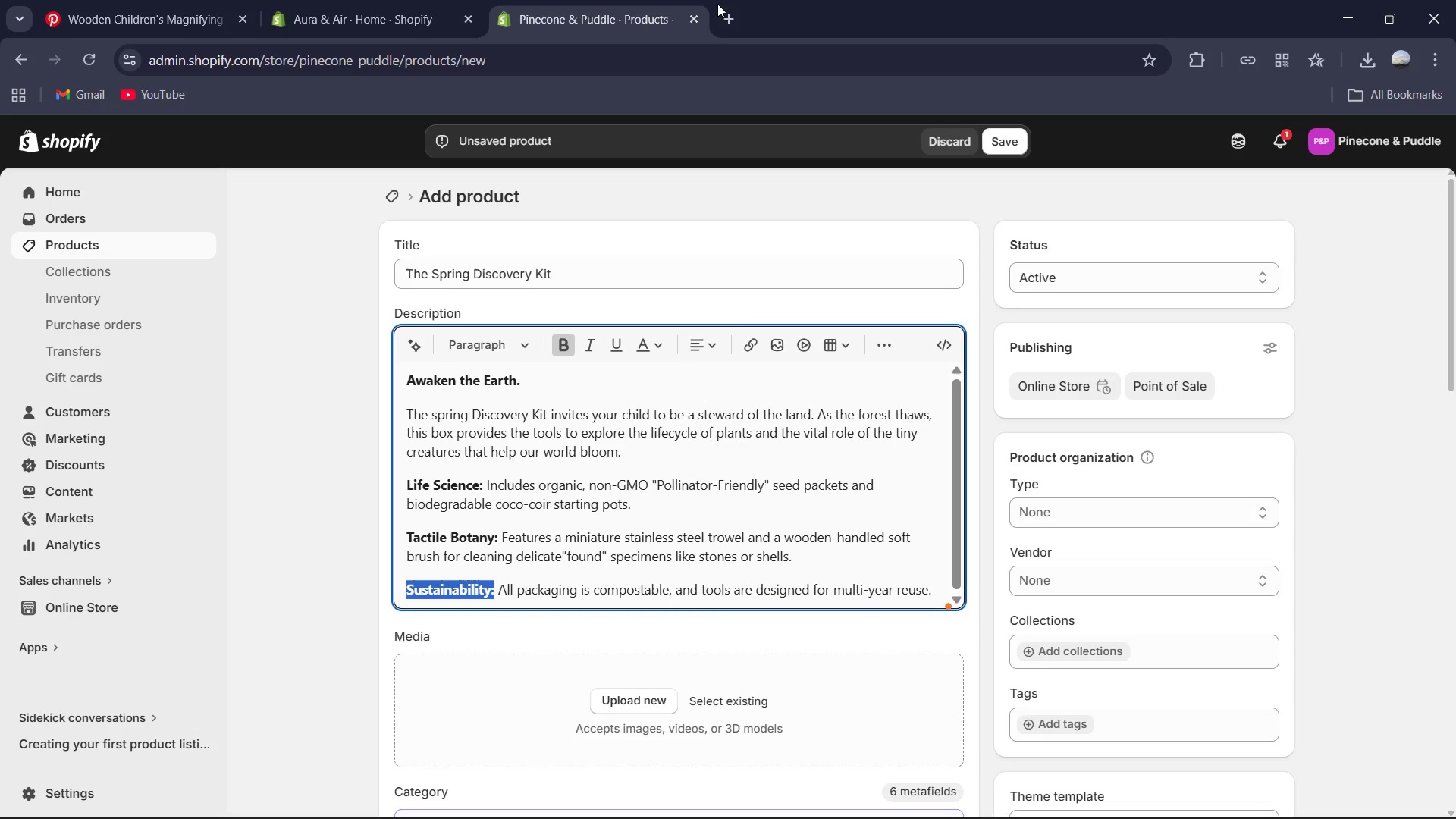 
left_click([724, 10])
 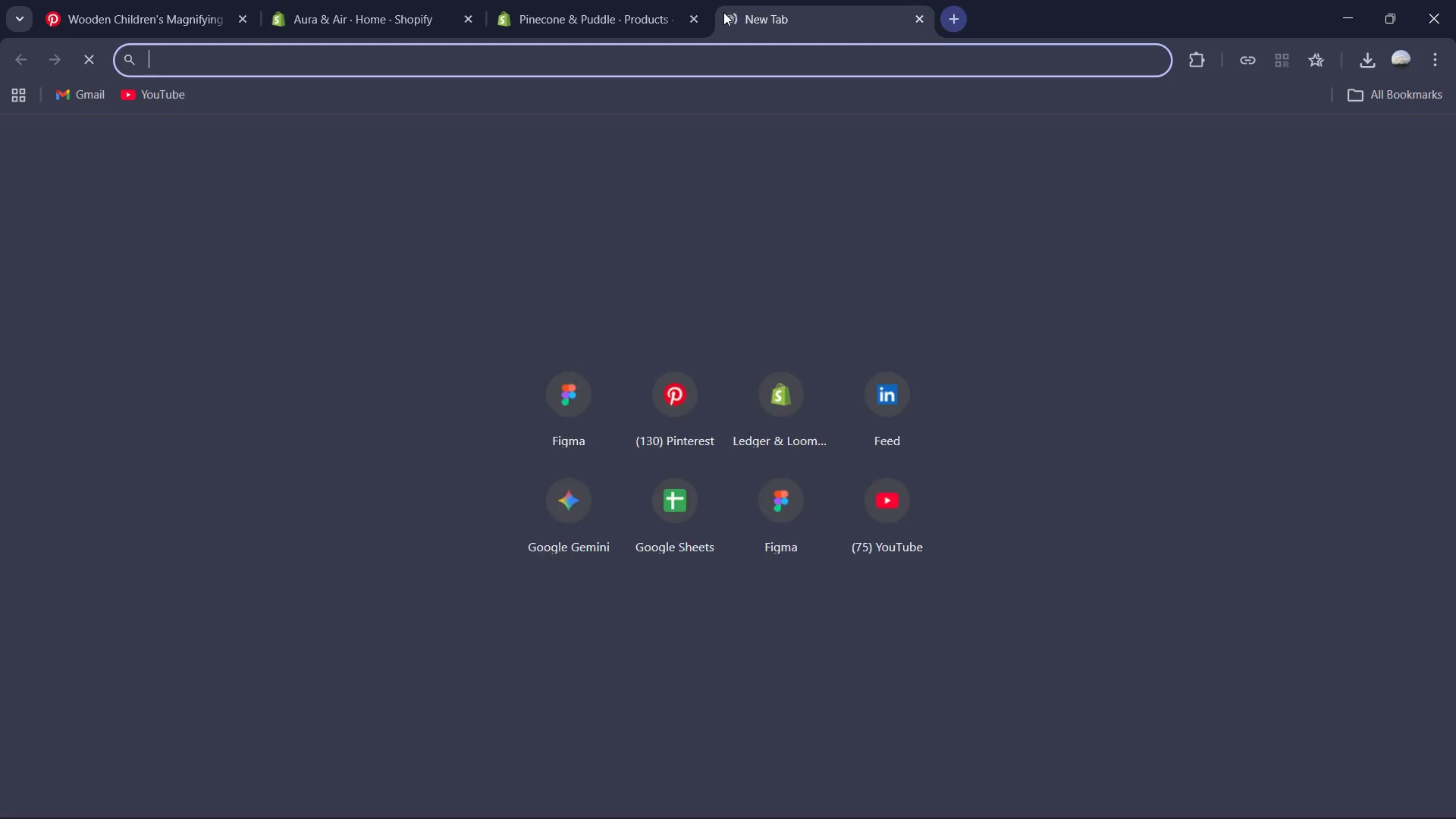 
type(check grammer )
 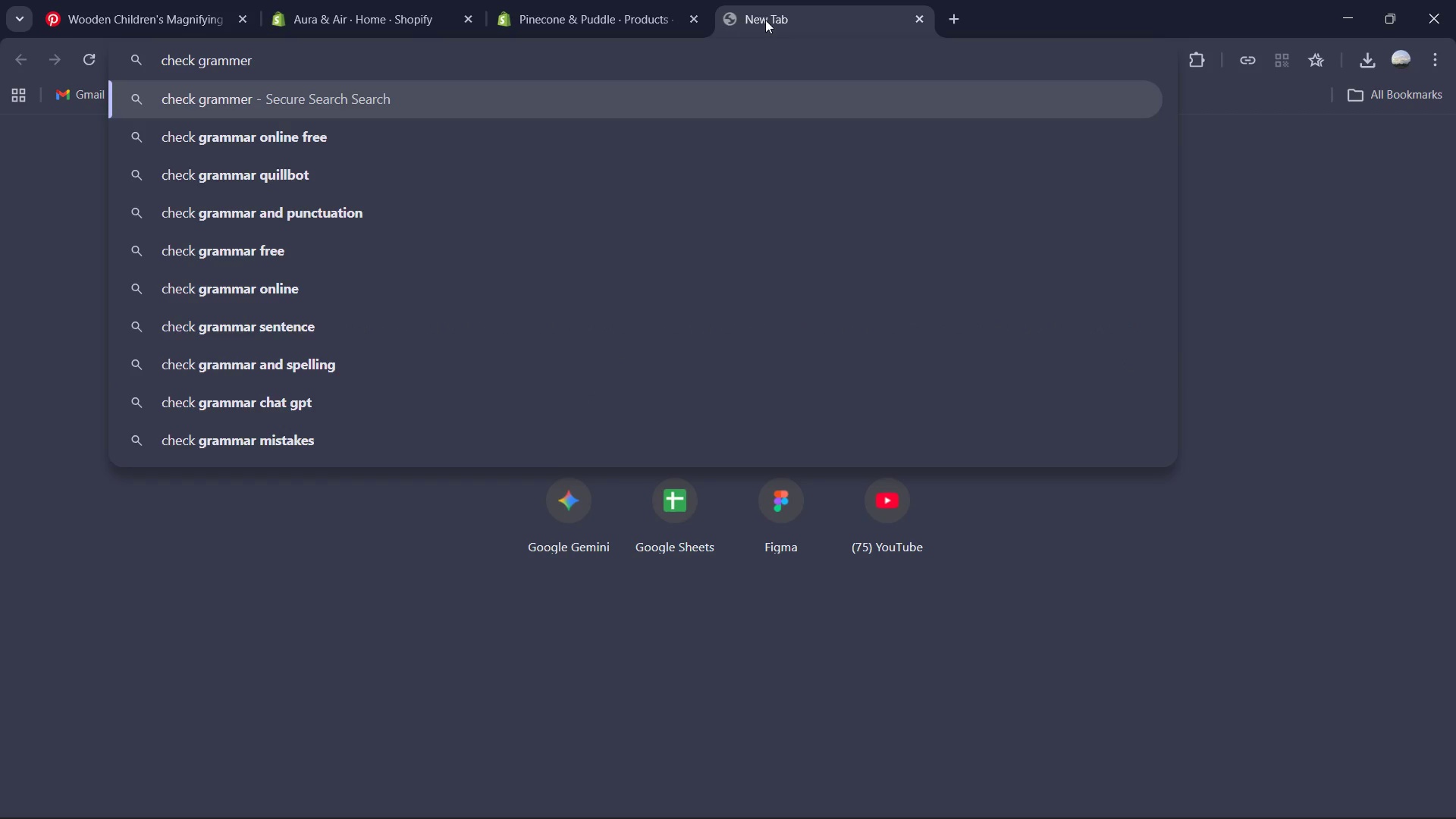 
left_click([662, 136])
 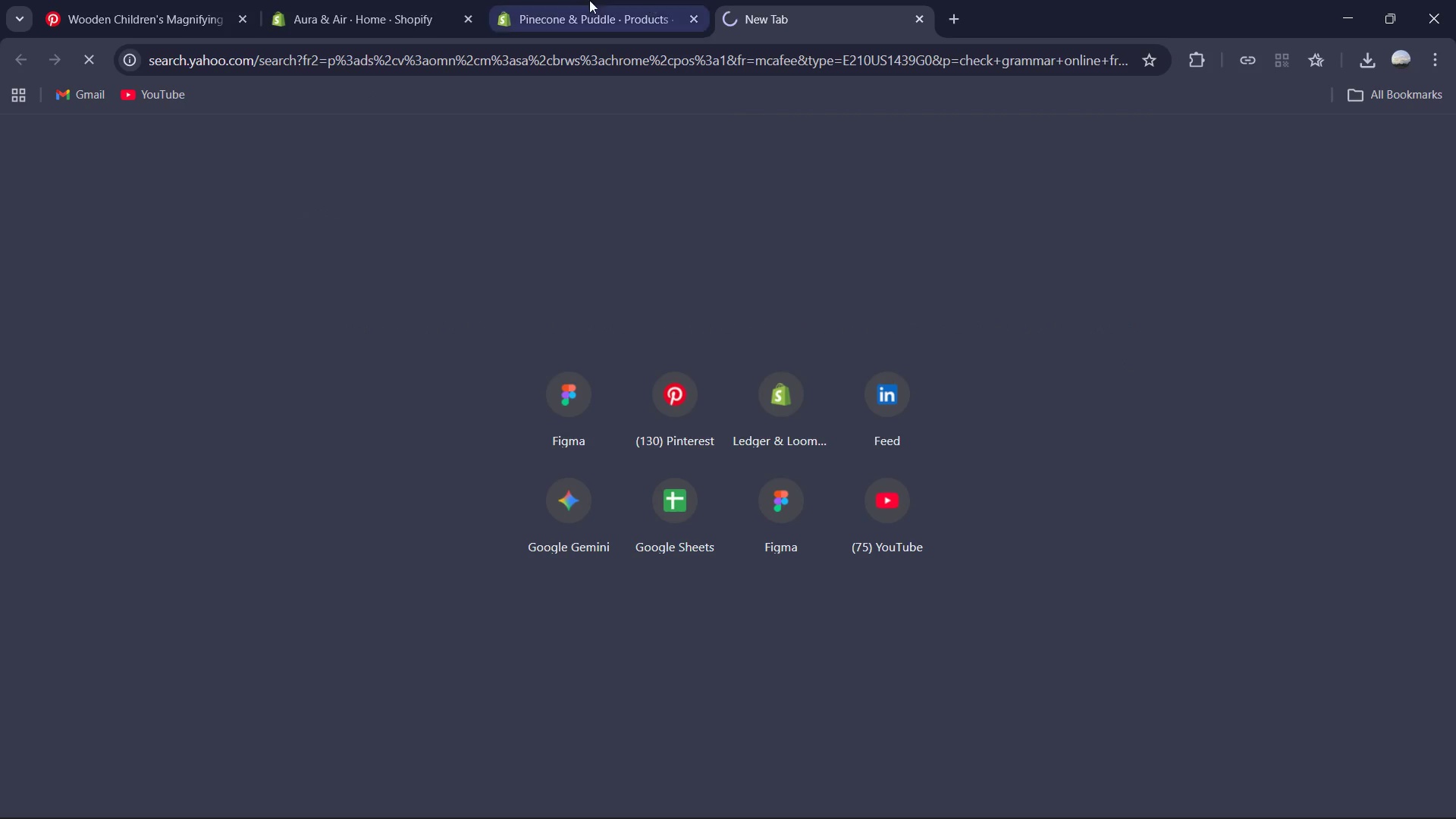 
left_click([573, 0])
 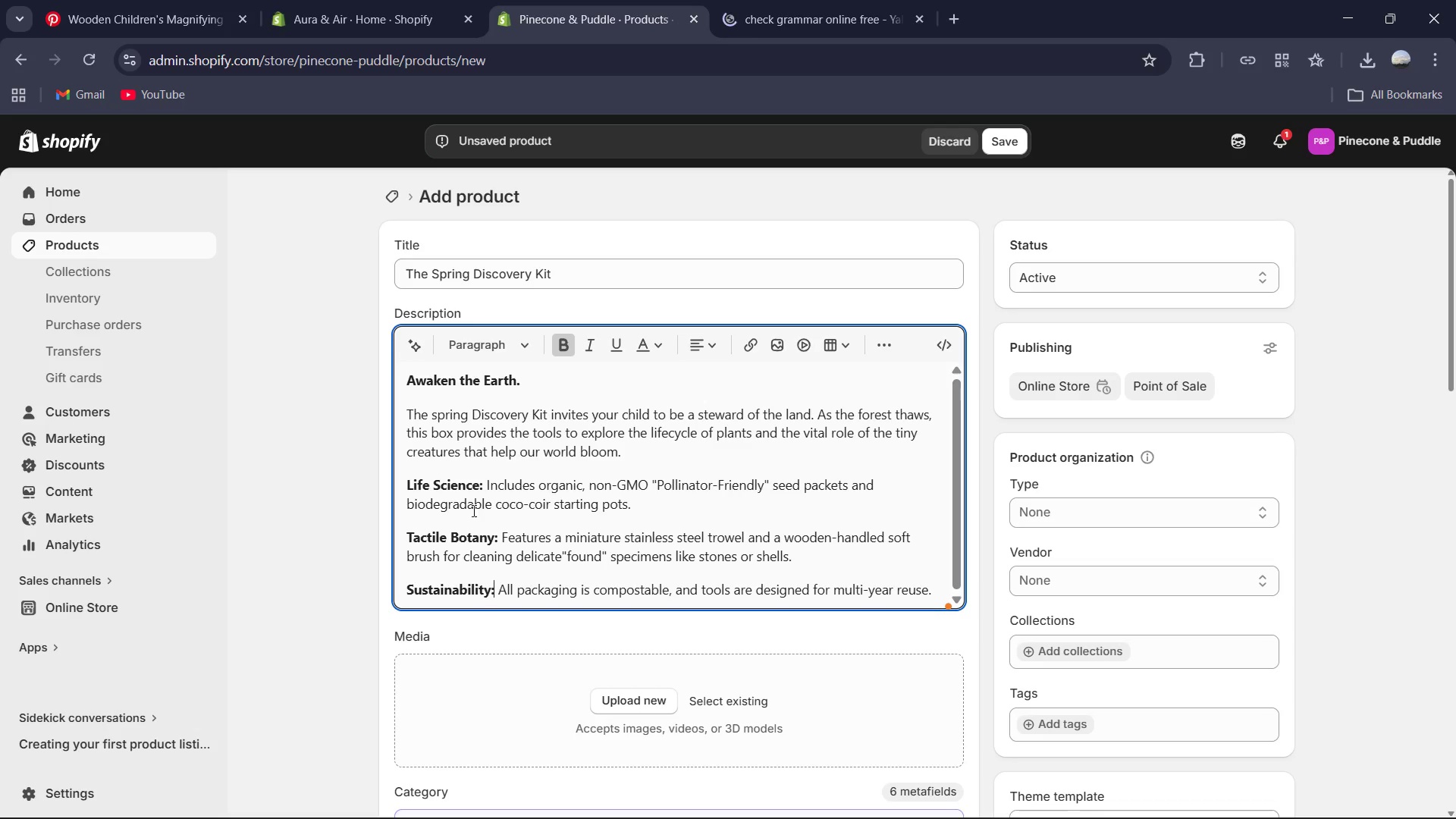 
left_click([405, 490])
 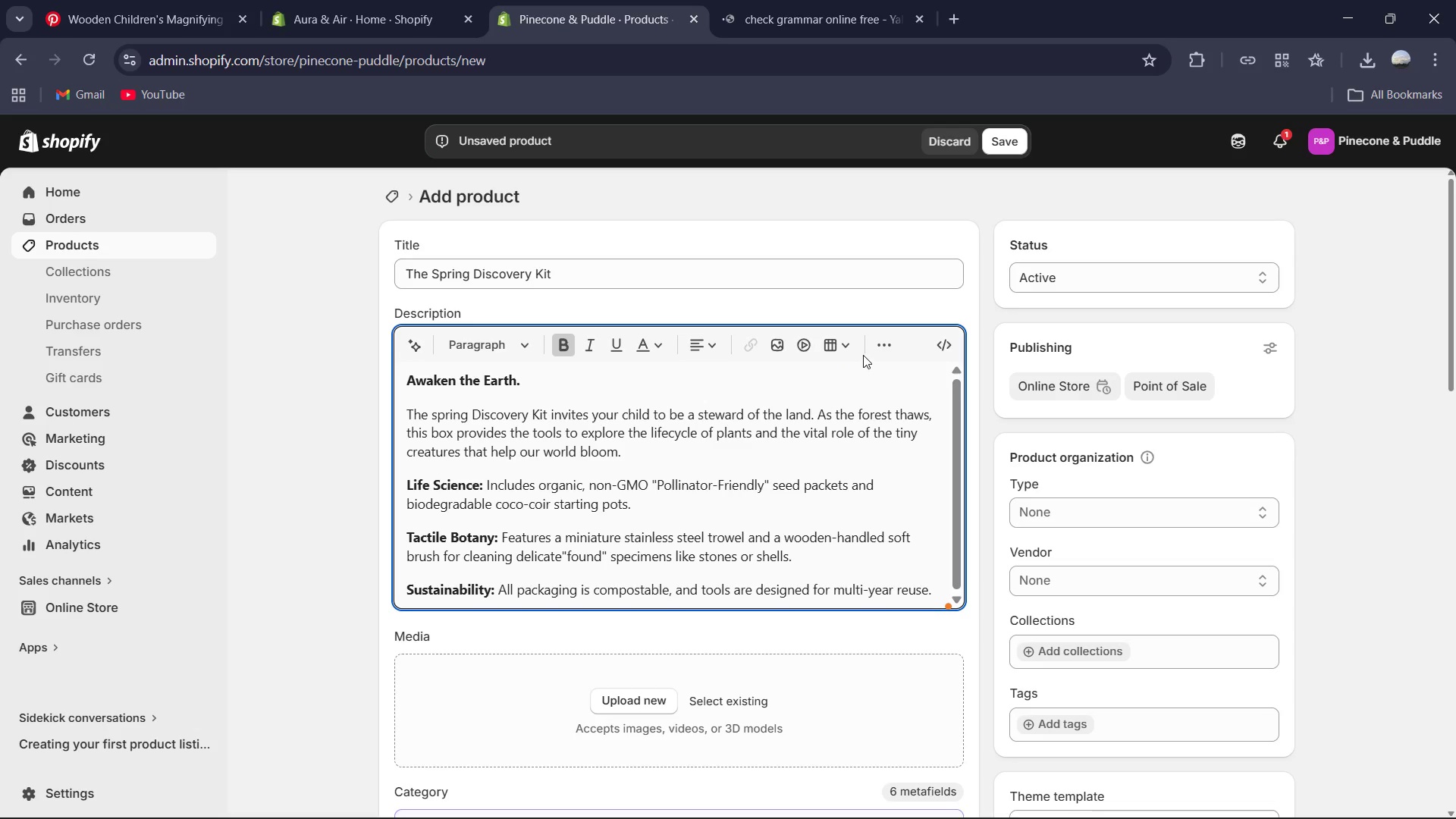 
left_click([885, 344])
 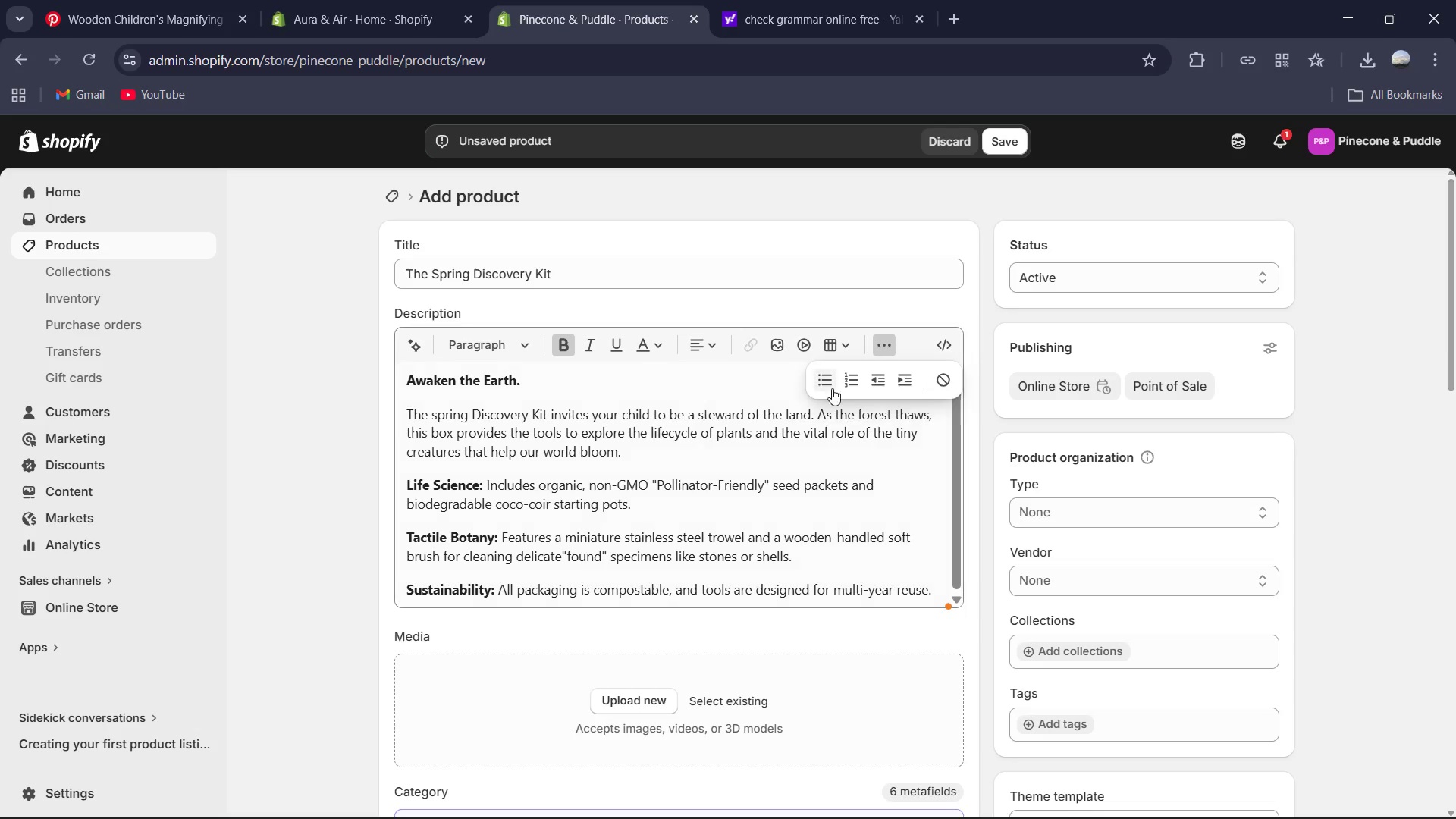 
left_click([815, 380])
 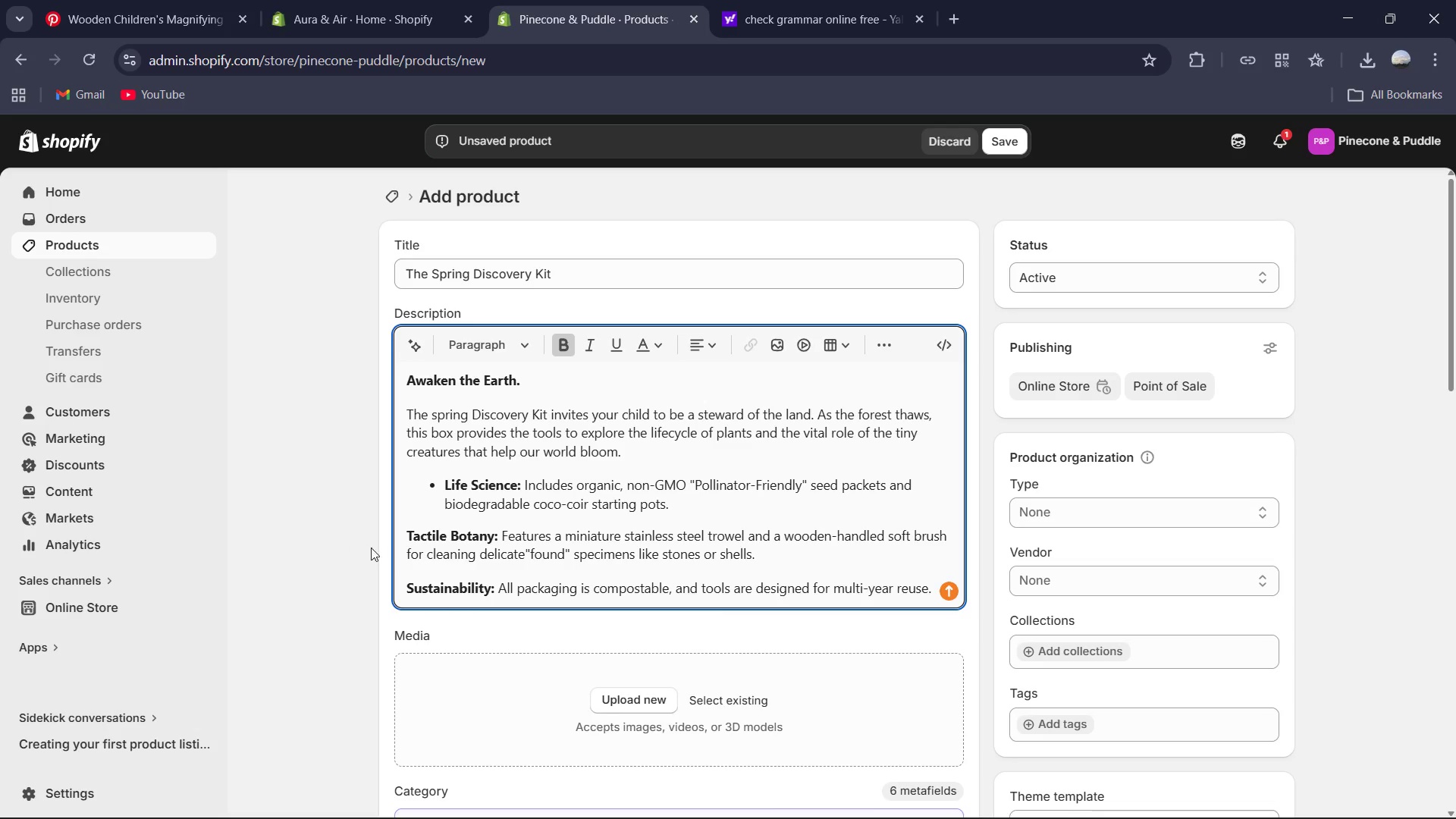 
left_click([404, 532])
 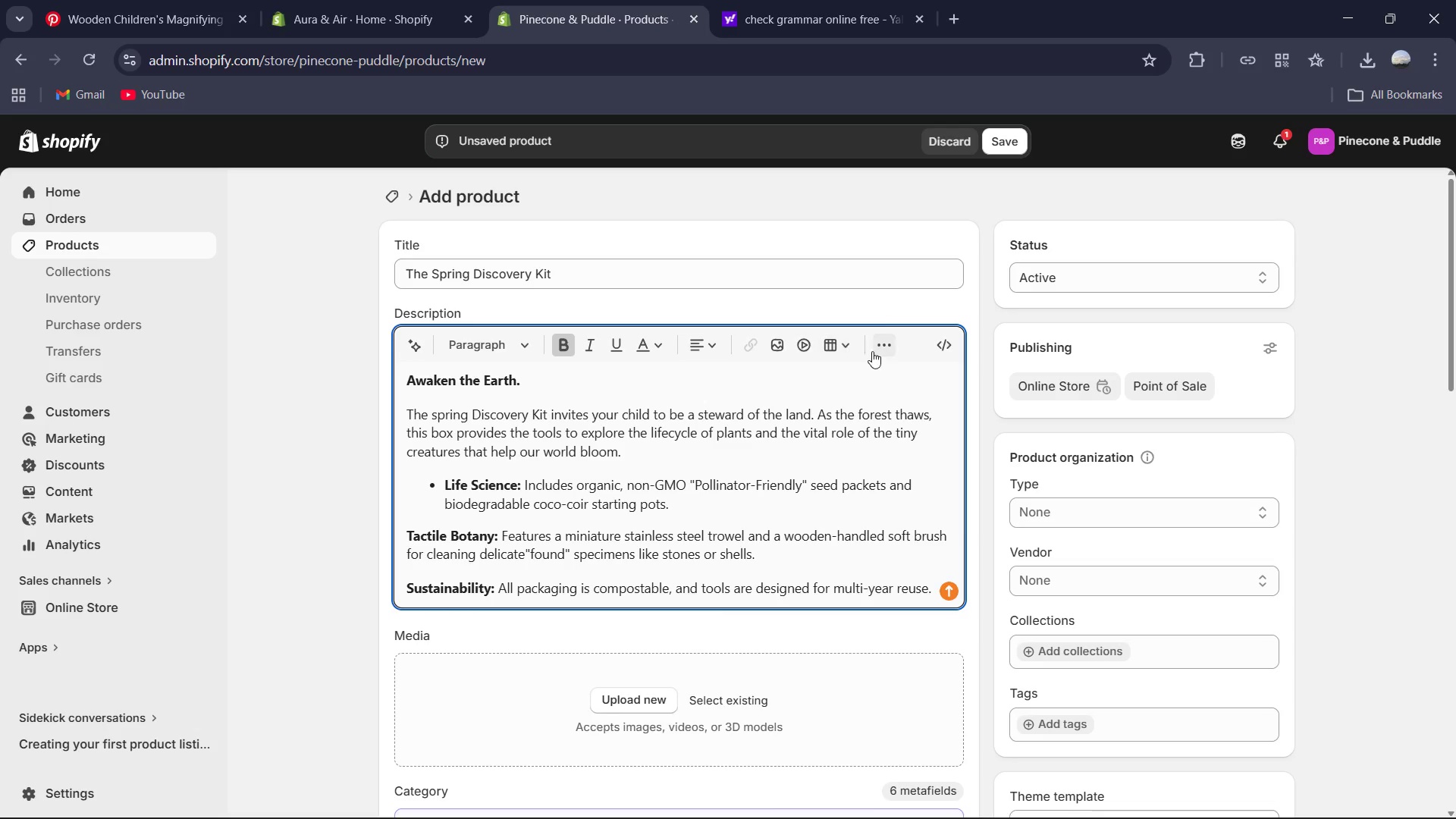 
left_click([881, 351])
 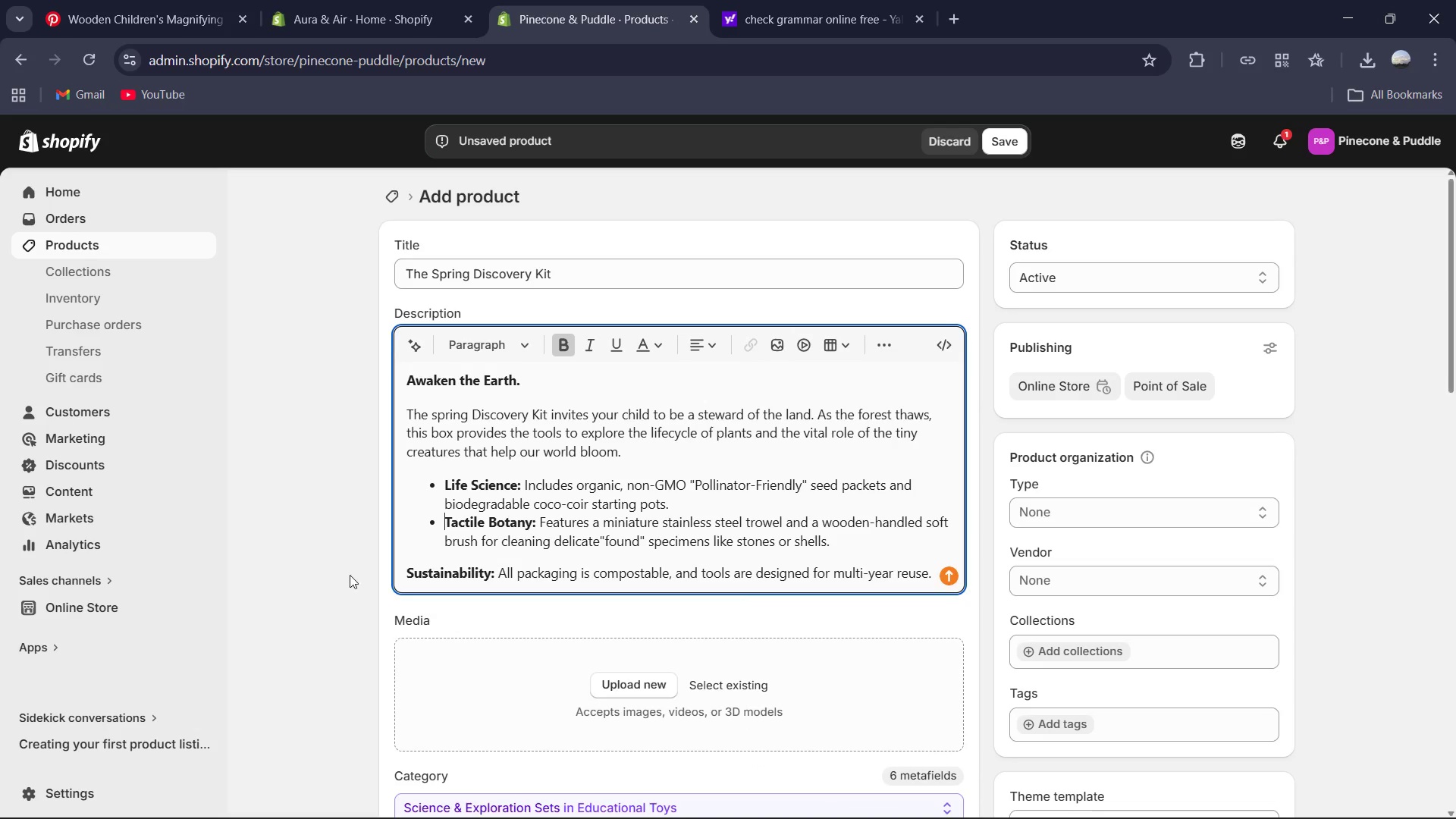 
left_click([399, 565])
 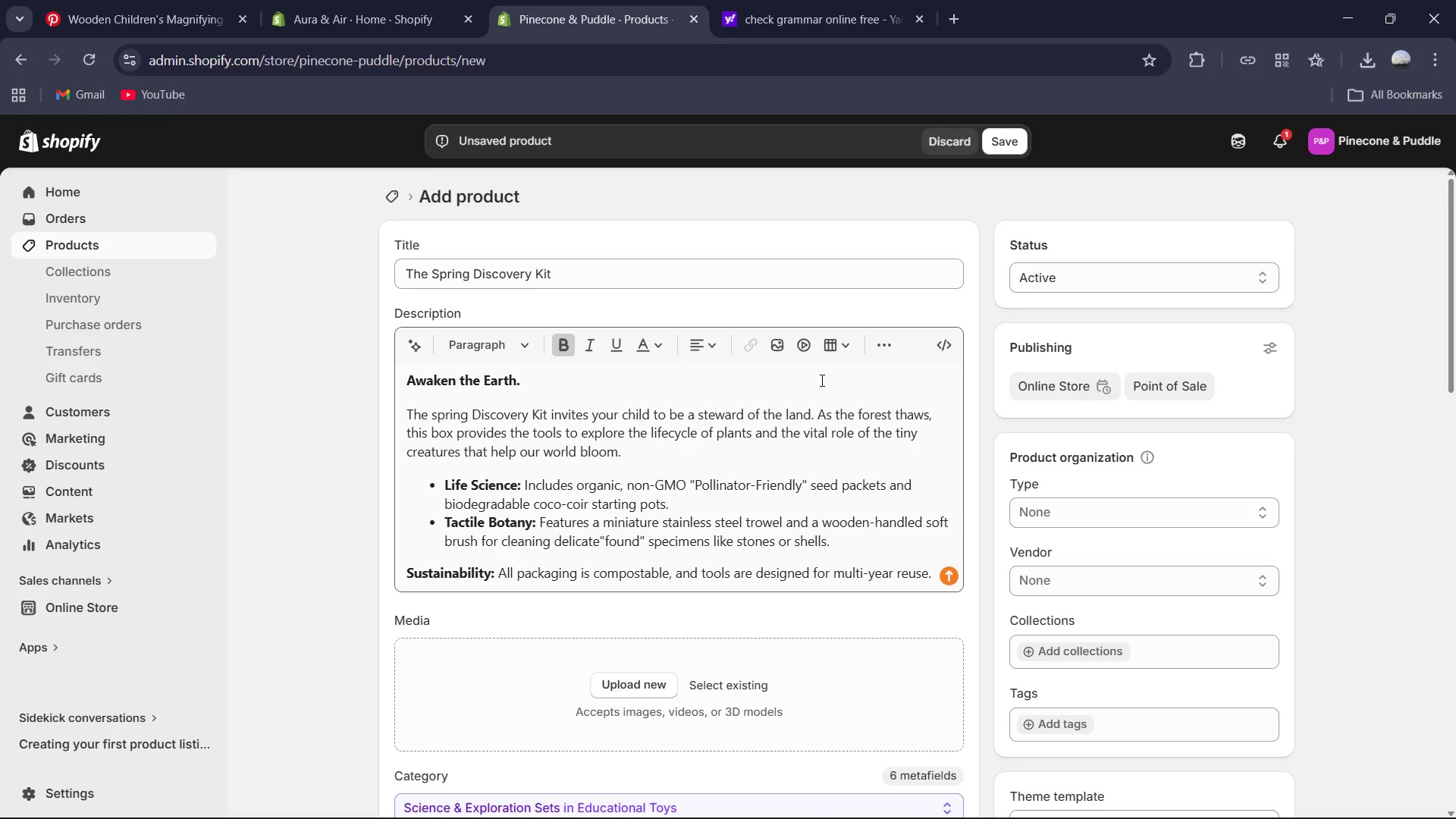 
left_click([881, 344])
 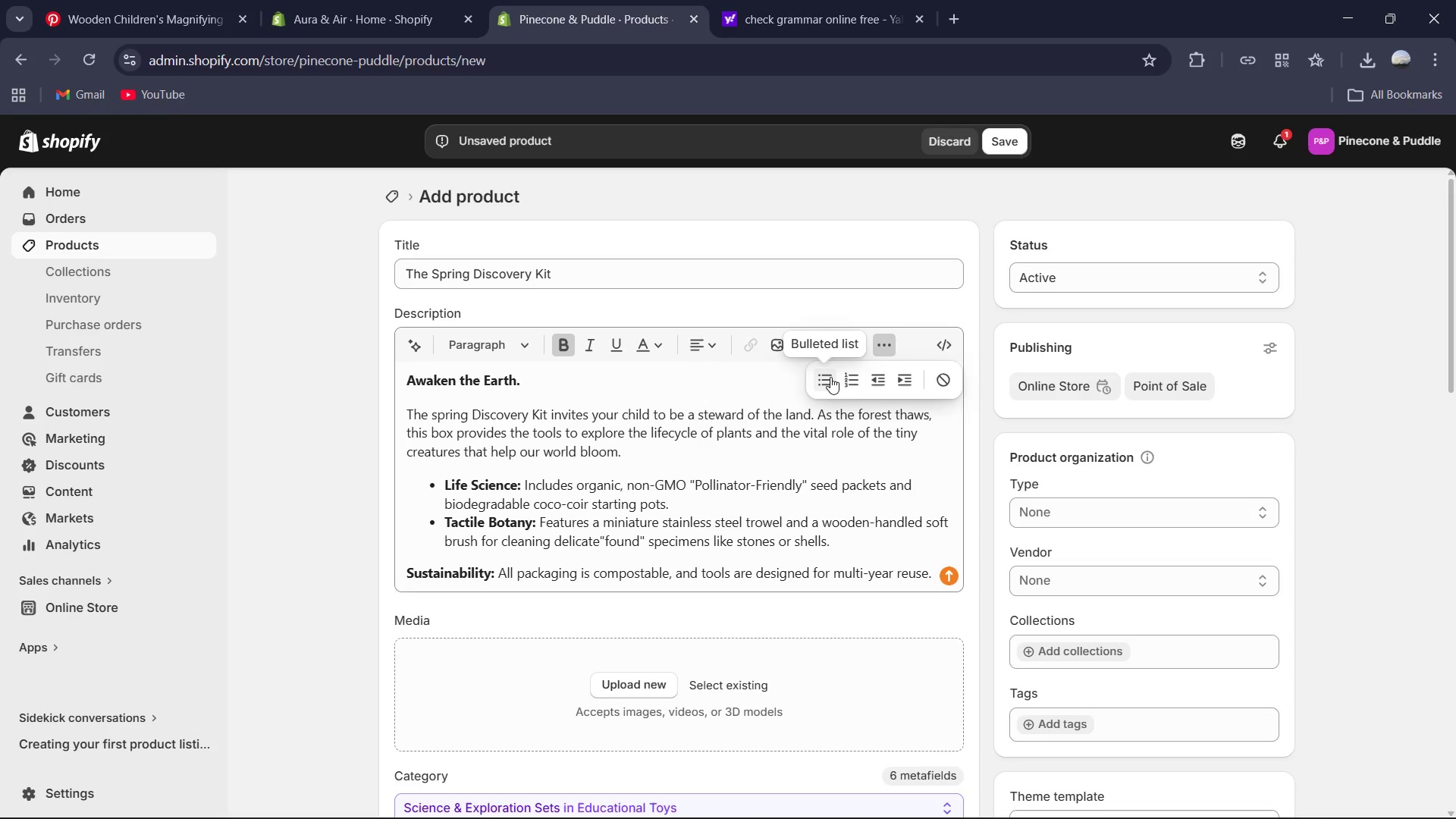 
left_click([826, 378])
 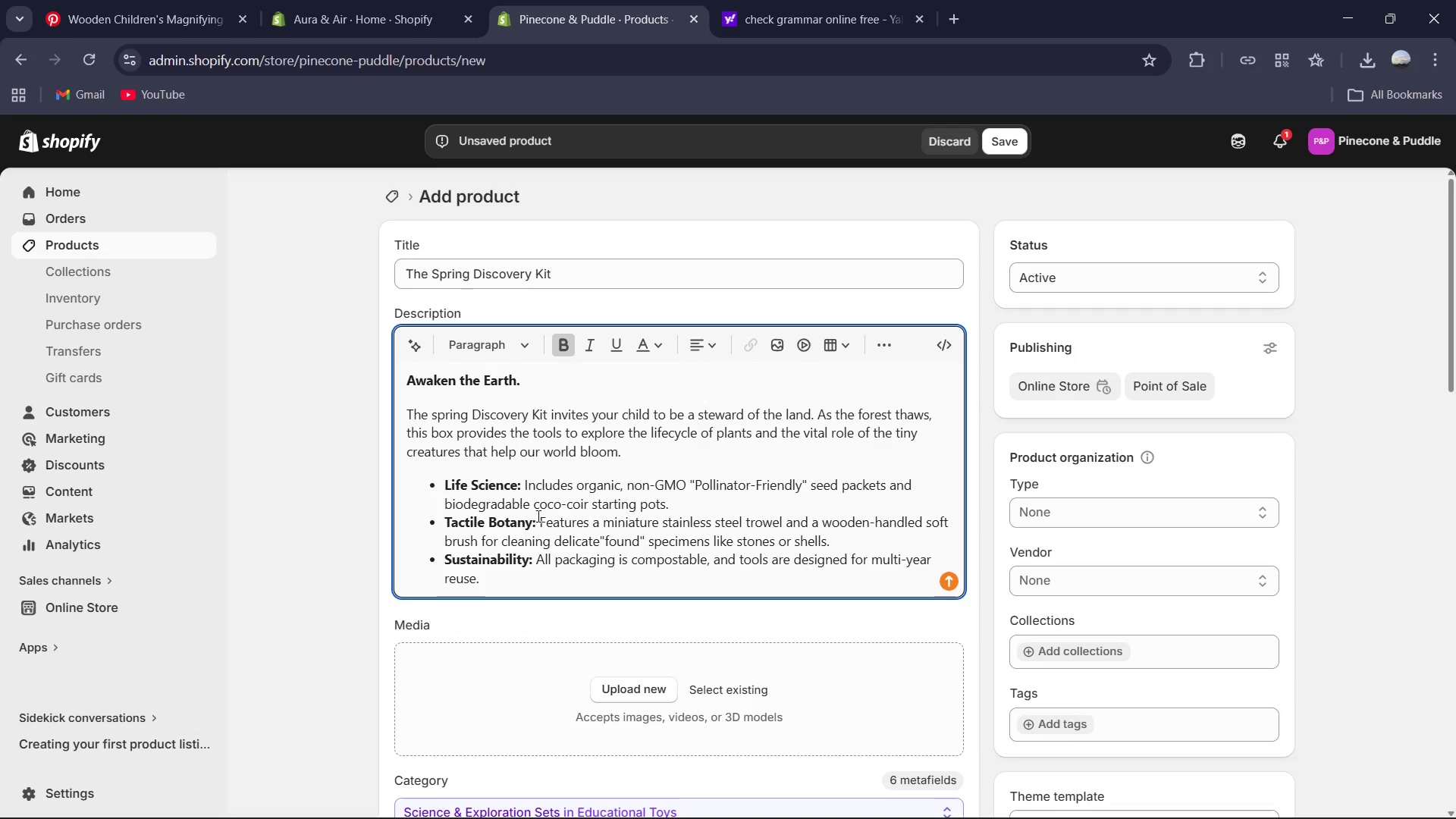 
scroll: coordinate [537, 516], scroll_direction: down, amount: 1.0
 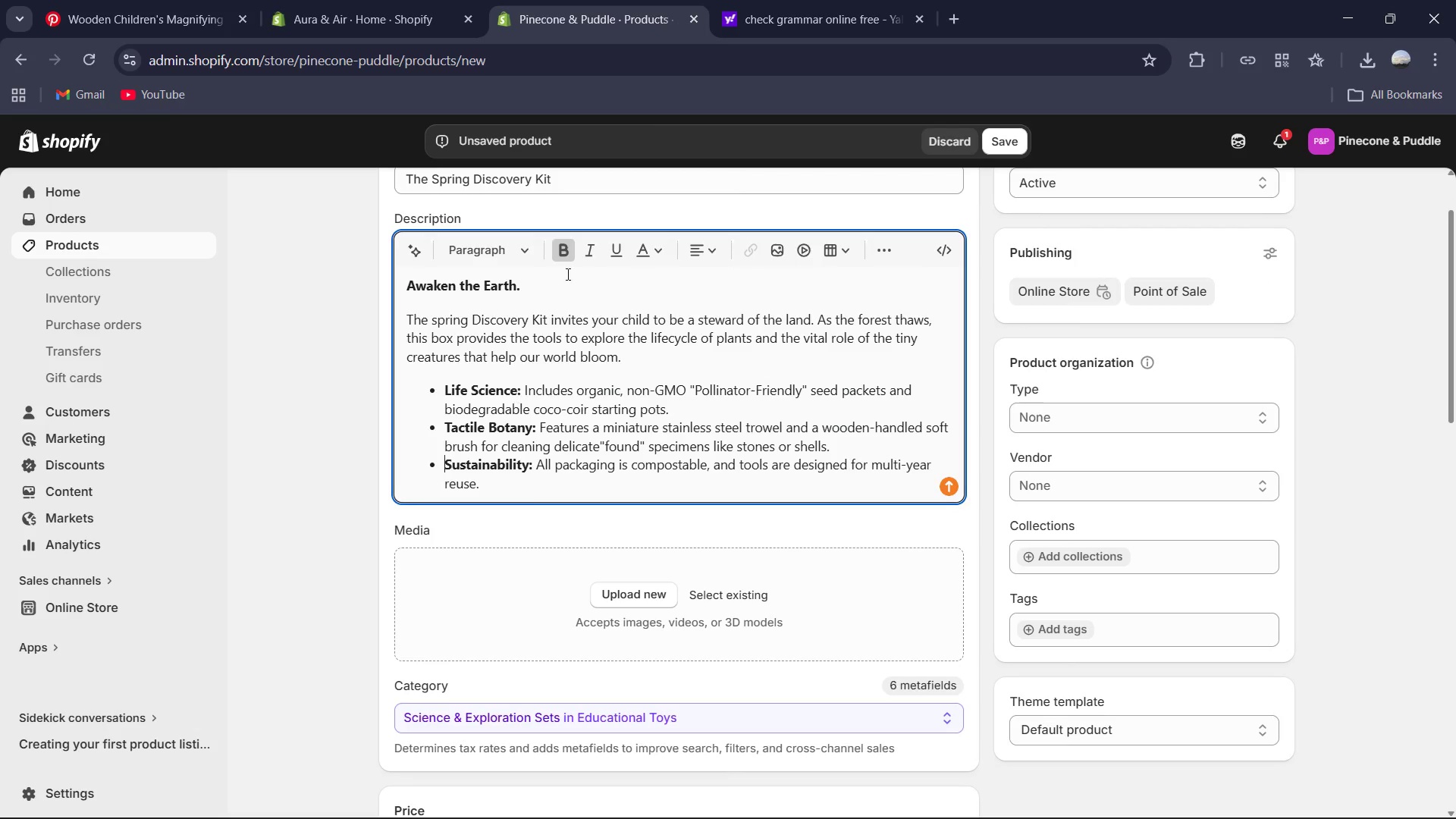 
left_click([769, 0])
 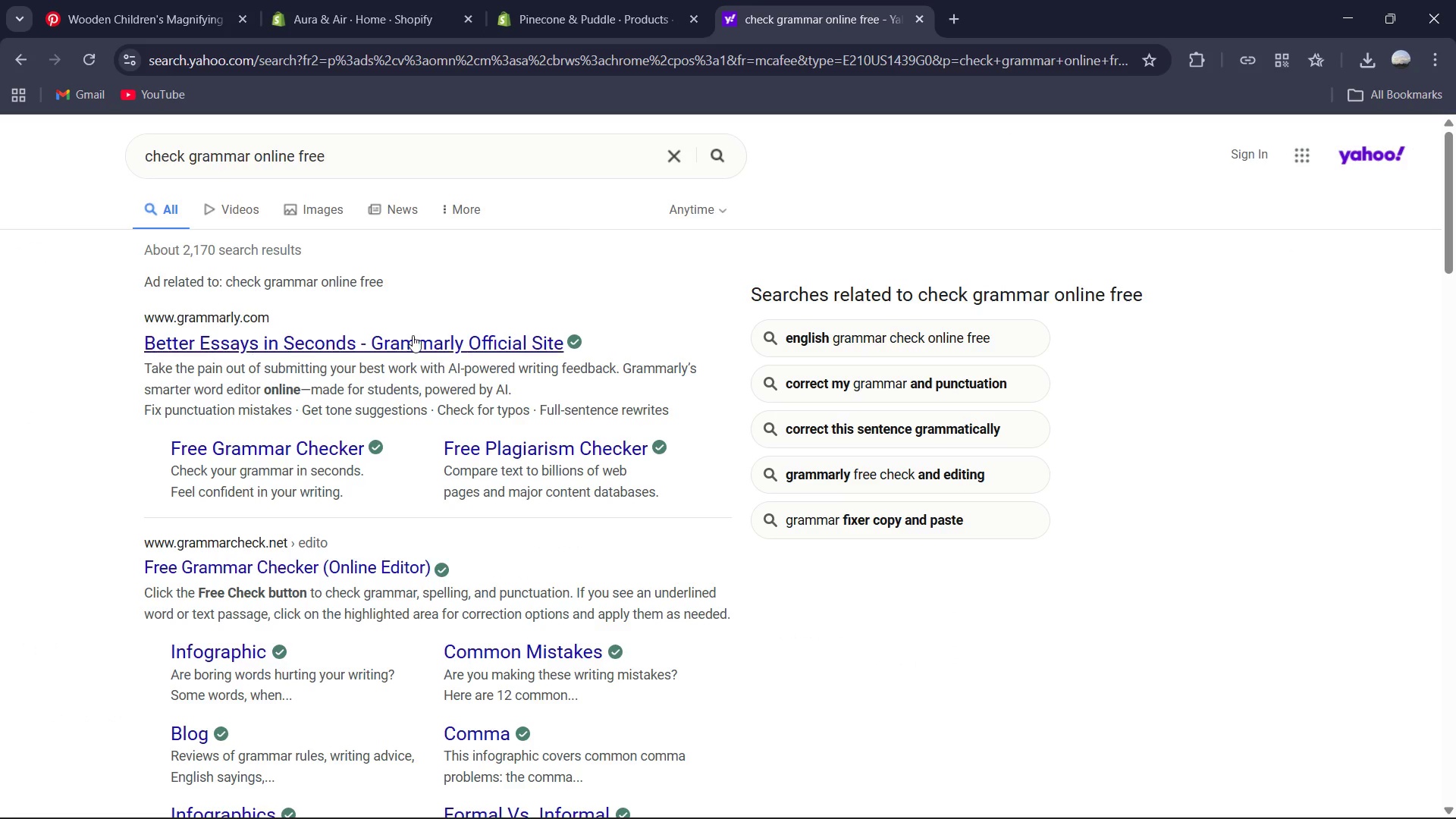 
left_click([403, 346])
 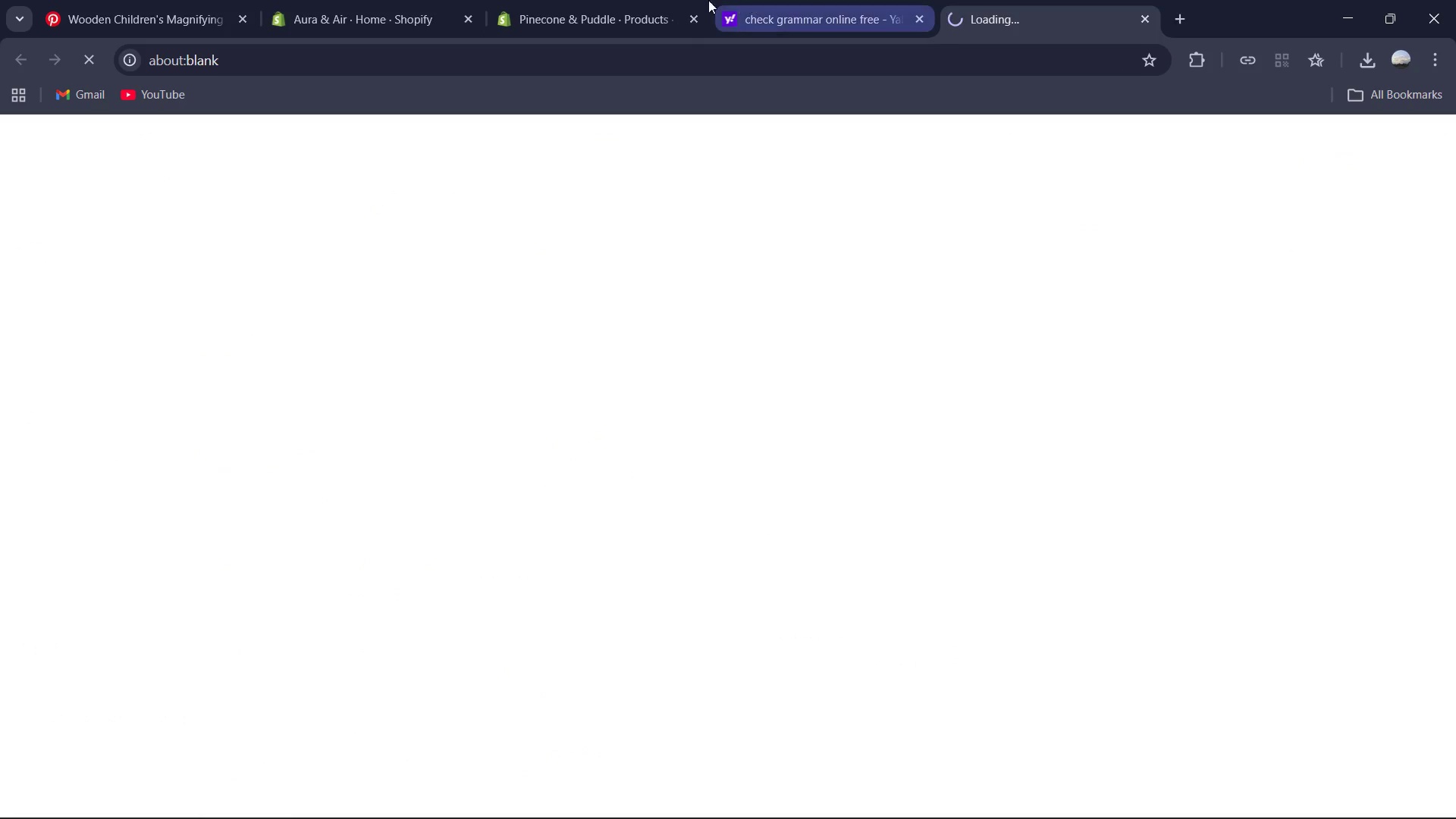 
mouse_move([801, 14])
 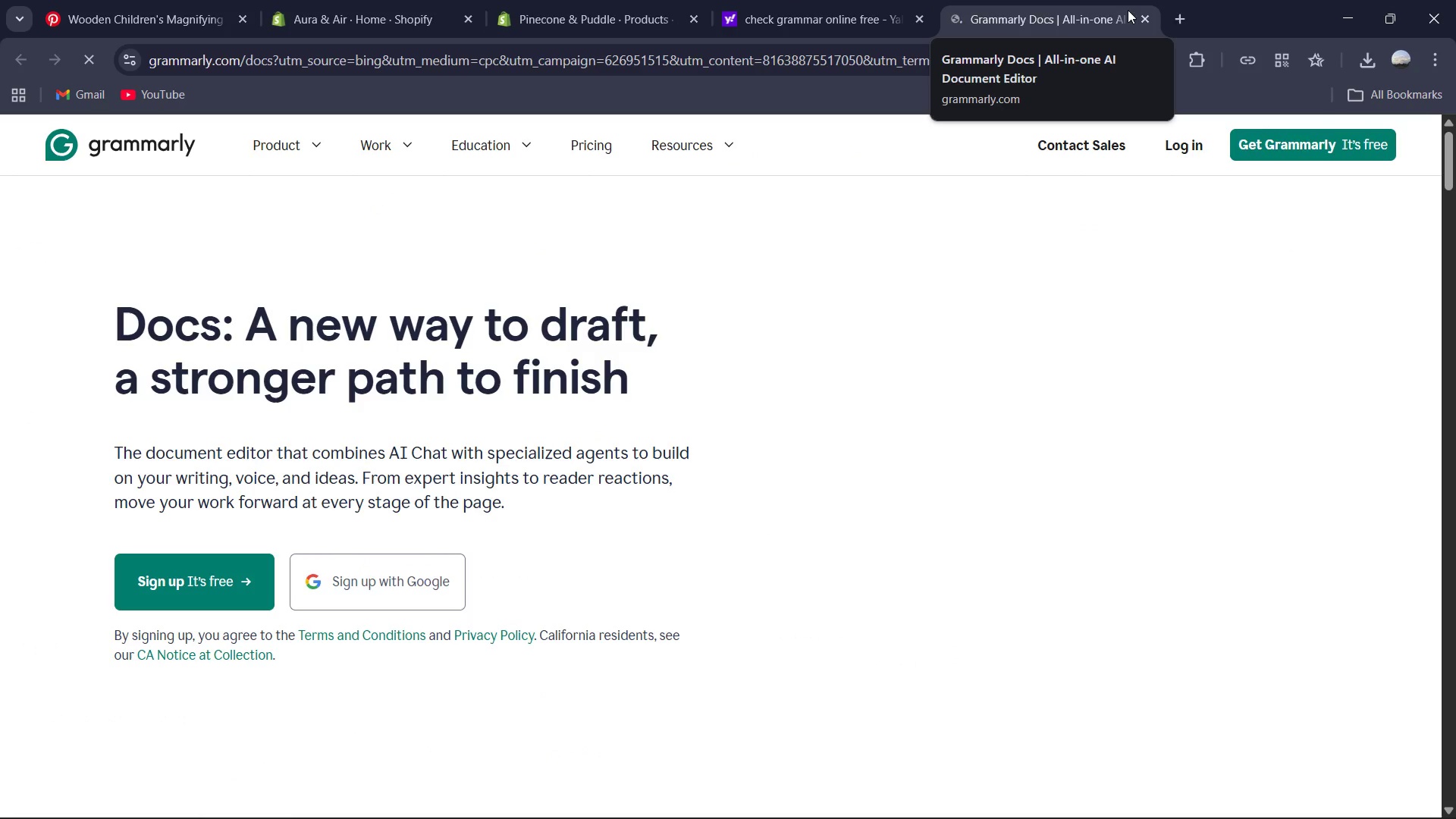 
left_click([1144, 16])
 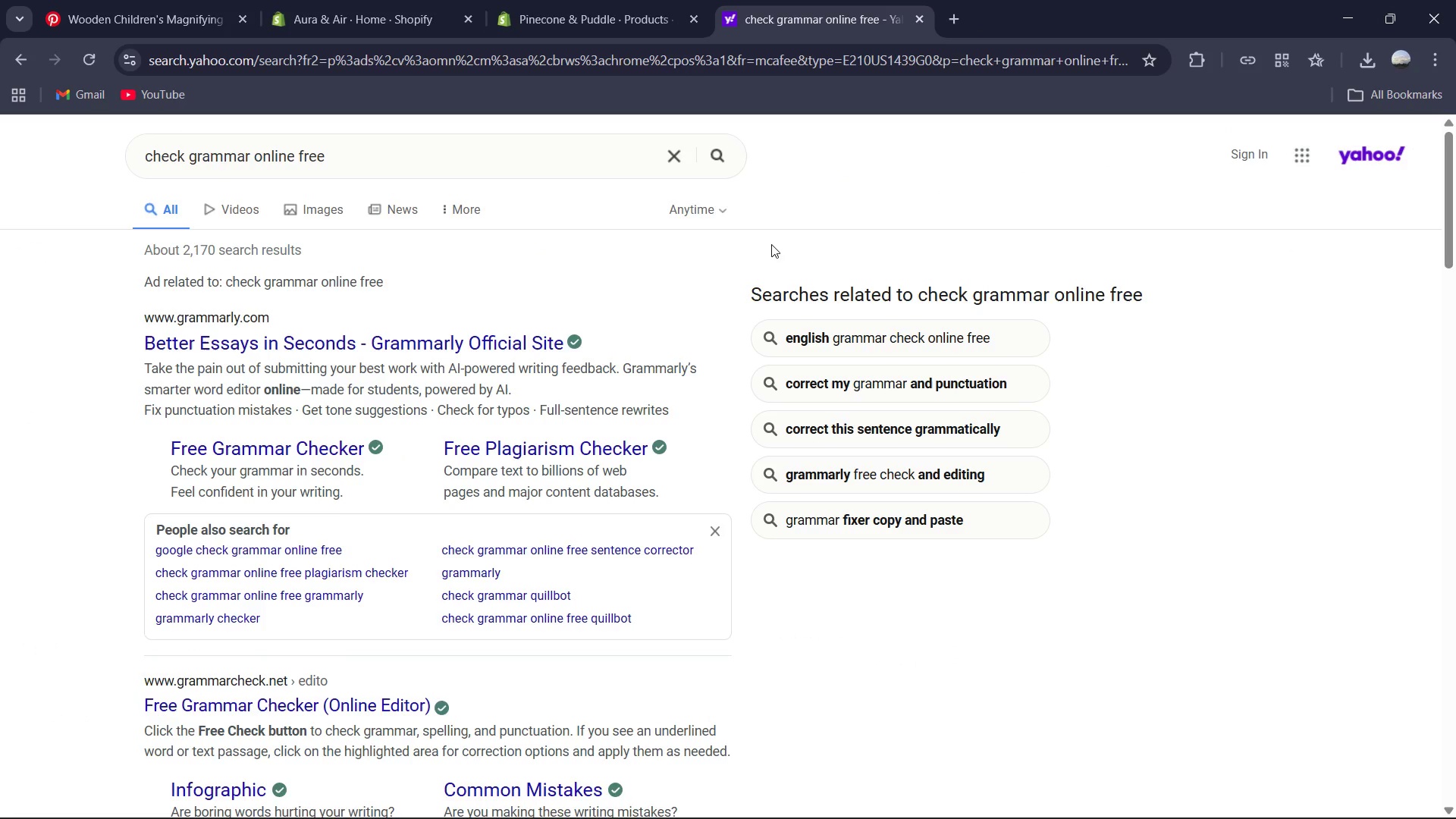 
scroll: coordinate [568, 478], scroll_direction: down, amount: 3.0
 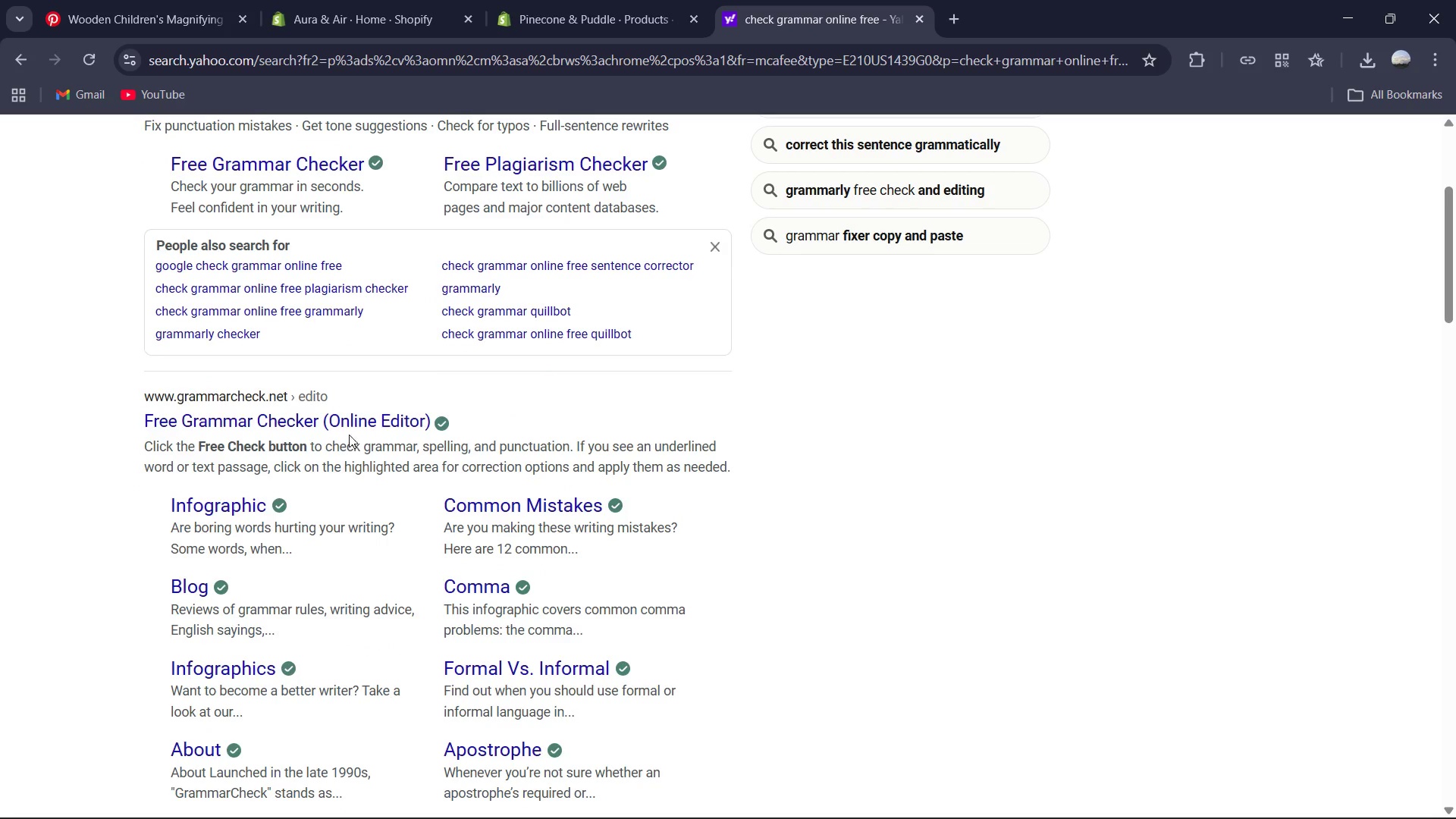 
double_click([353, 425])
 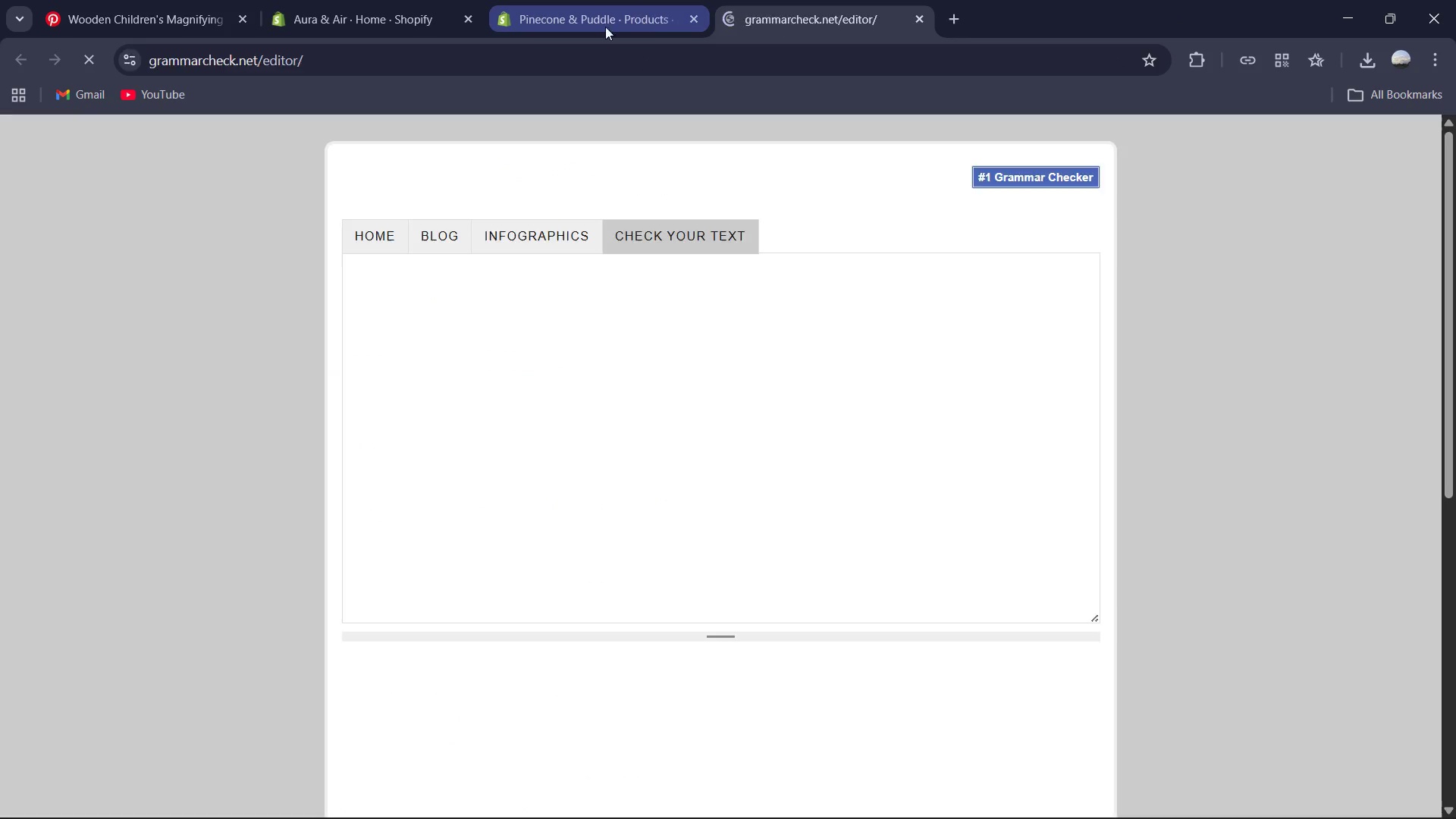 
left_click([596, 11])
 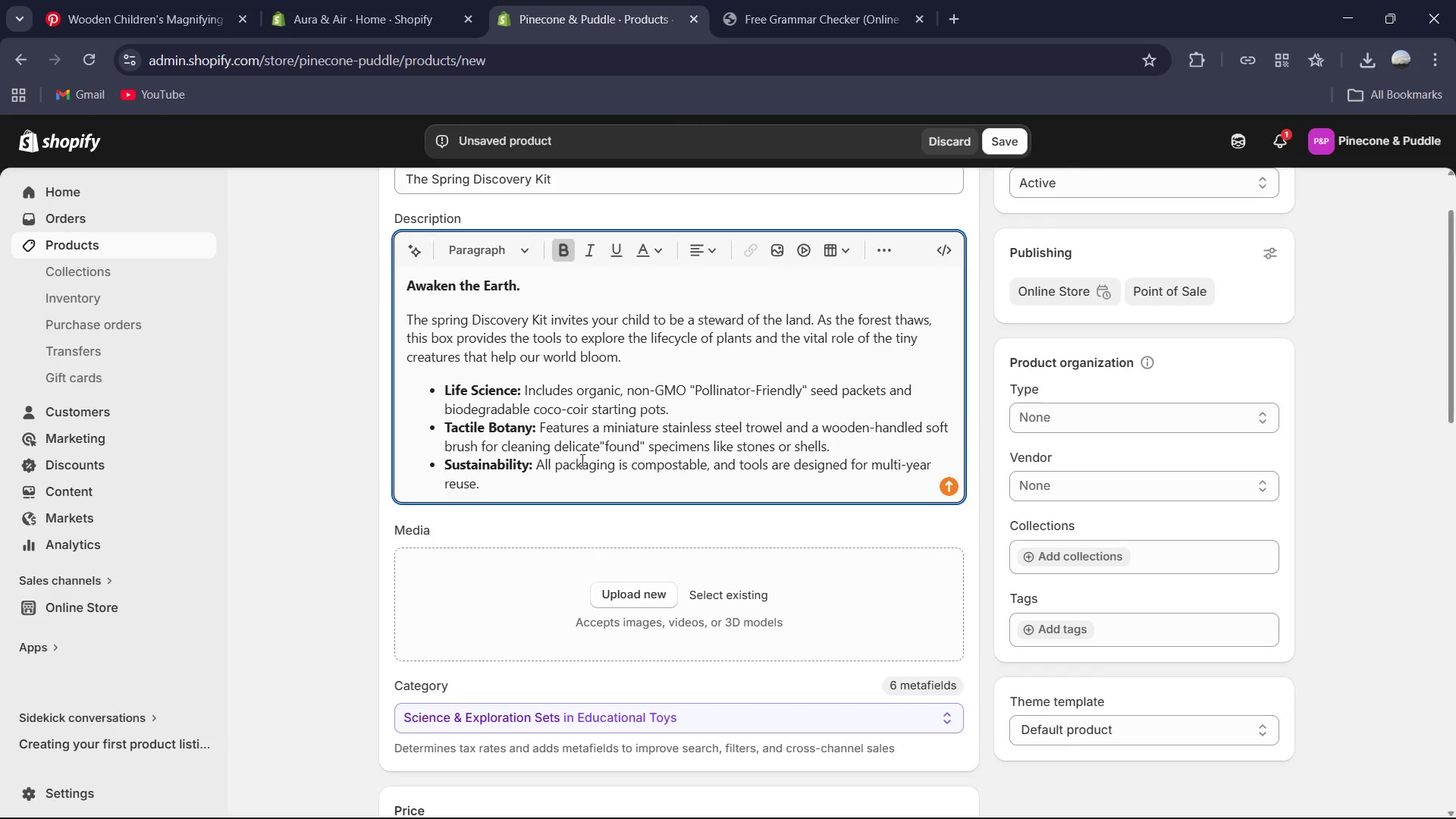 
left_click([579, 463])
 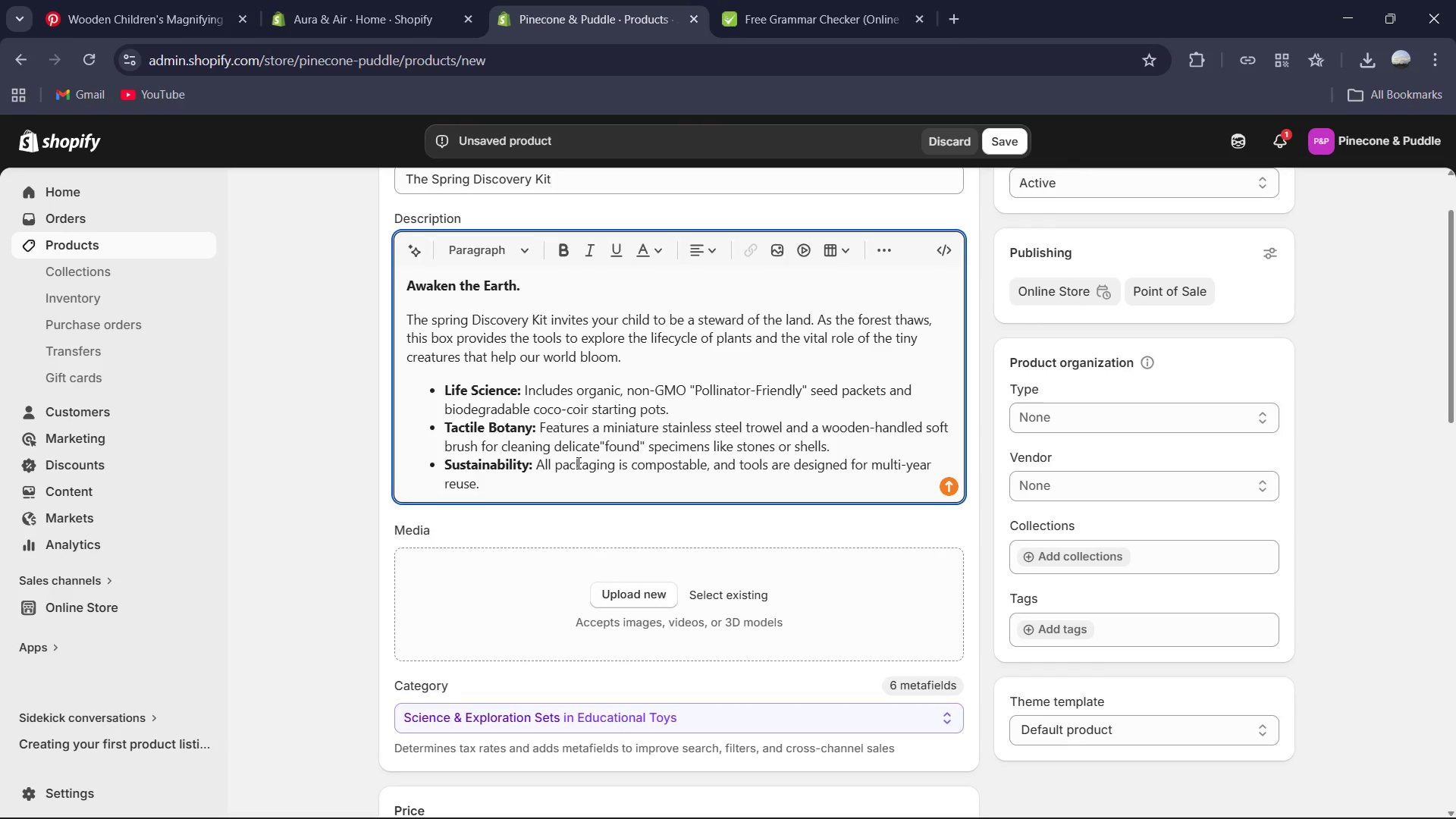 
key(Control+A)
 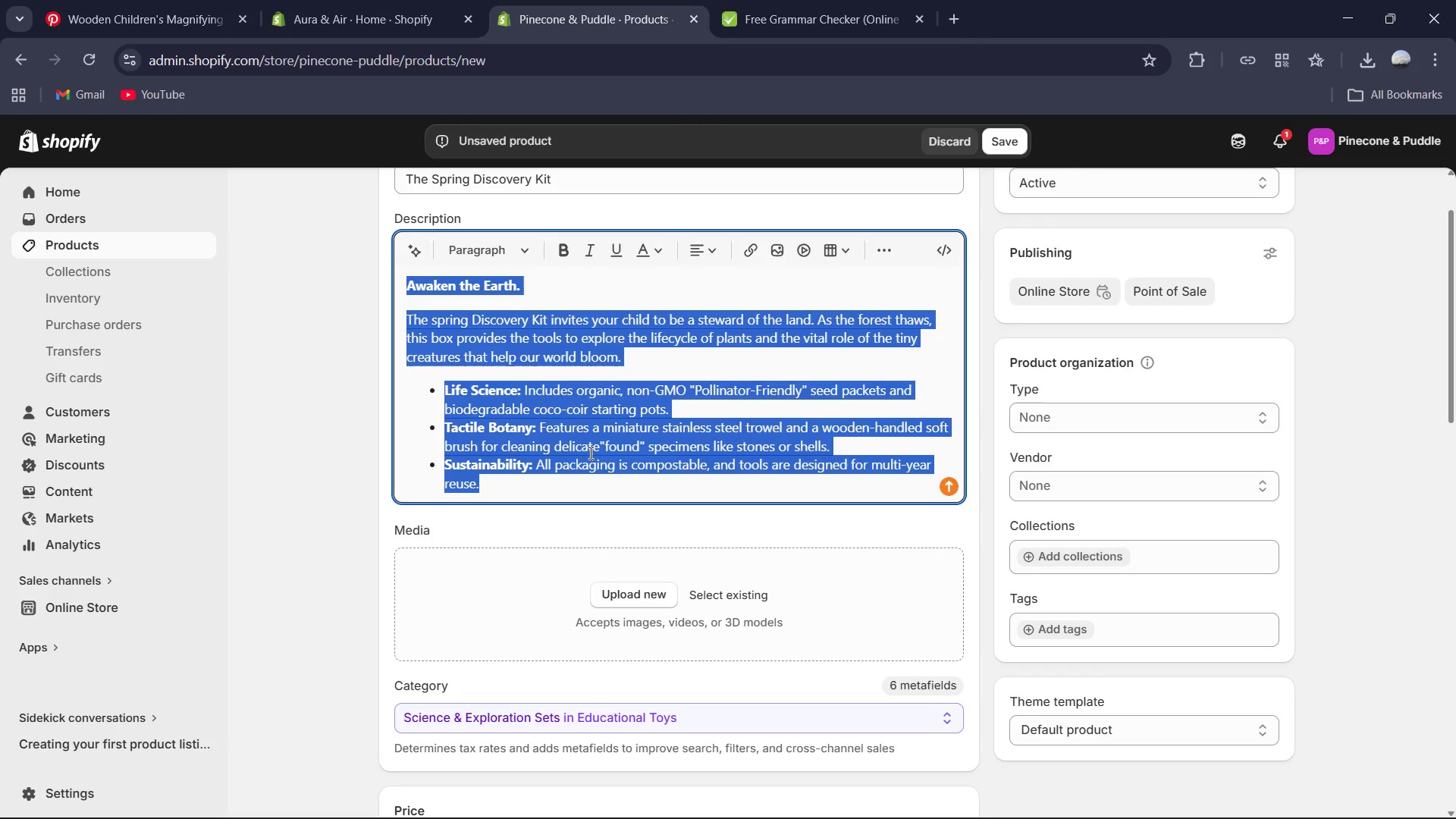 
key(Control+C)
 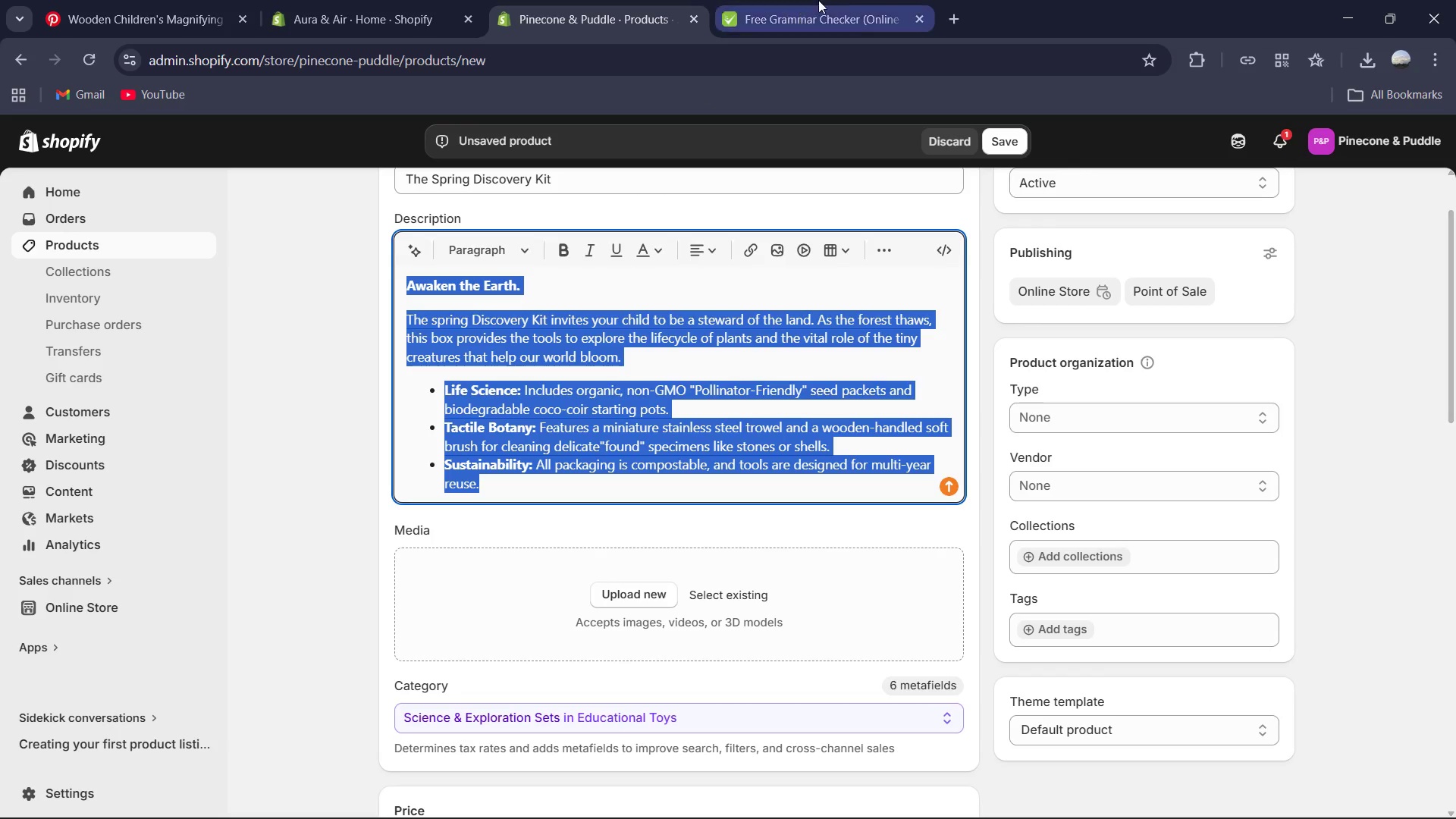 
left_click([843, 0])
 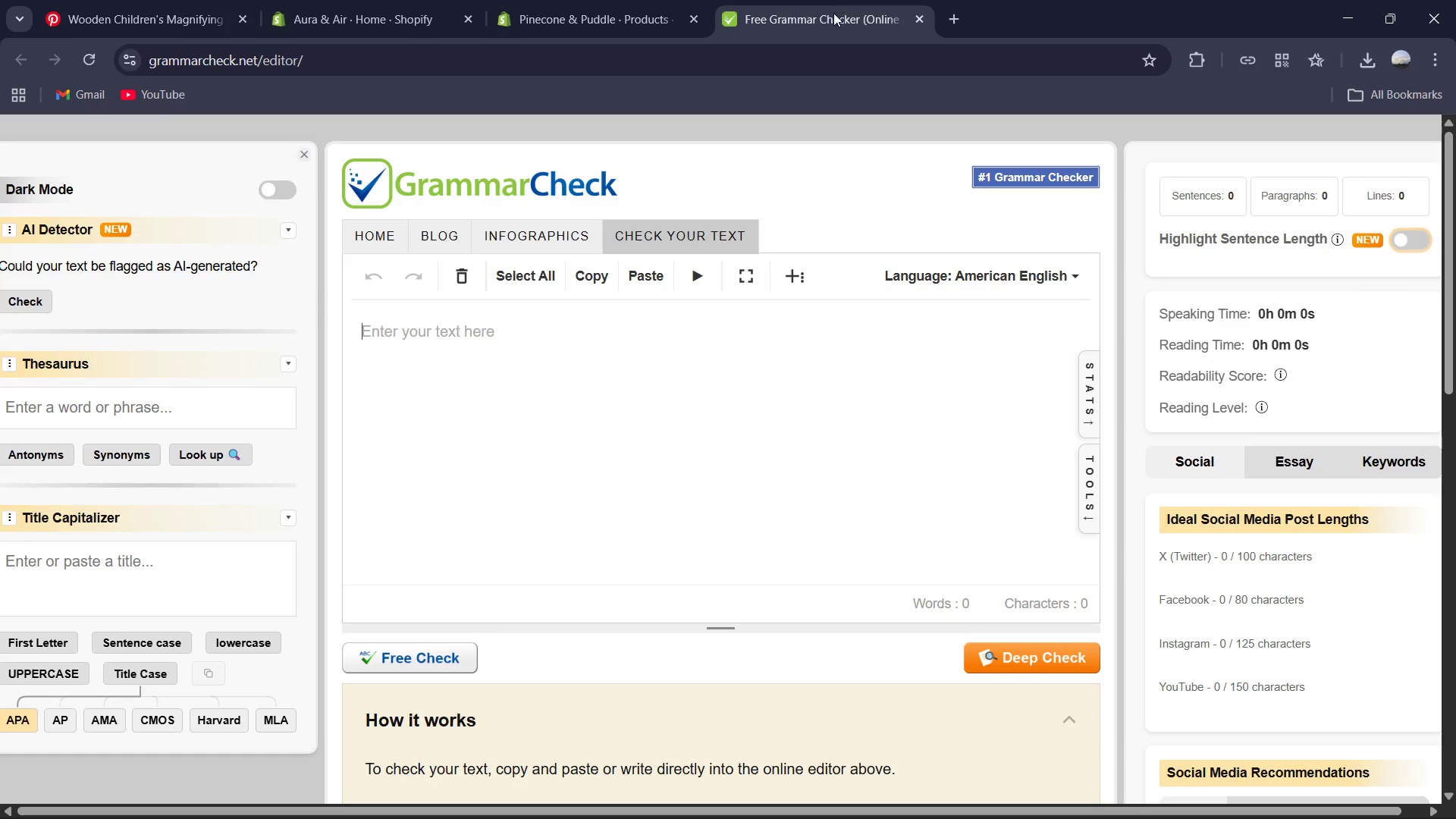 
hold_key(key=ControlLeft, duration=0.34)
 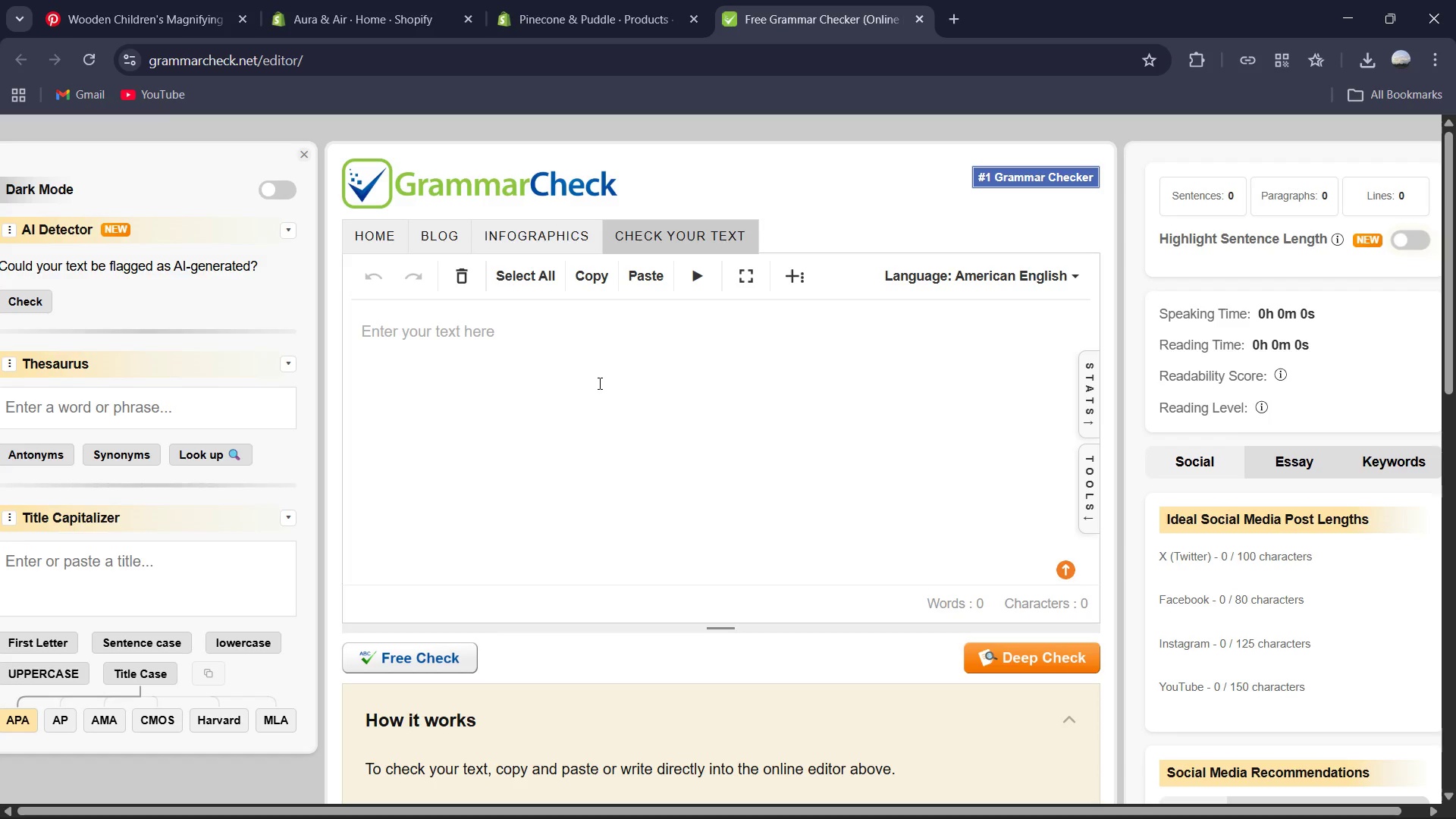 
key(Control+V)
 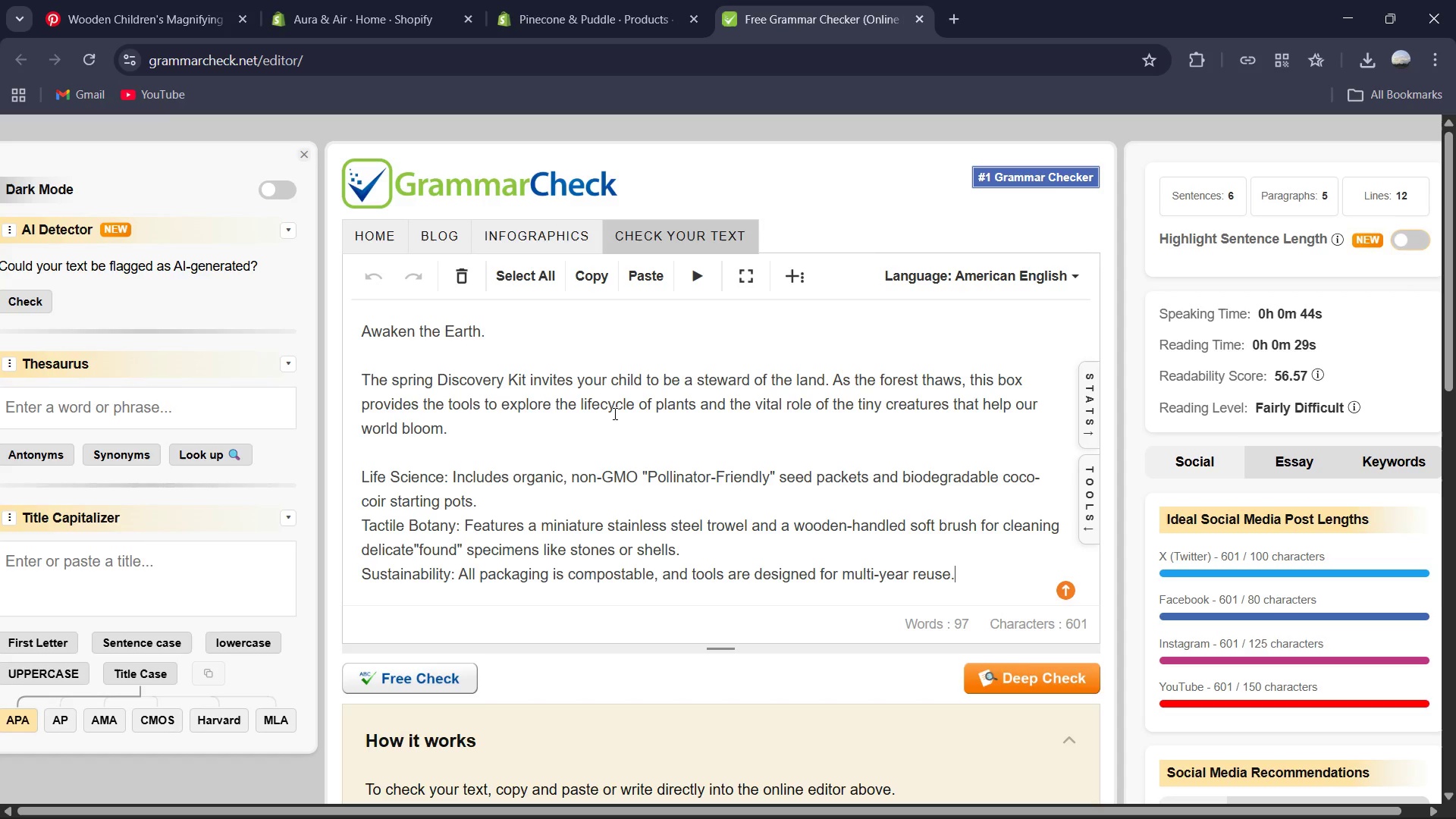 
mouse_move([425, 686])
 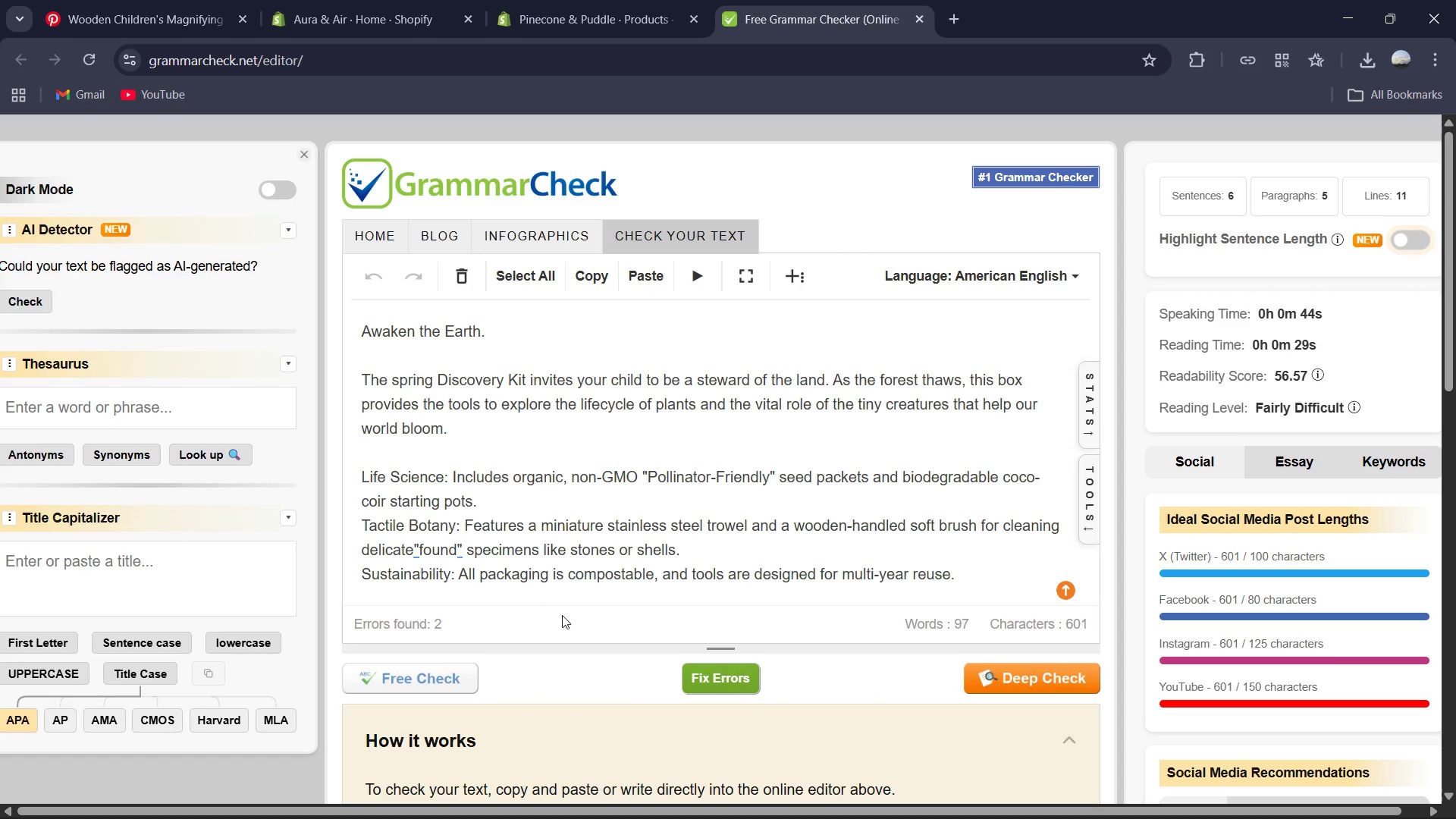 
scroll: coordinate [596, 564], scroll_direction: up, amount: 2.0
 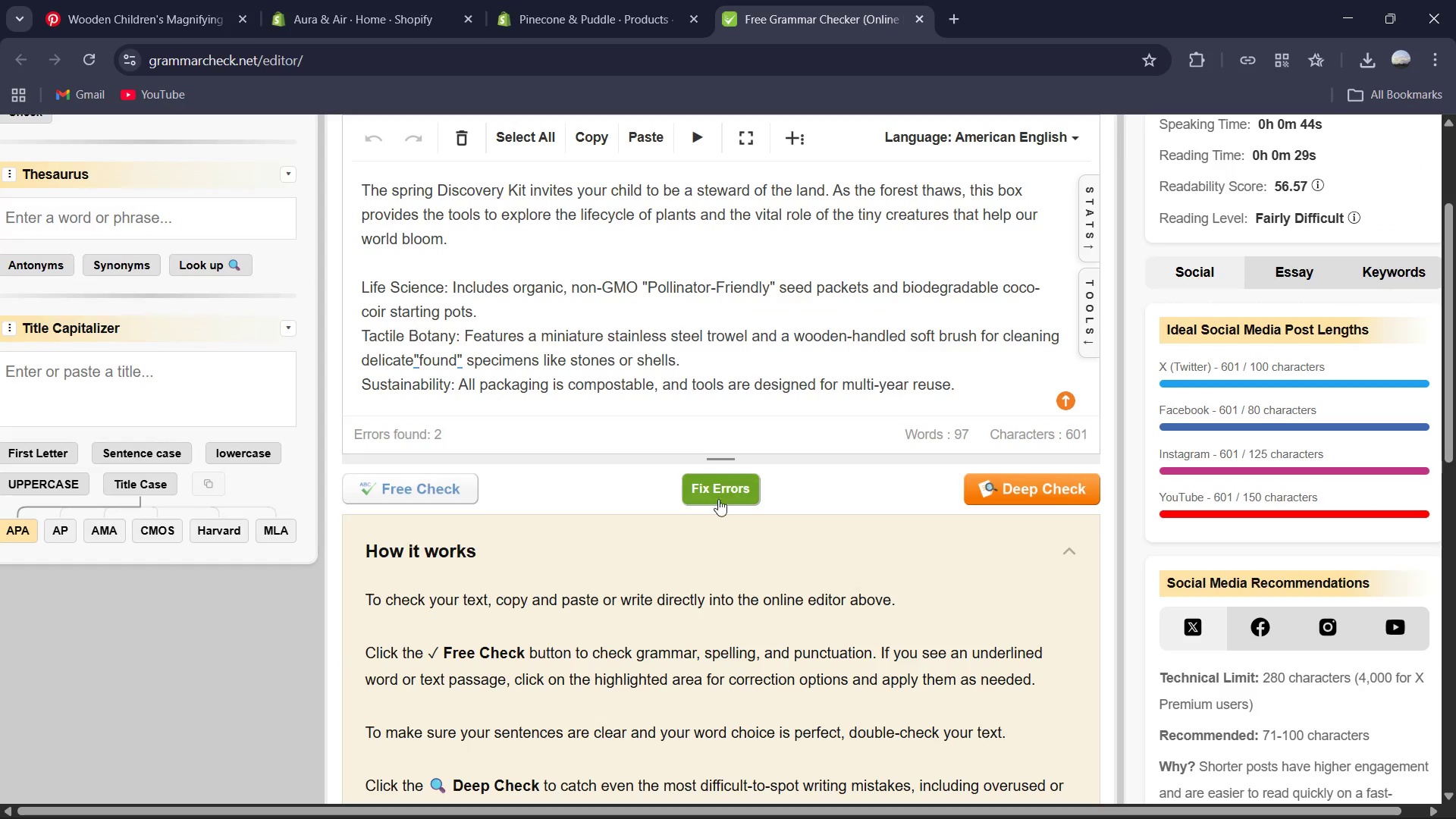 
left_click([714, 481])
 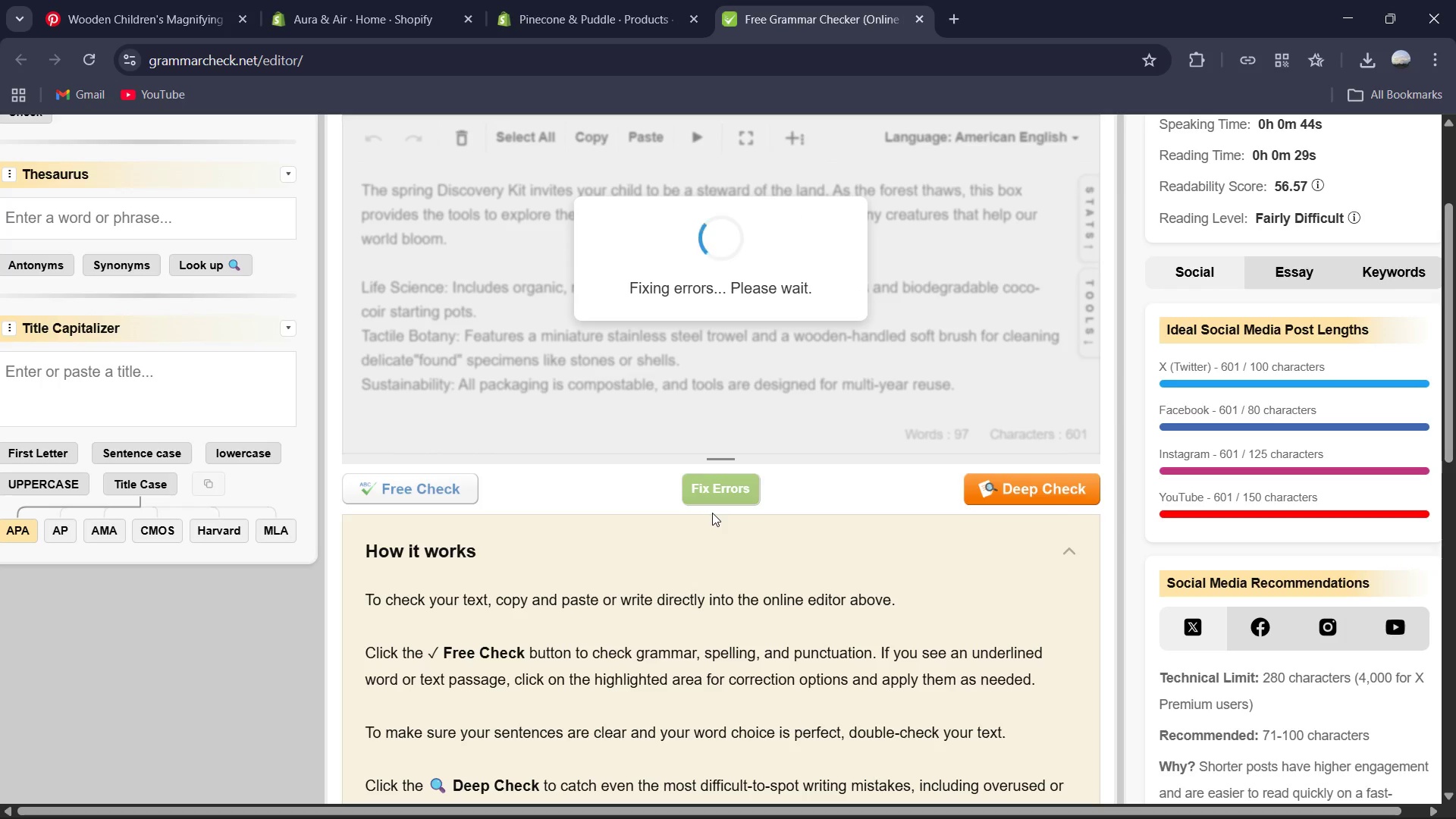 
scroll: coordinate [714, 549], scroll_direction: up, amount: 4.0
 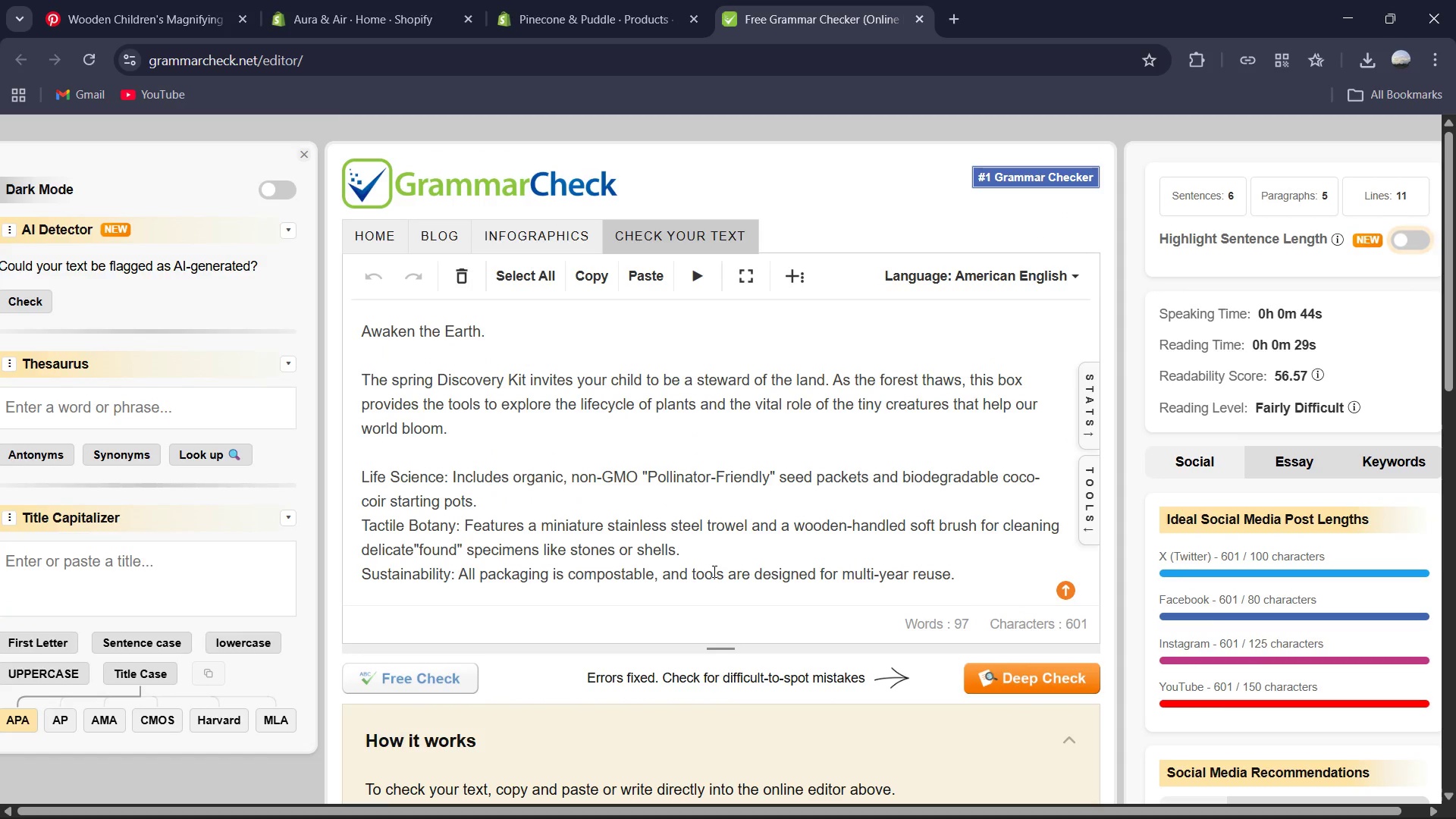 
left_click([713, 571])
 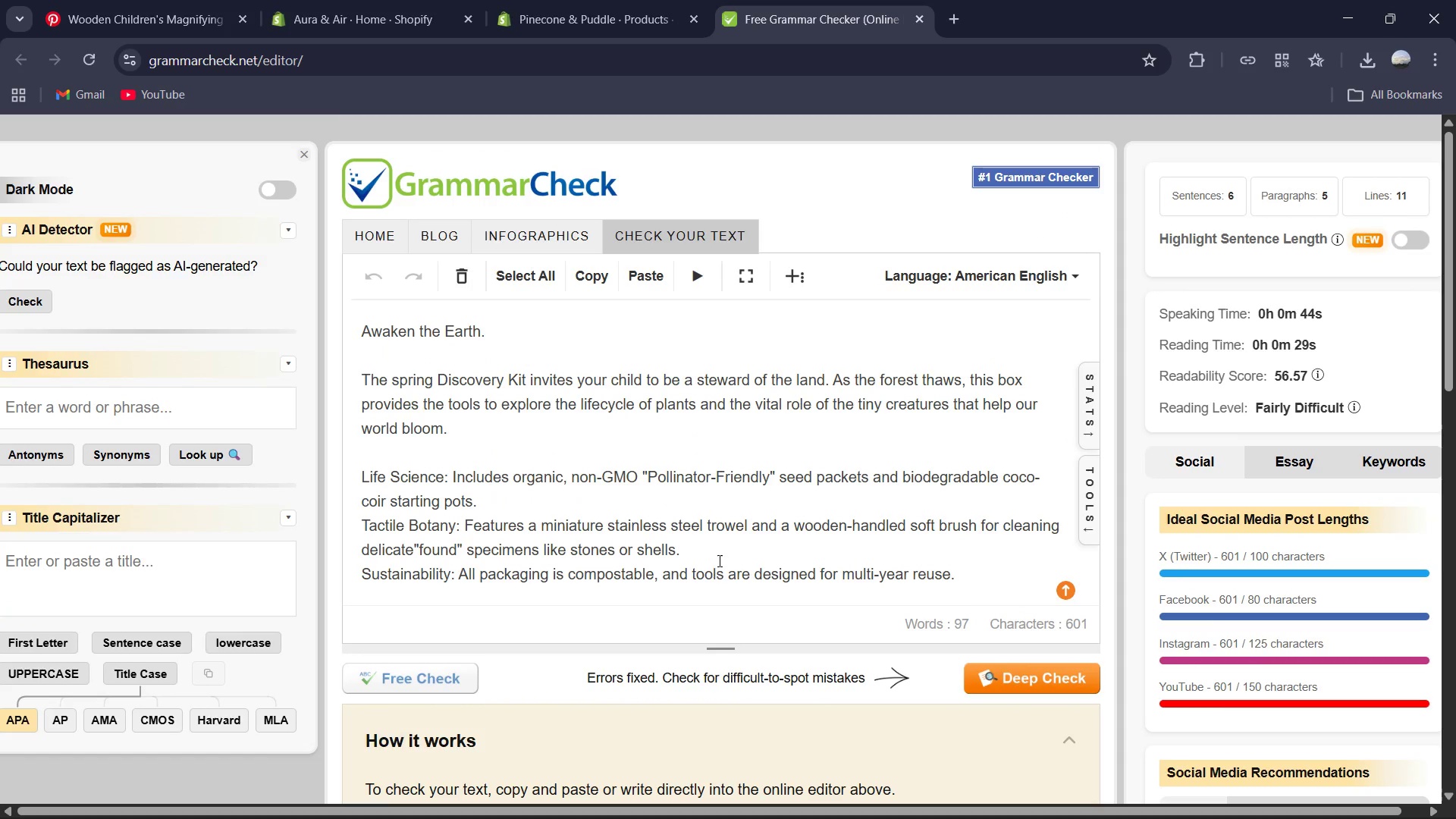 
left_click([720, 547])
 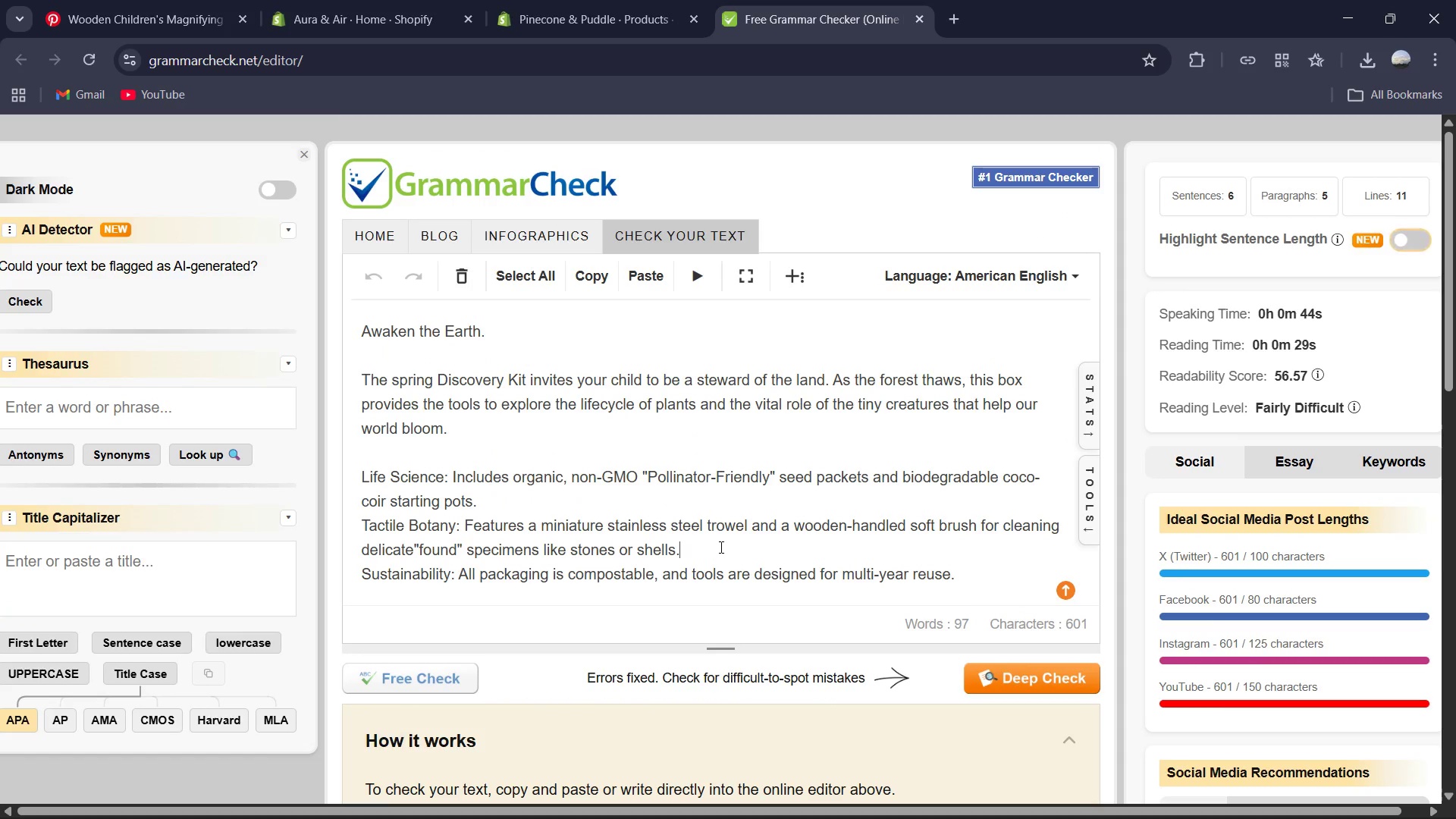 
key(Control+A)
 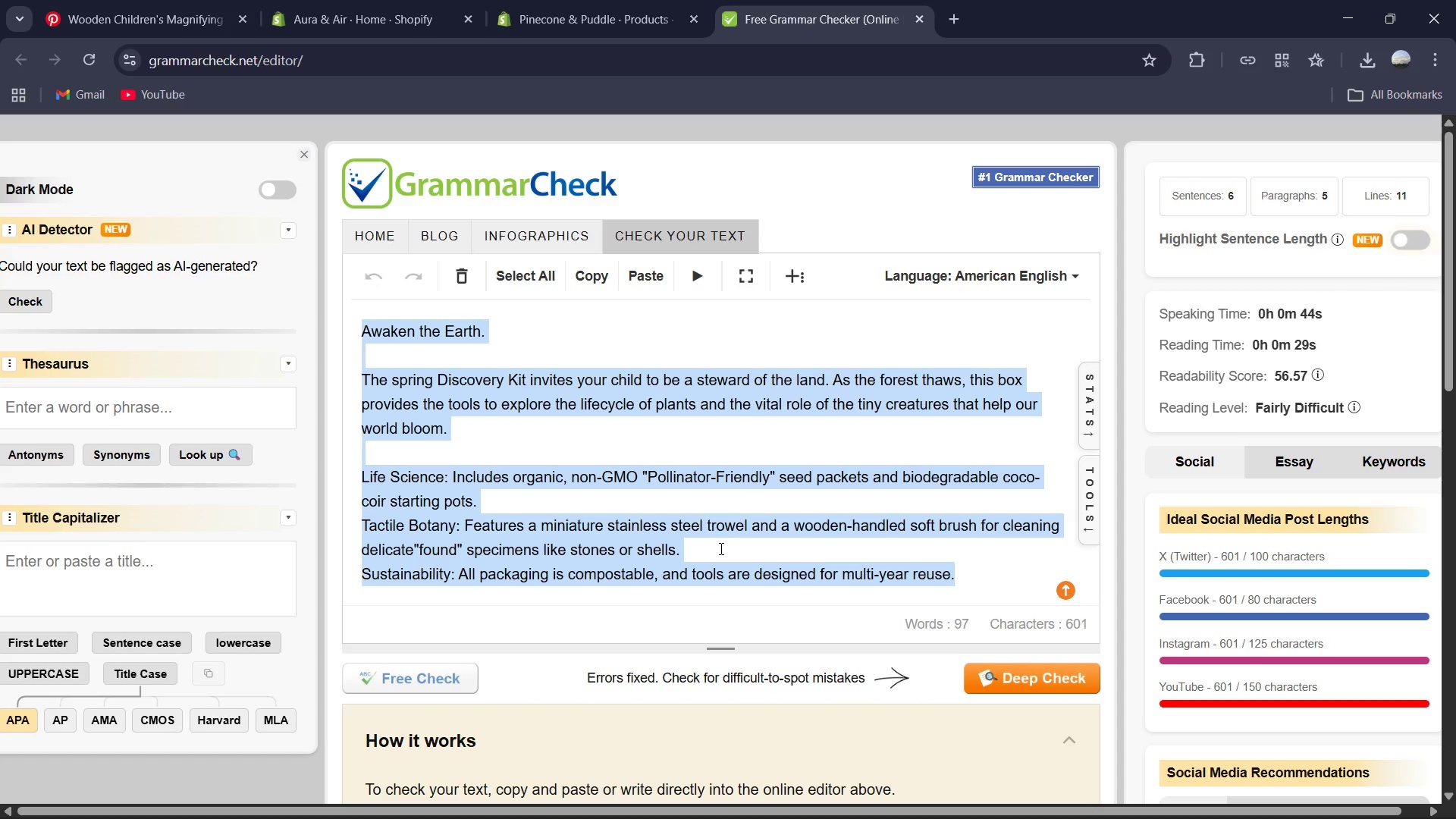 
key(Control+C)
 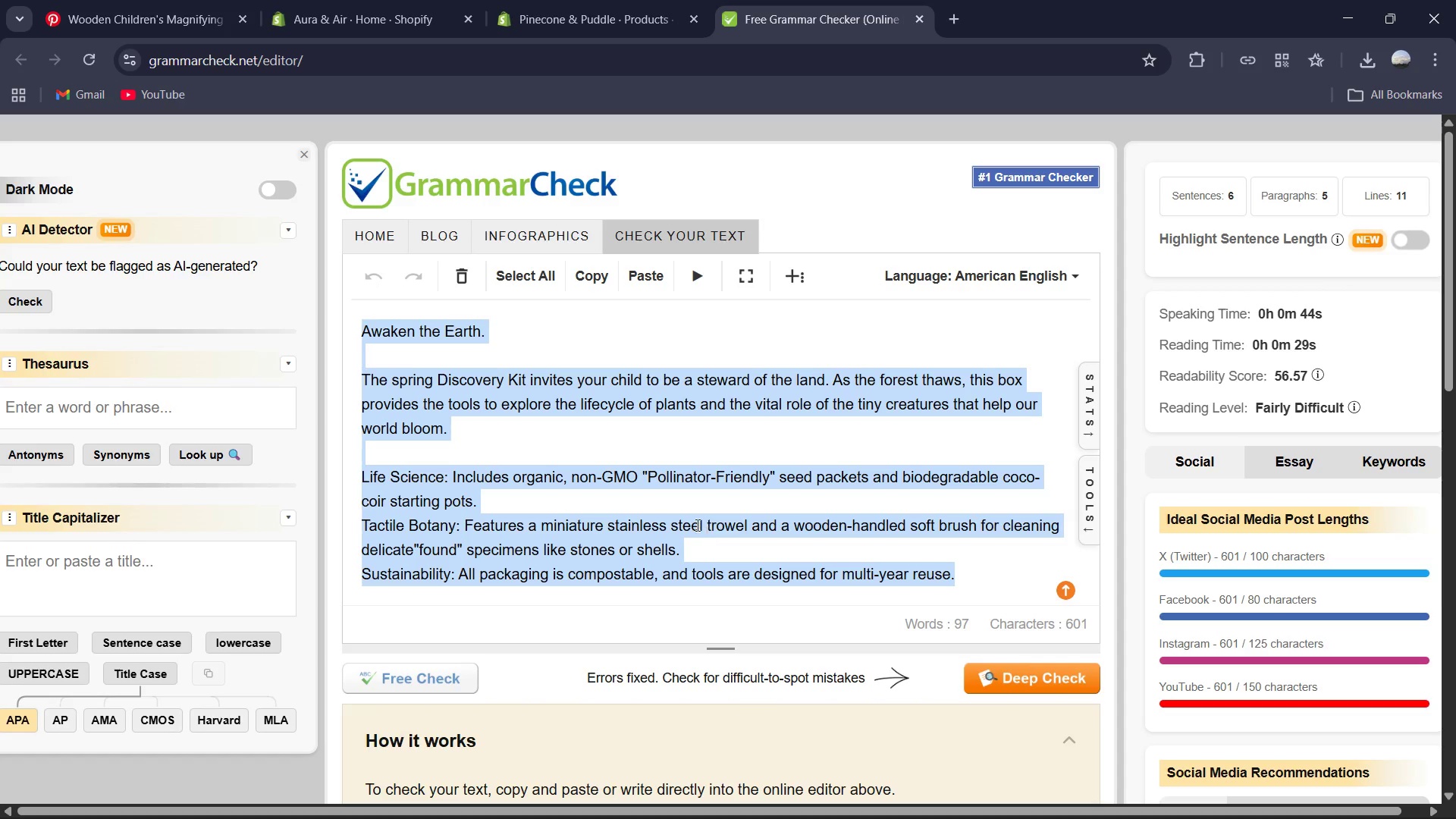 
scroll: coordinate [686, 507], scroll_direction: up, amount: 2.0
 